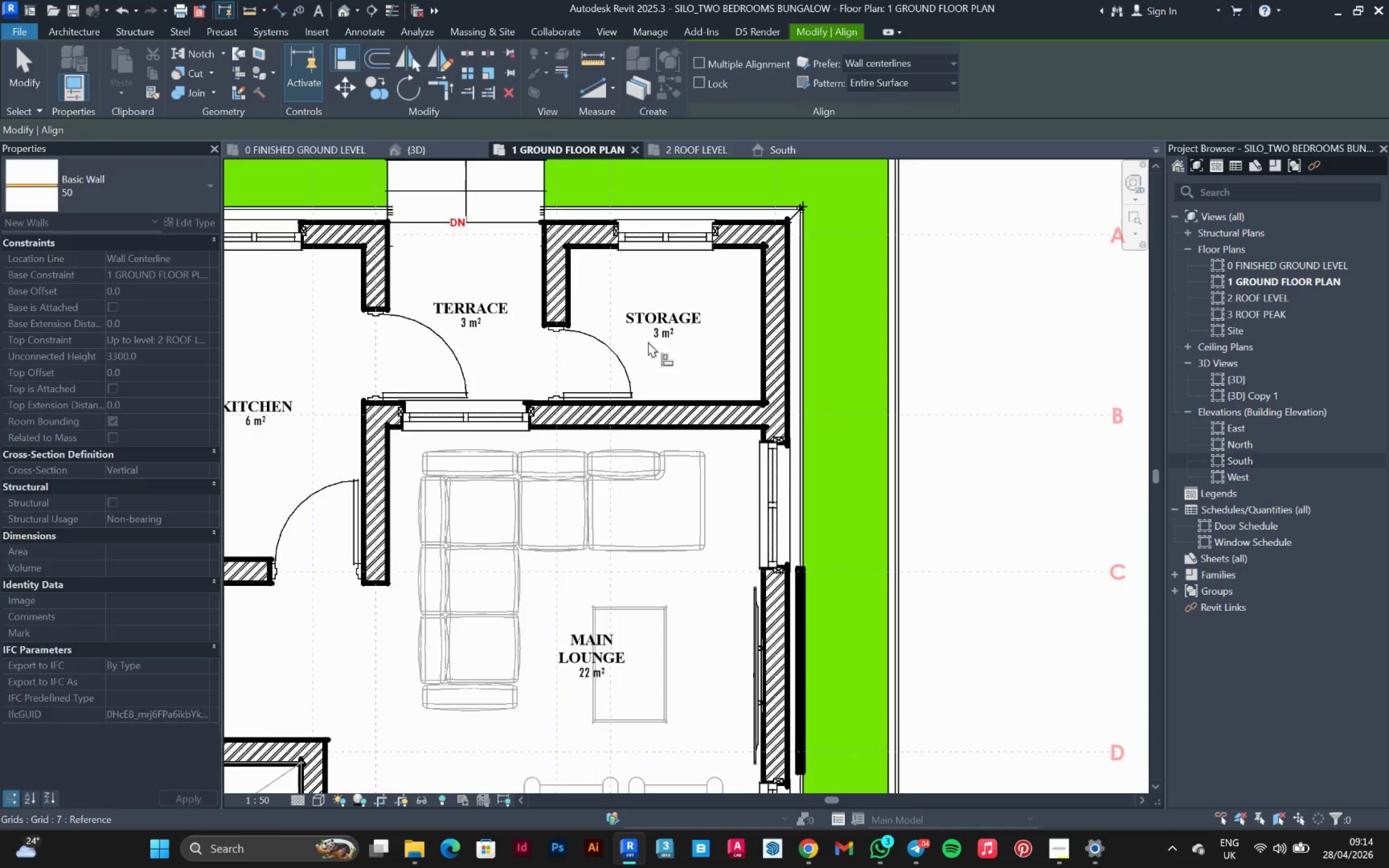 
scroll: coordinate [789, 571], scroll_direction: up, amount: 7.0
 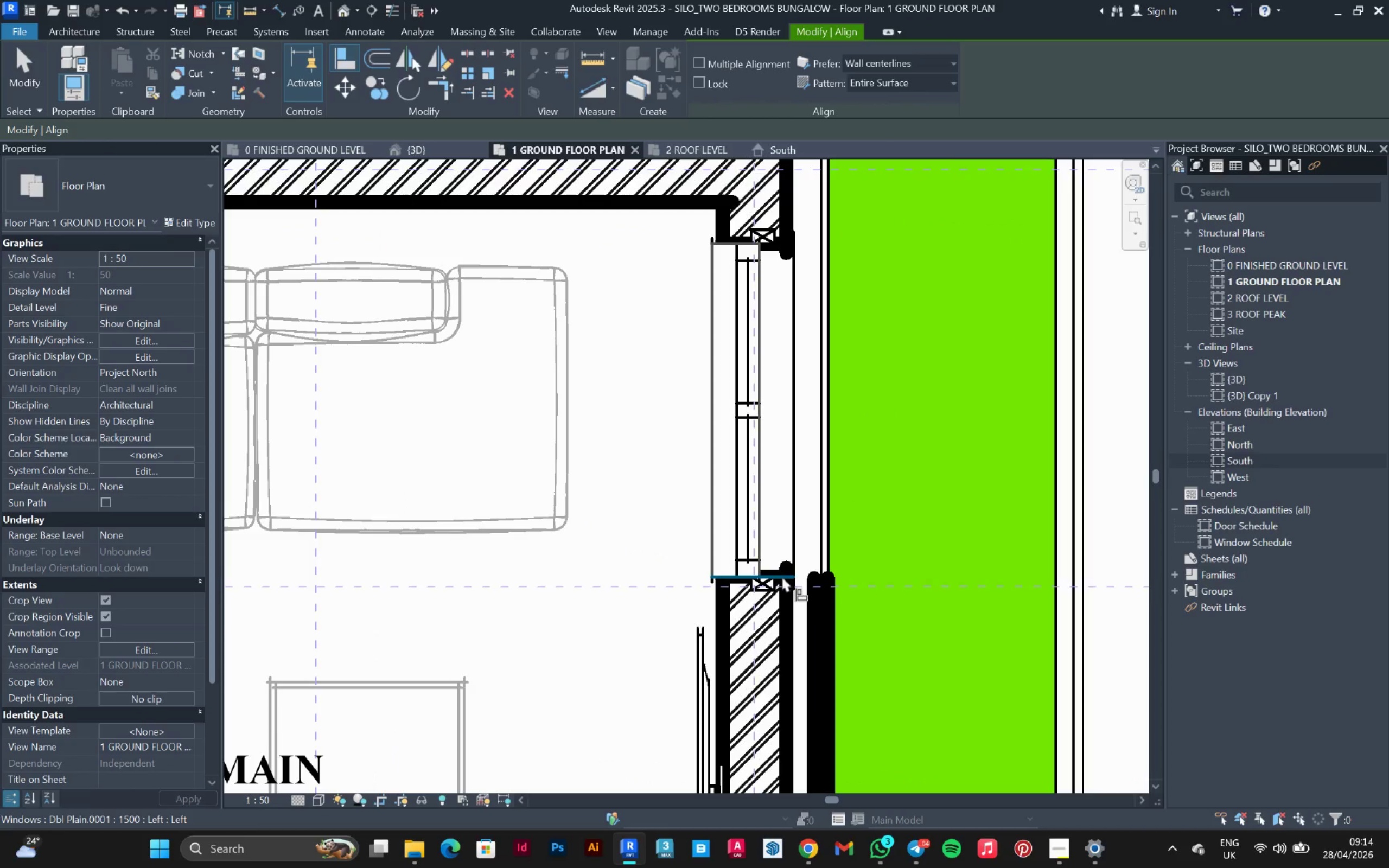 
left_click([782, 576])
 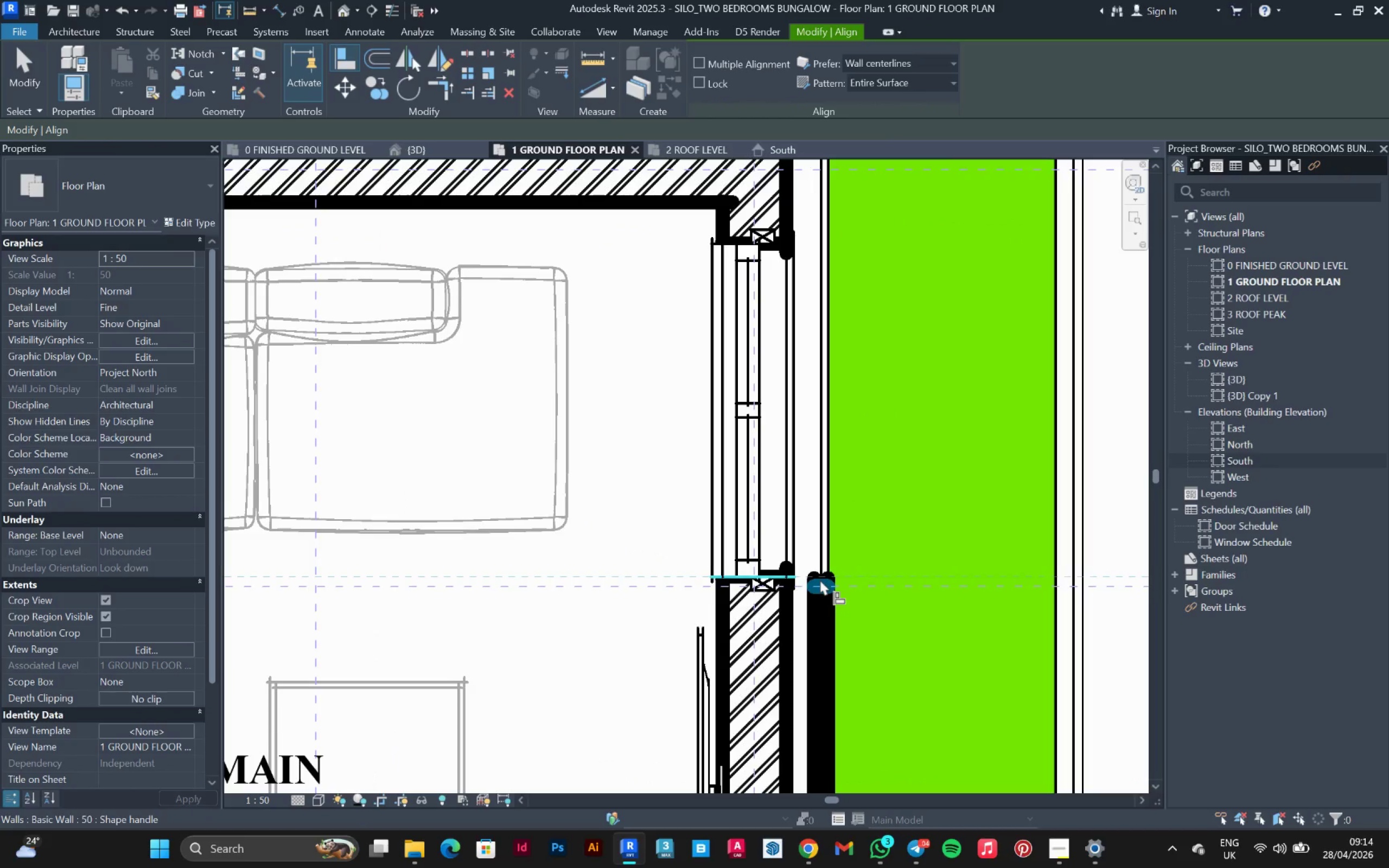 
left_click([821, 579])
 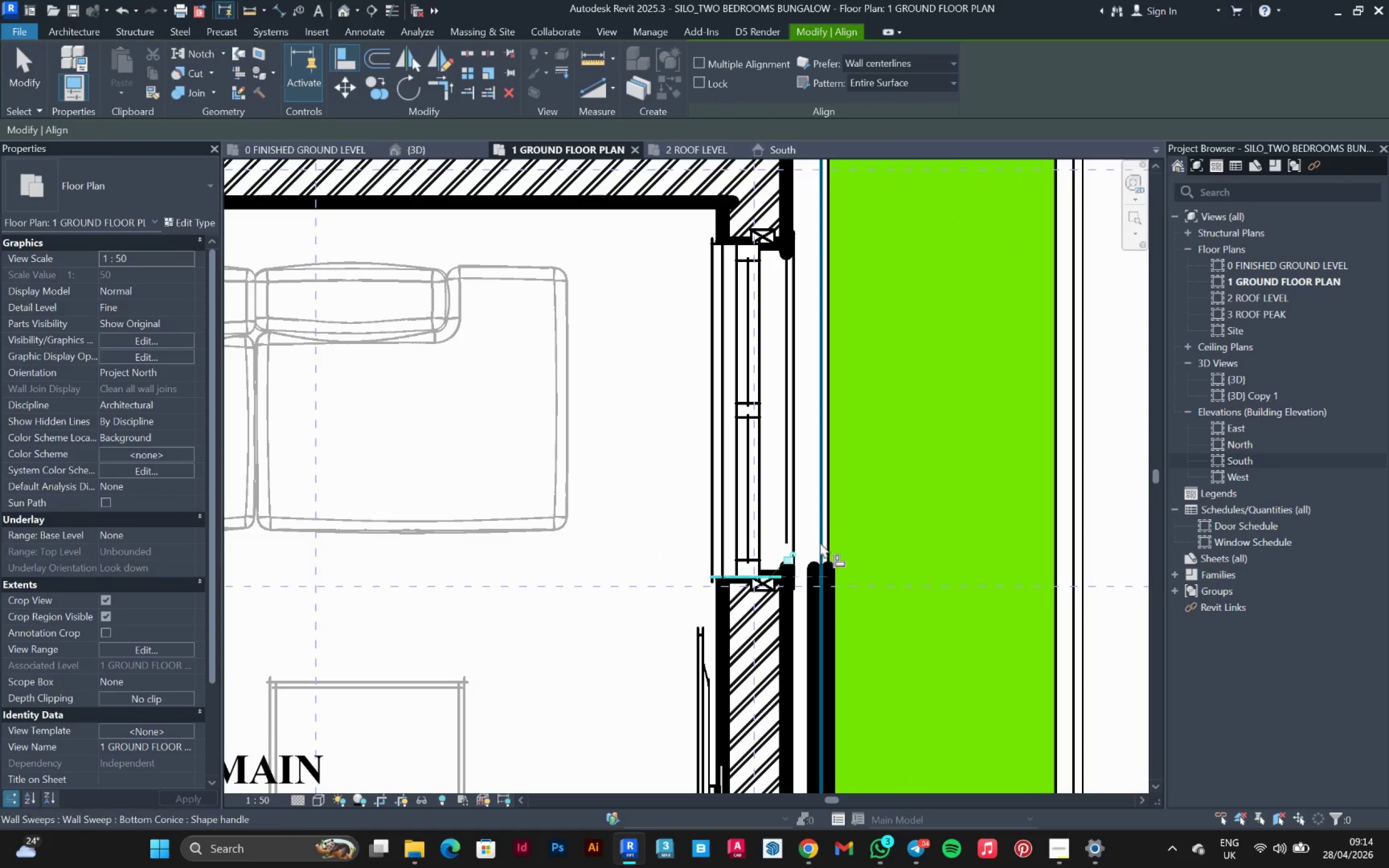 
scroll: coordinate [800, 581], scroll_direction: none, amount: 0.0
 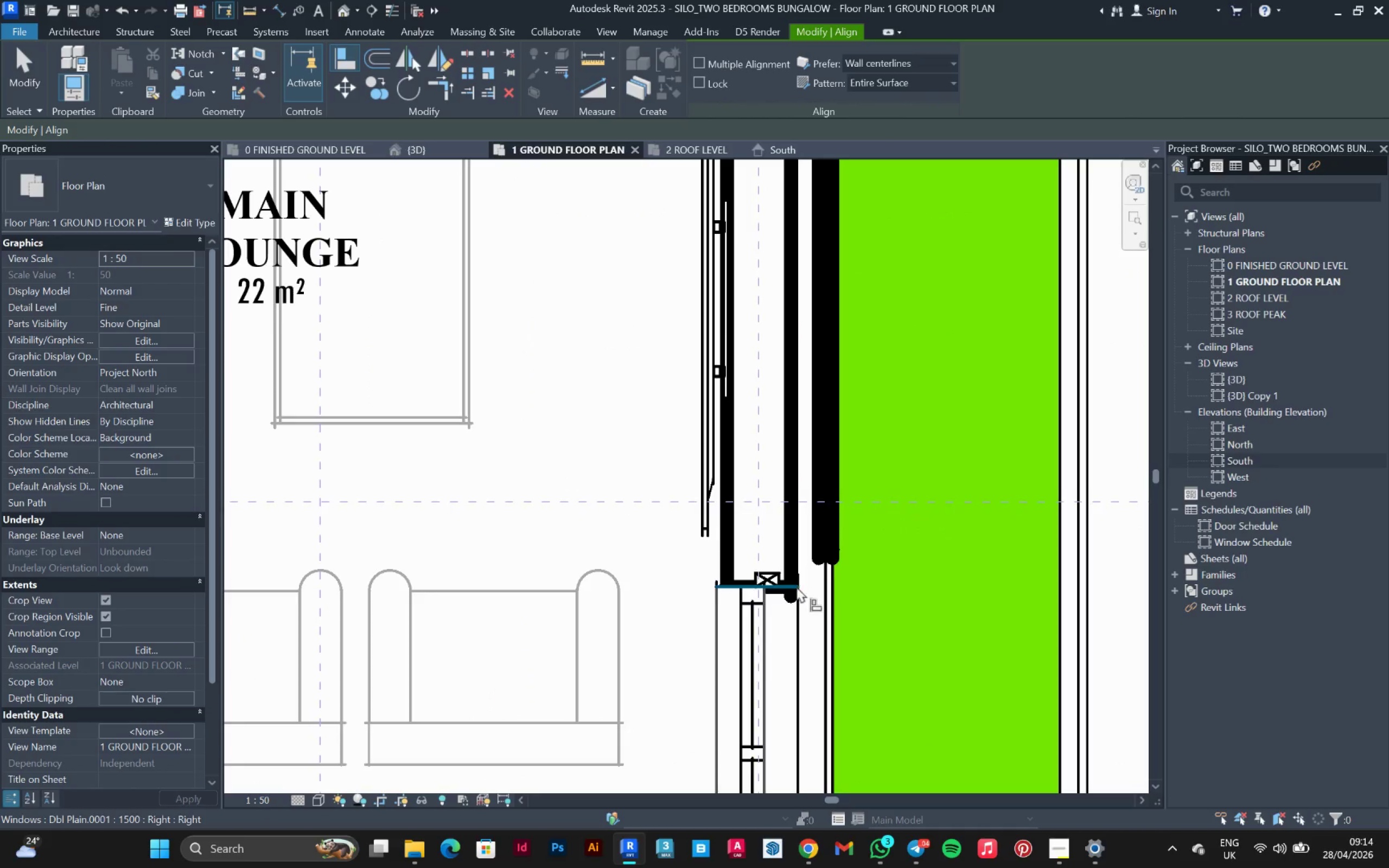 
left_click([791, 586])
 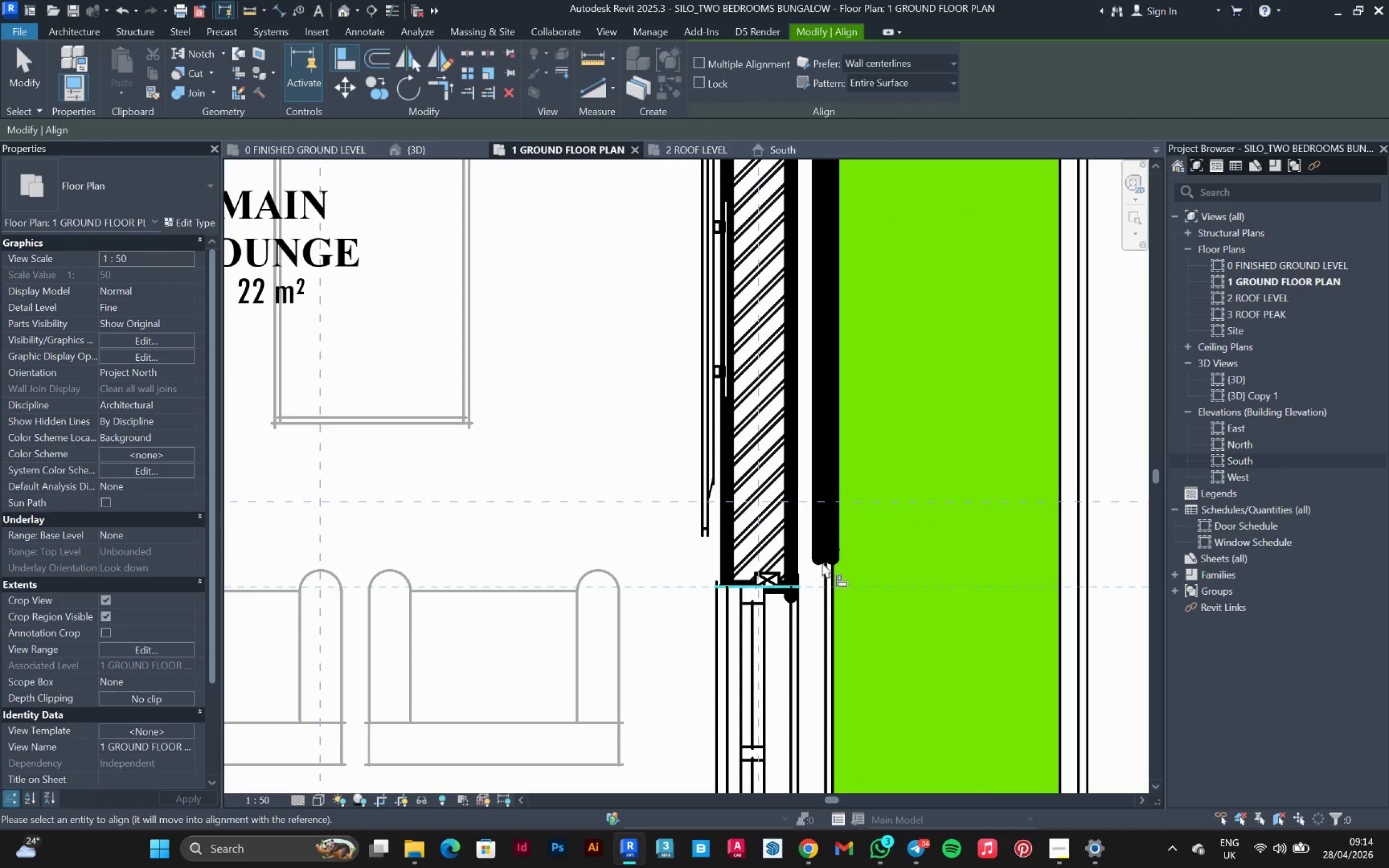 
left_click([824, 560])
 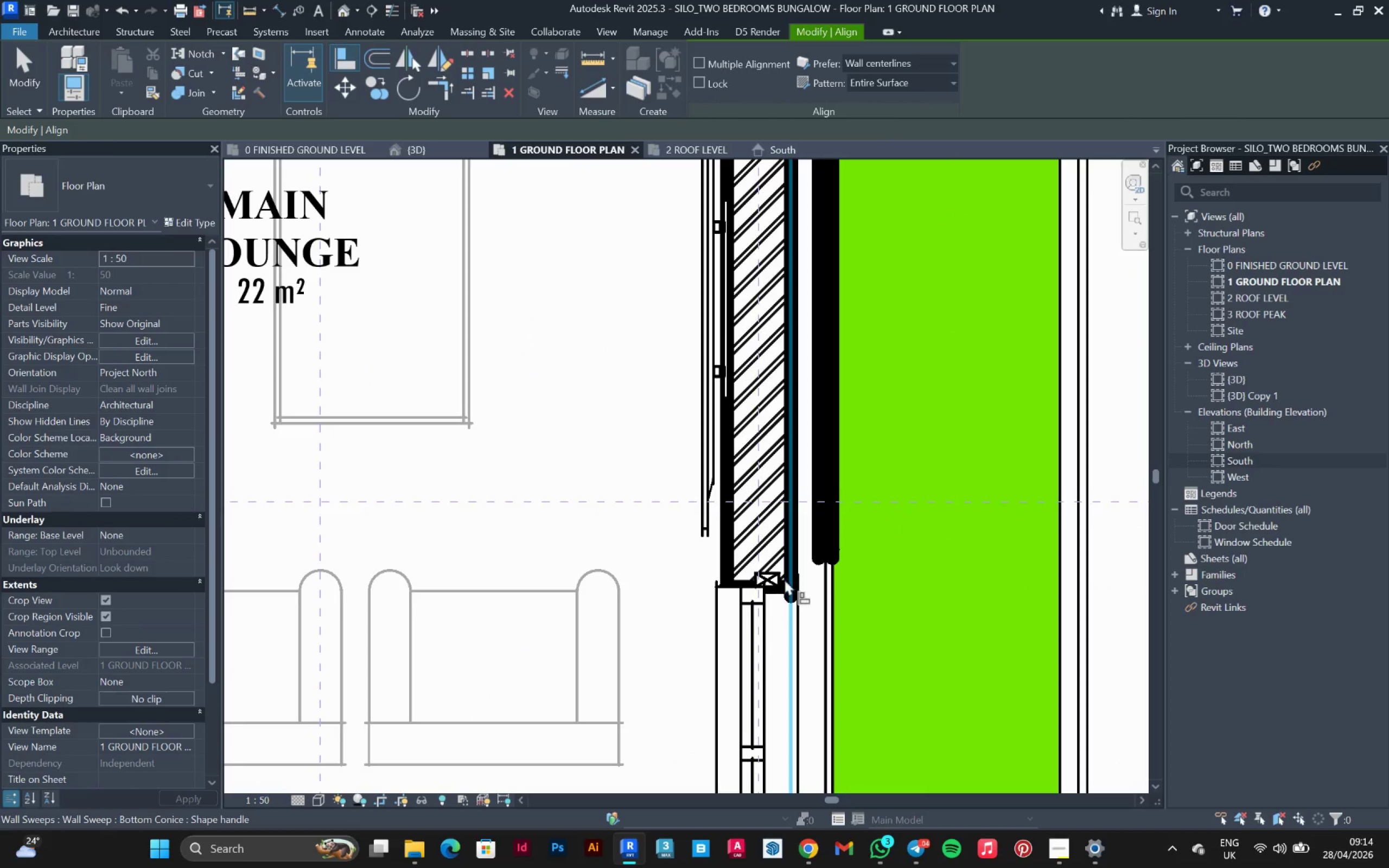 
left_click([778, 585])
 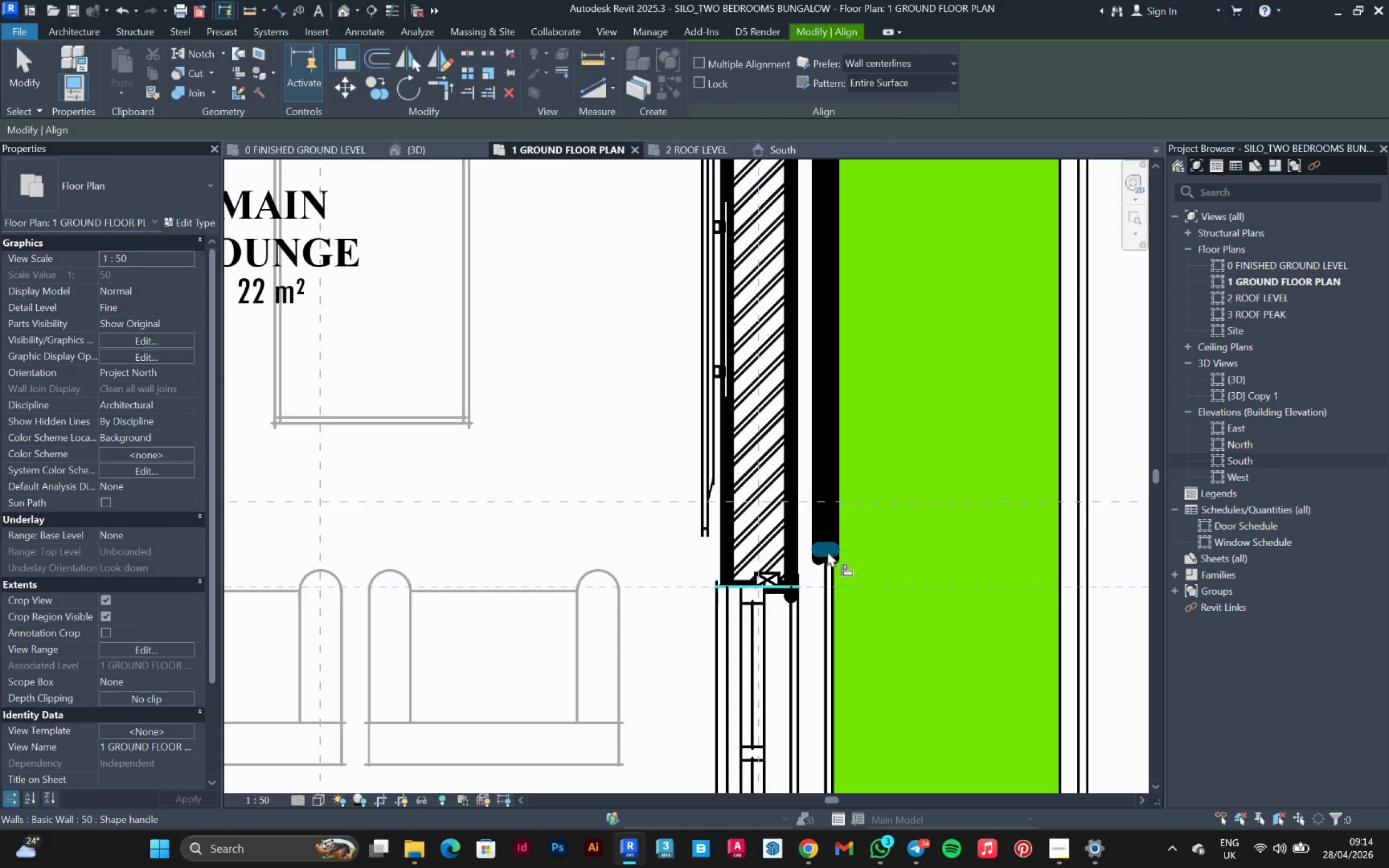 
left_click([827, 551])
 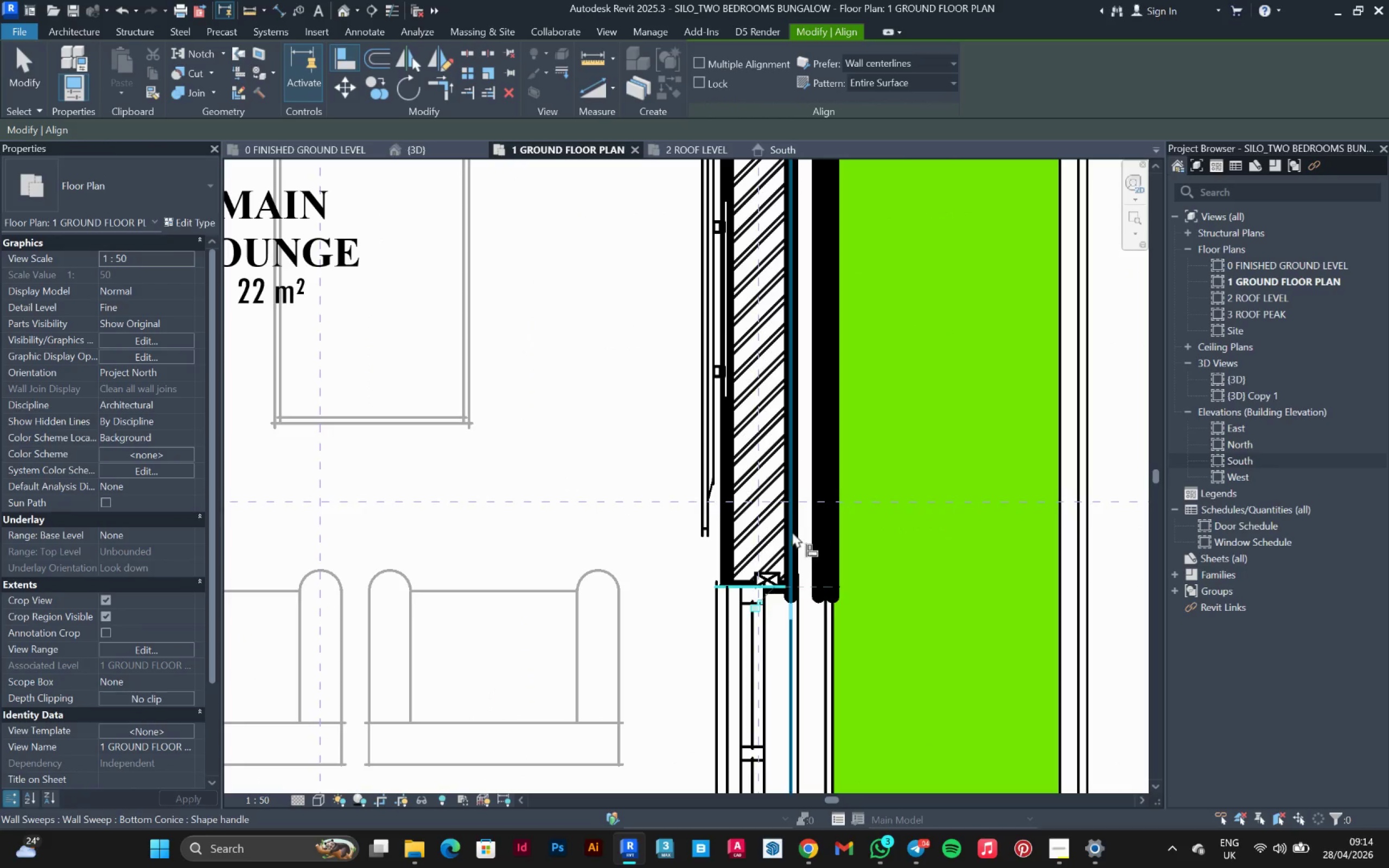 
left_click([792, 532])
 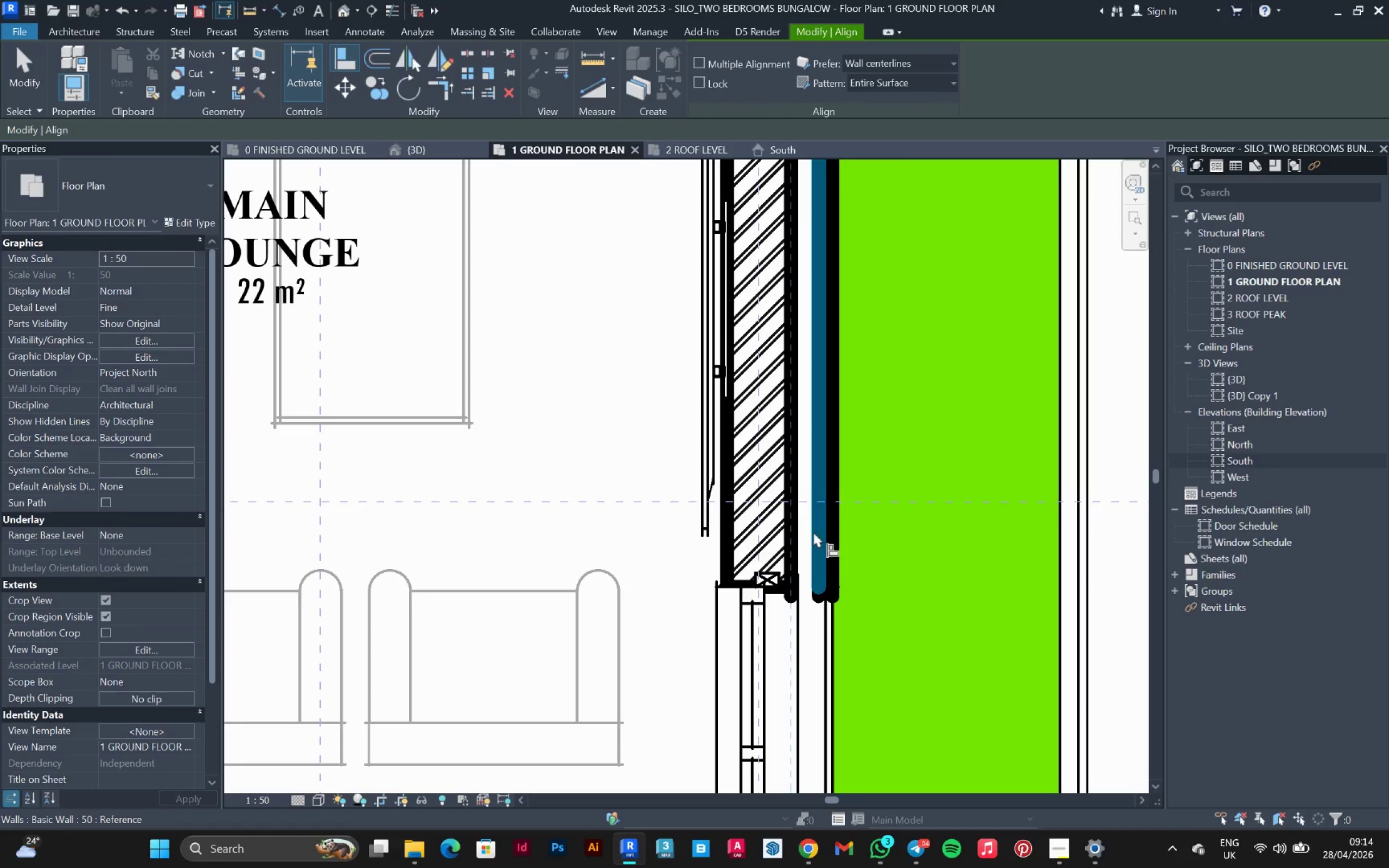 
left_click([814, 532])
 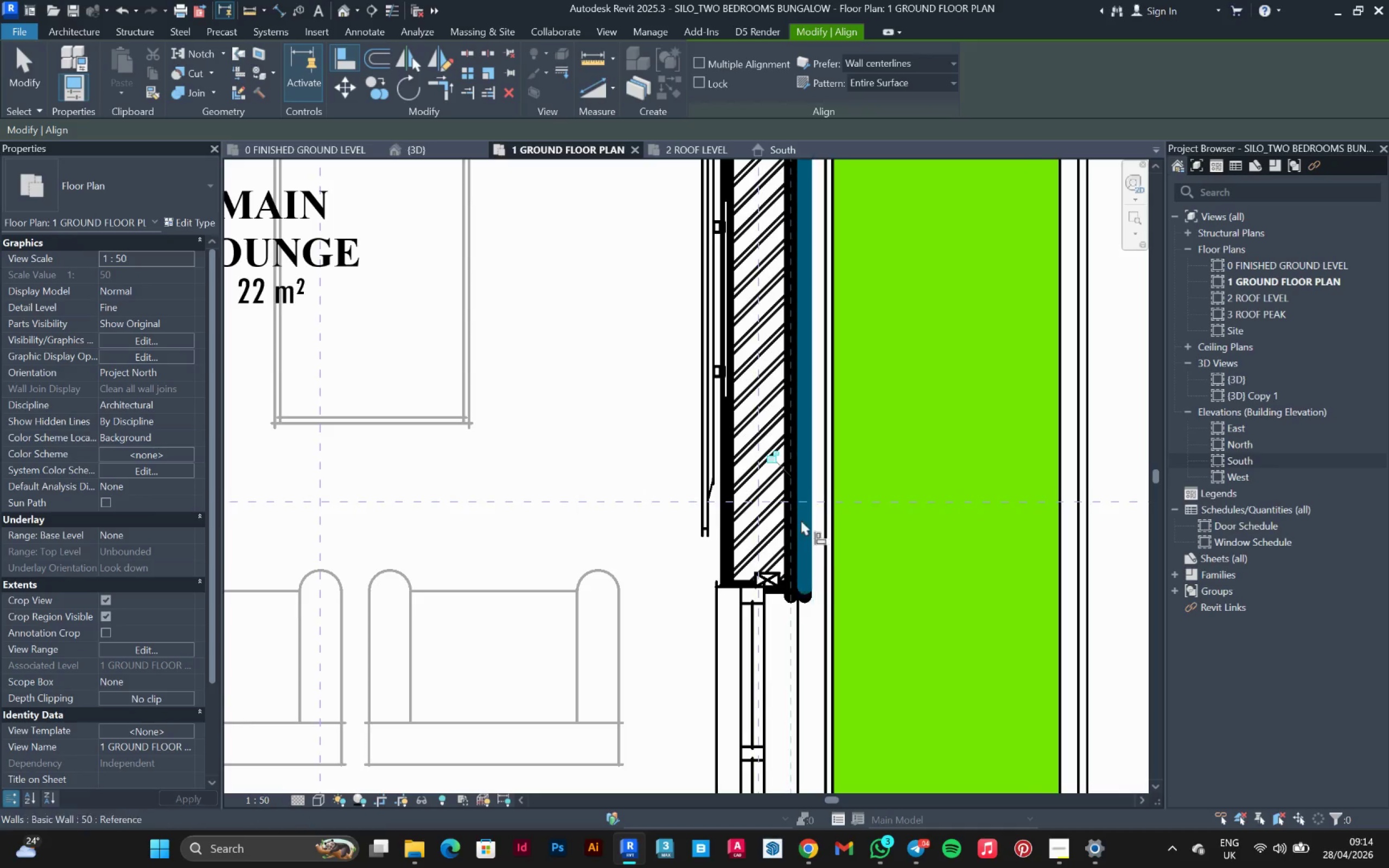 
scroll: coordinate [428, 545], scroll_direction: up, amount: 2.0
 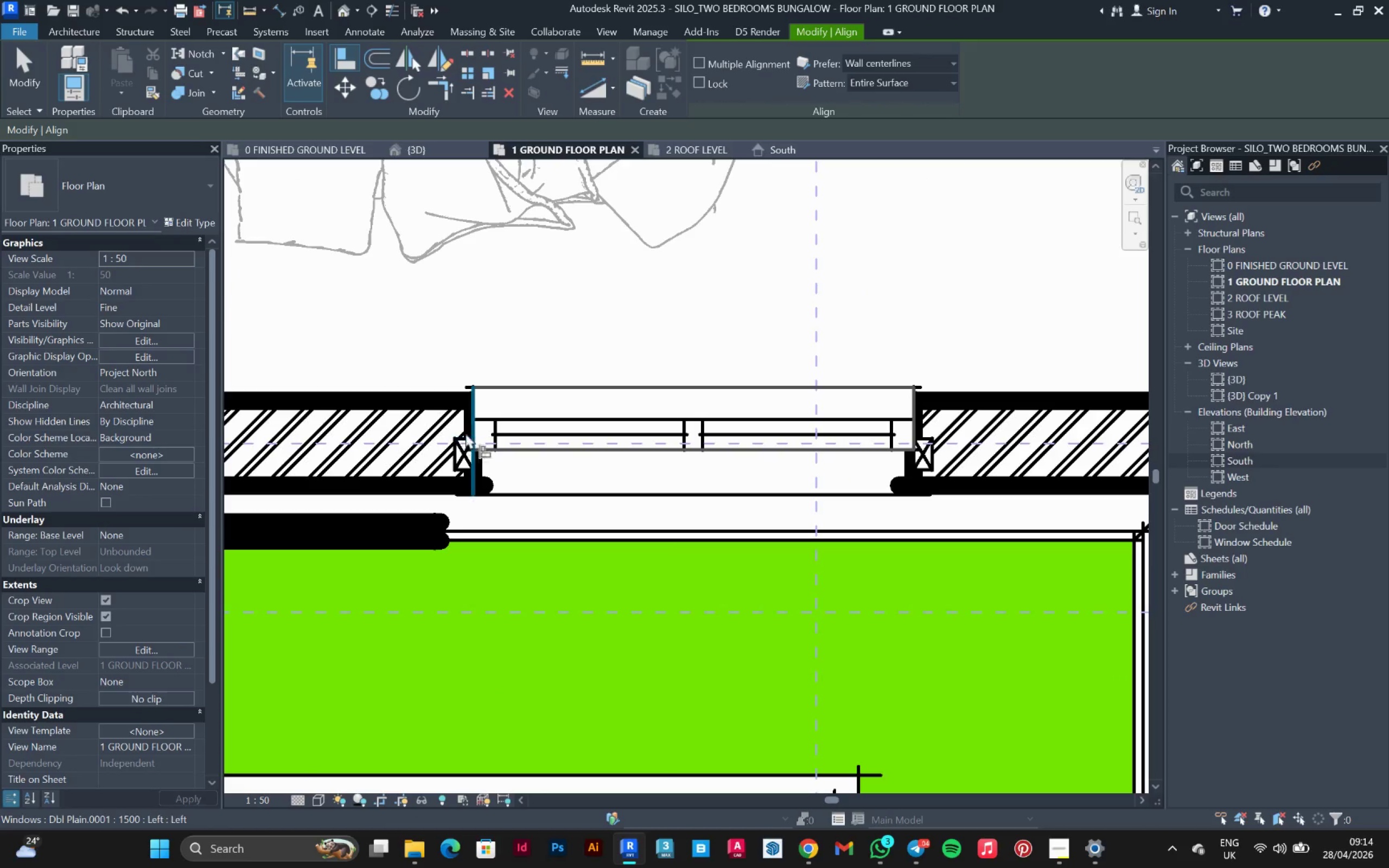 
left_click([466, 416])
 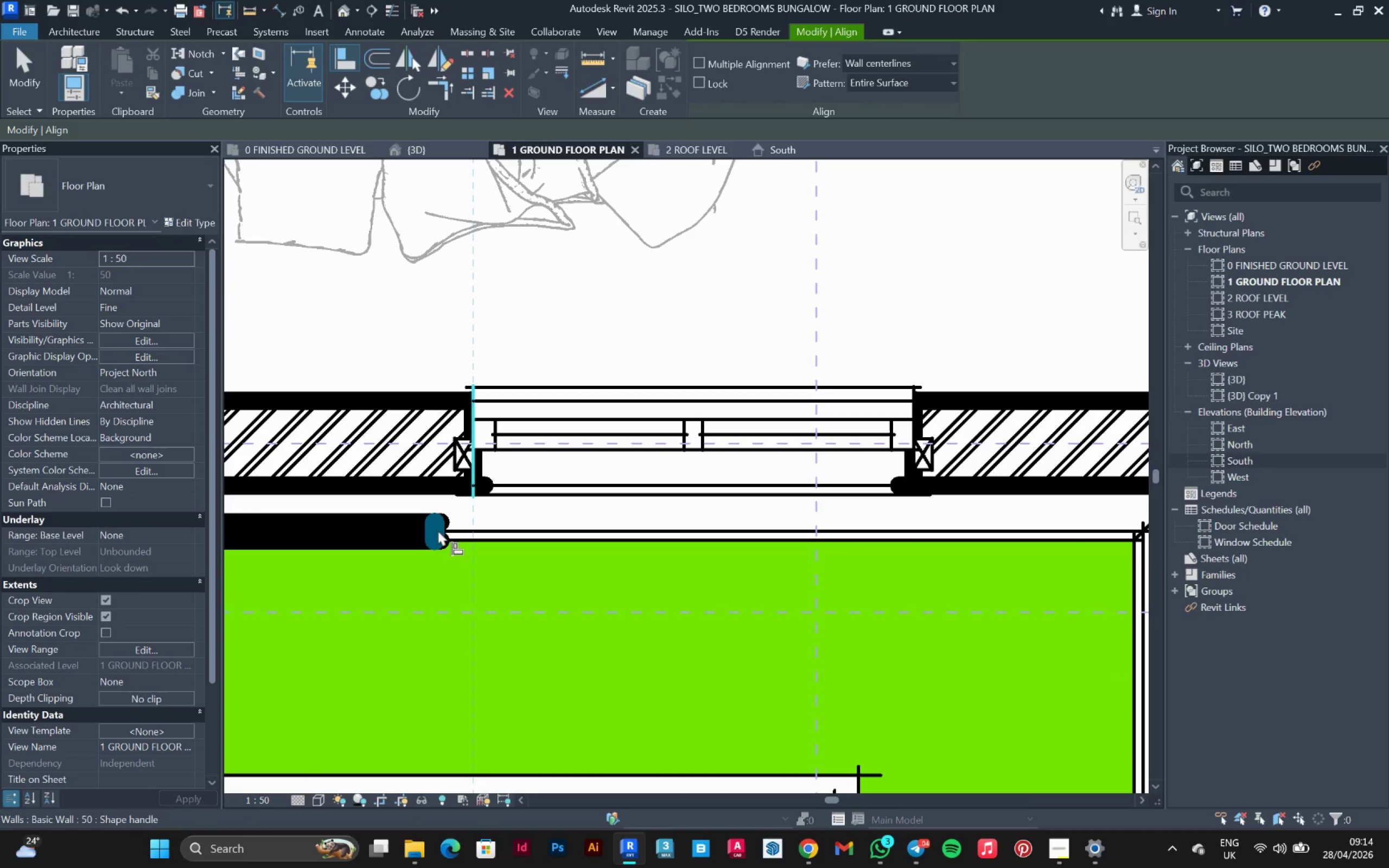 
left_click([438, 530])
 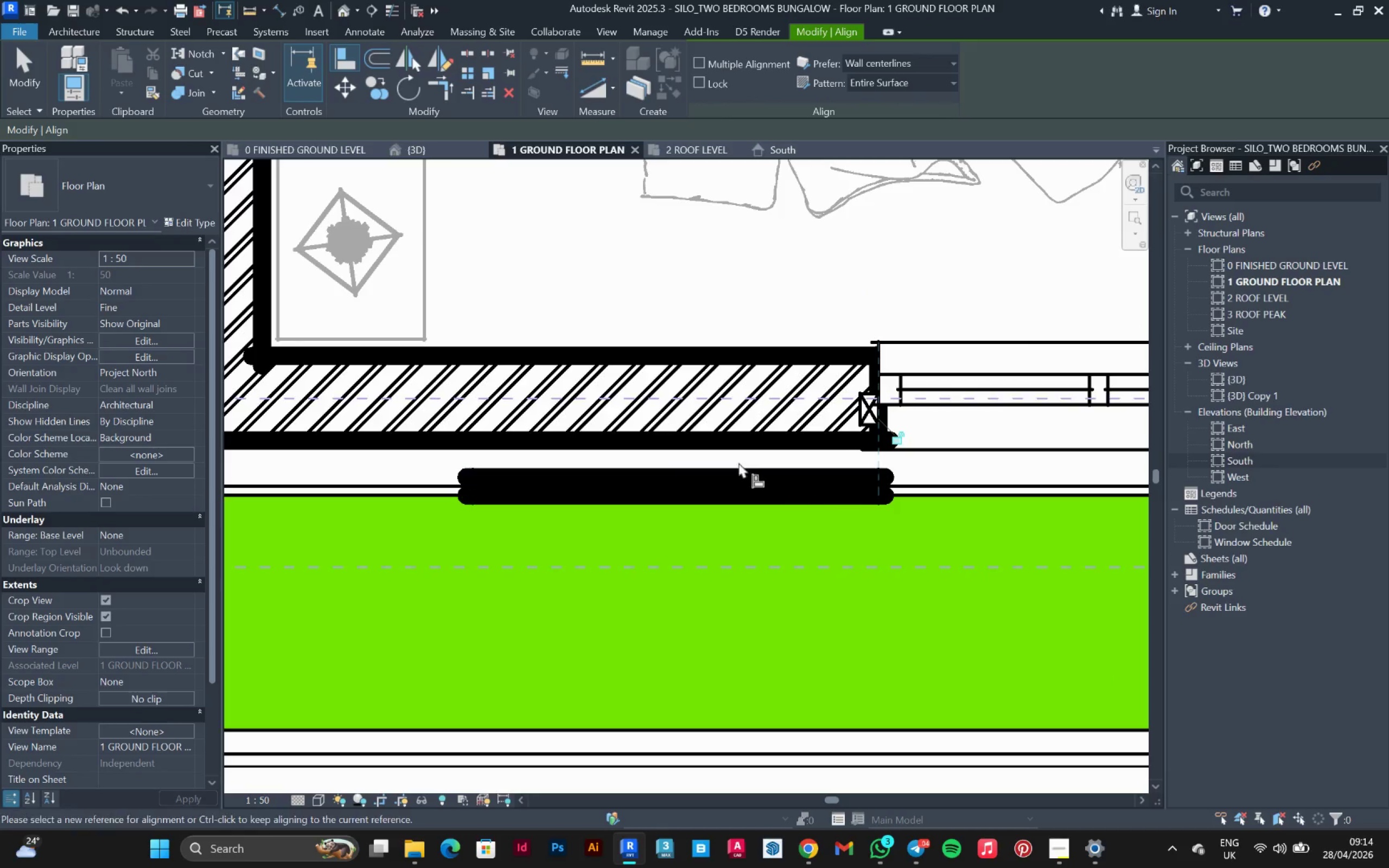 
left_click([727, 442])
 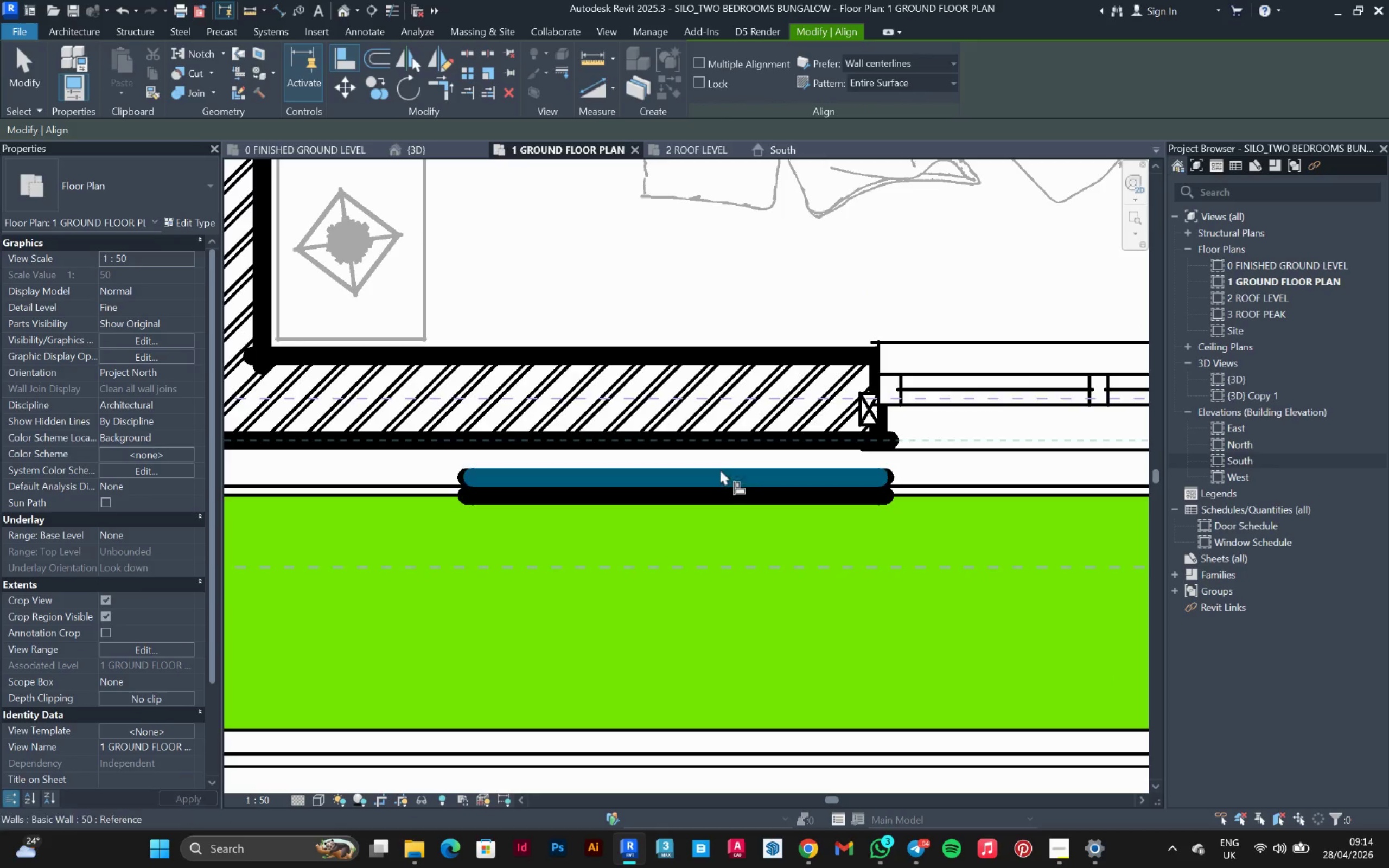 
left_click([719, 475])
 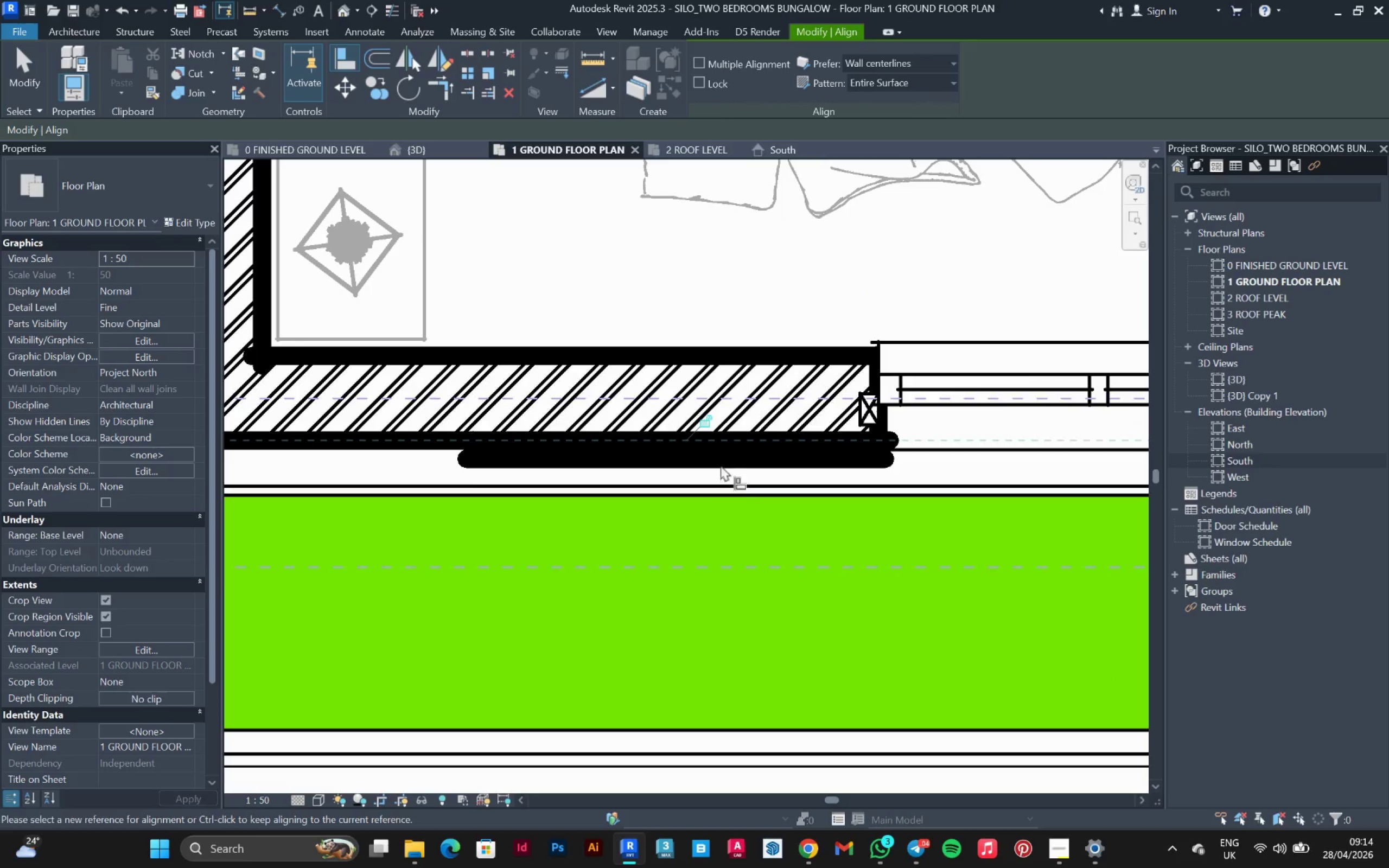 
scroll: coordinate [727, 433], scroll_direction: down, amount: 9.0
 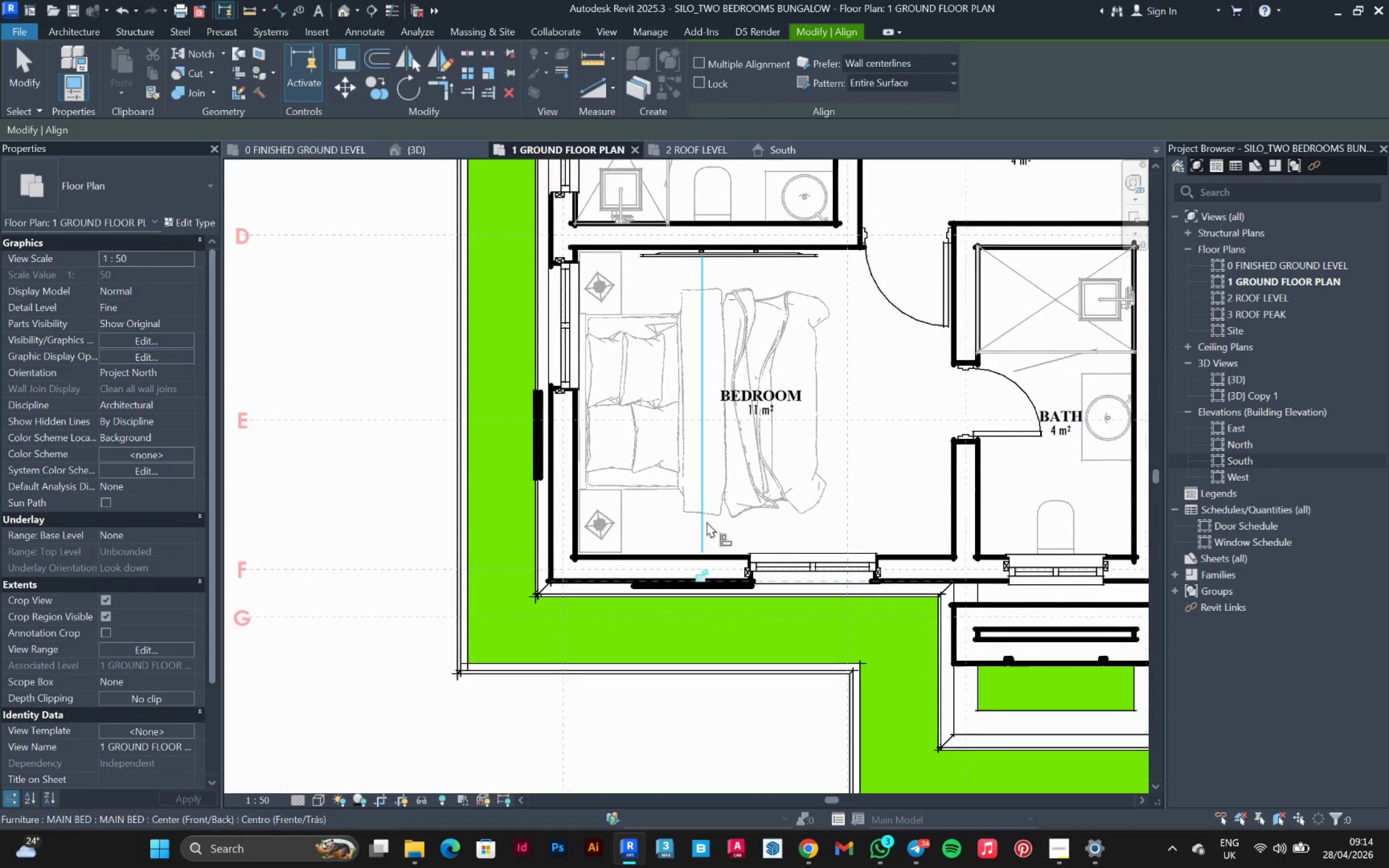 
scroll: coordinate [547, 388], scroll_direction: up, amount: 8.0
 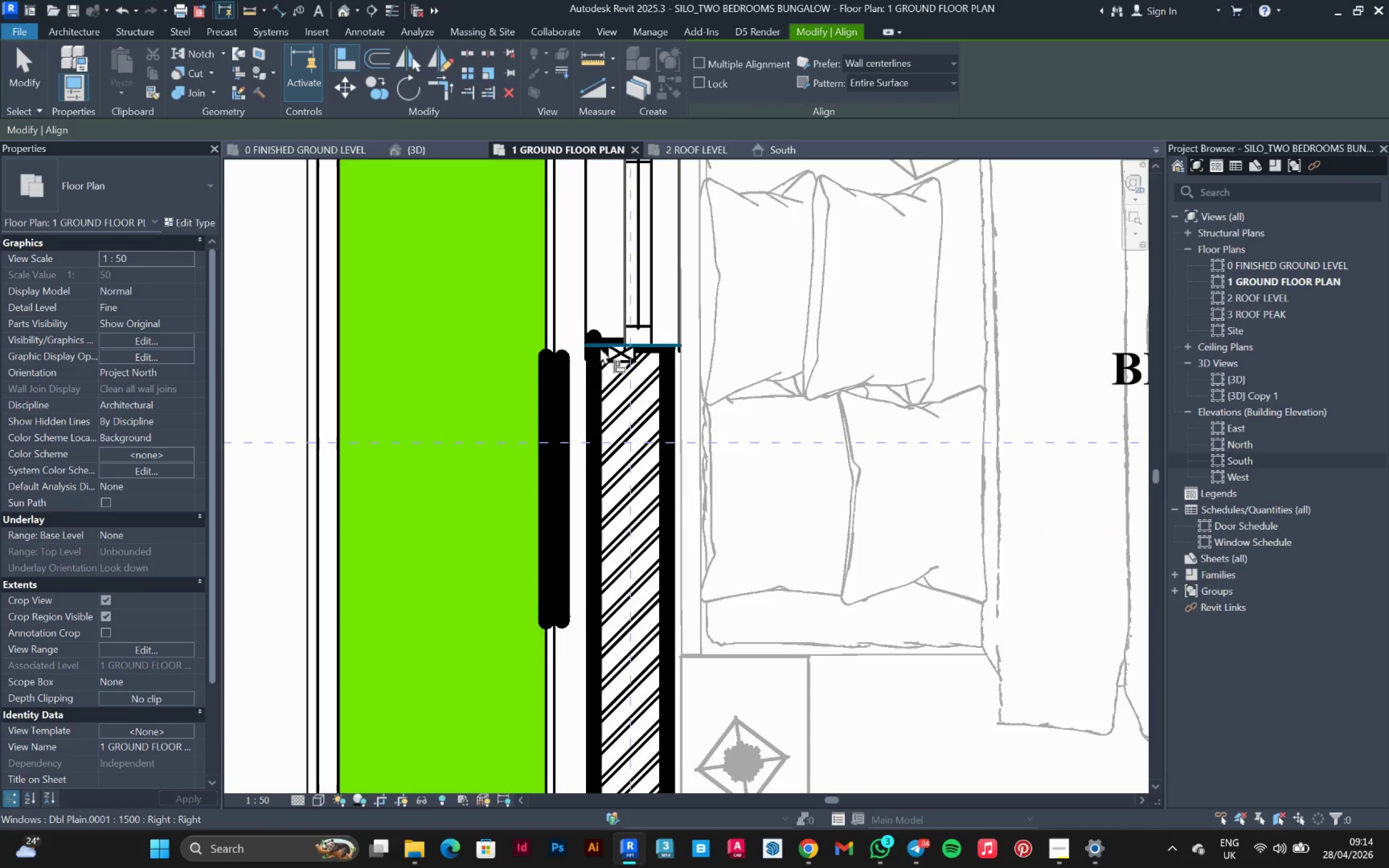 
left_click([599, 349])
 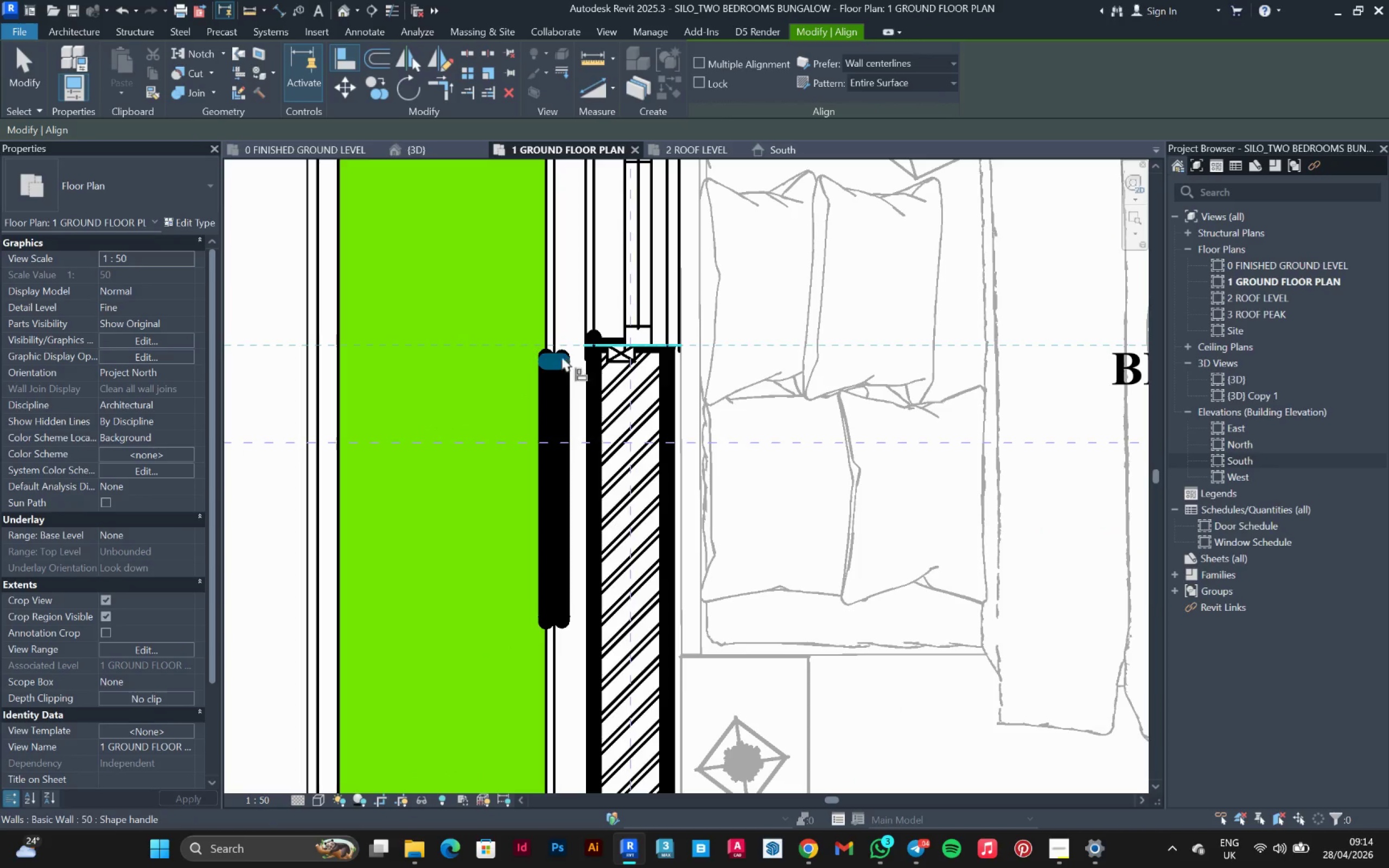 
left_click([559, 356])
 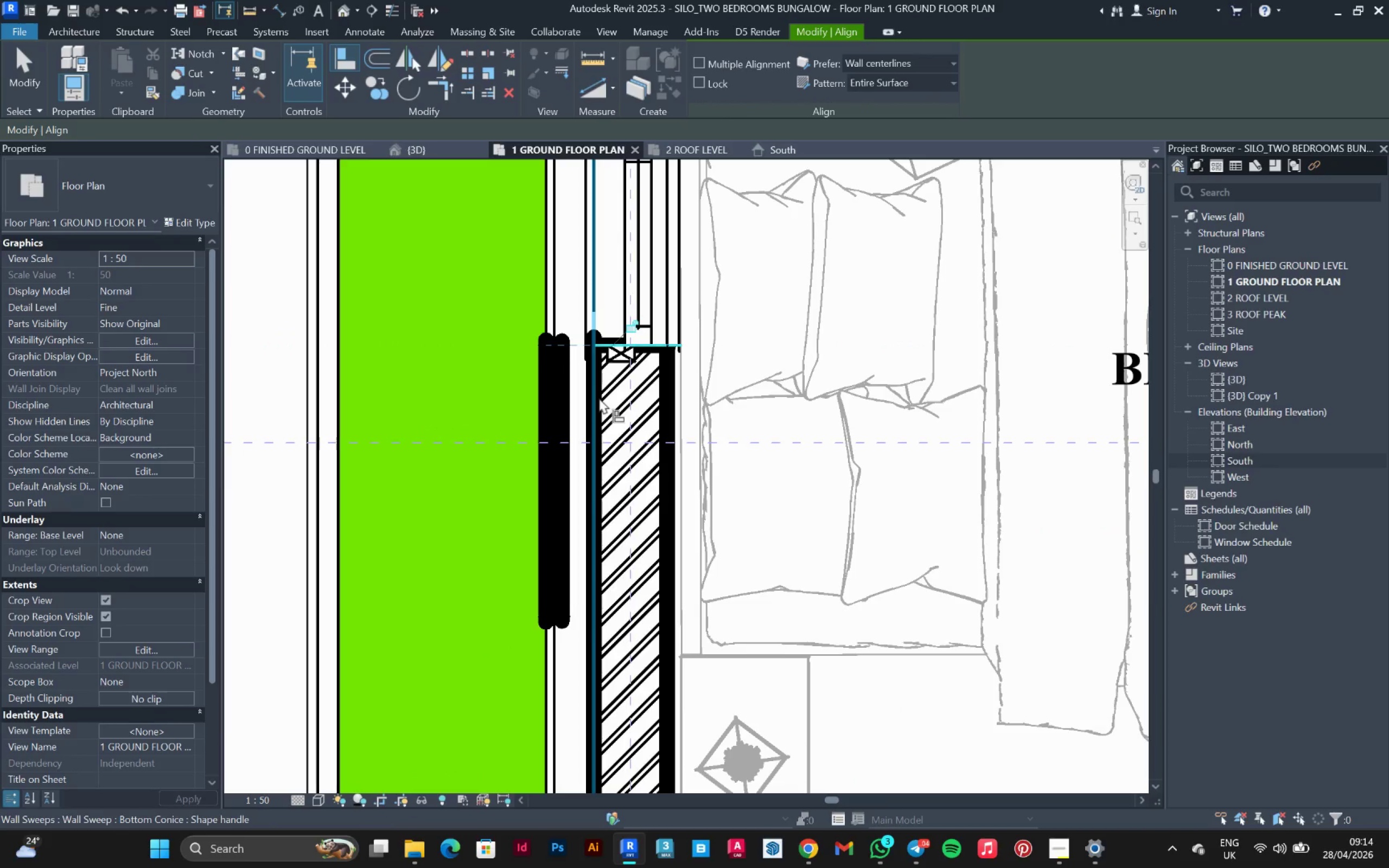 
left_click([599, 398])
 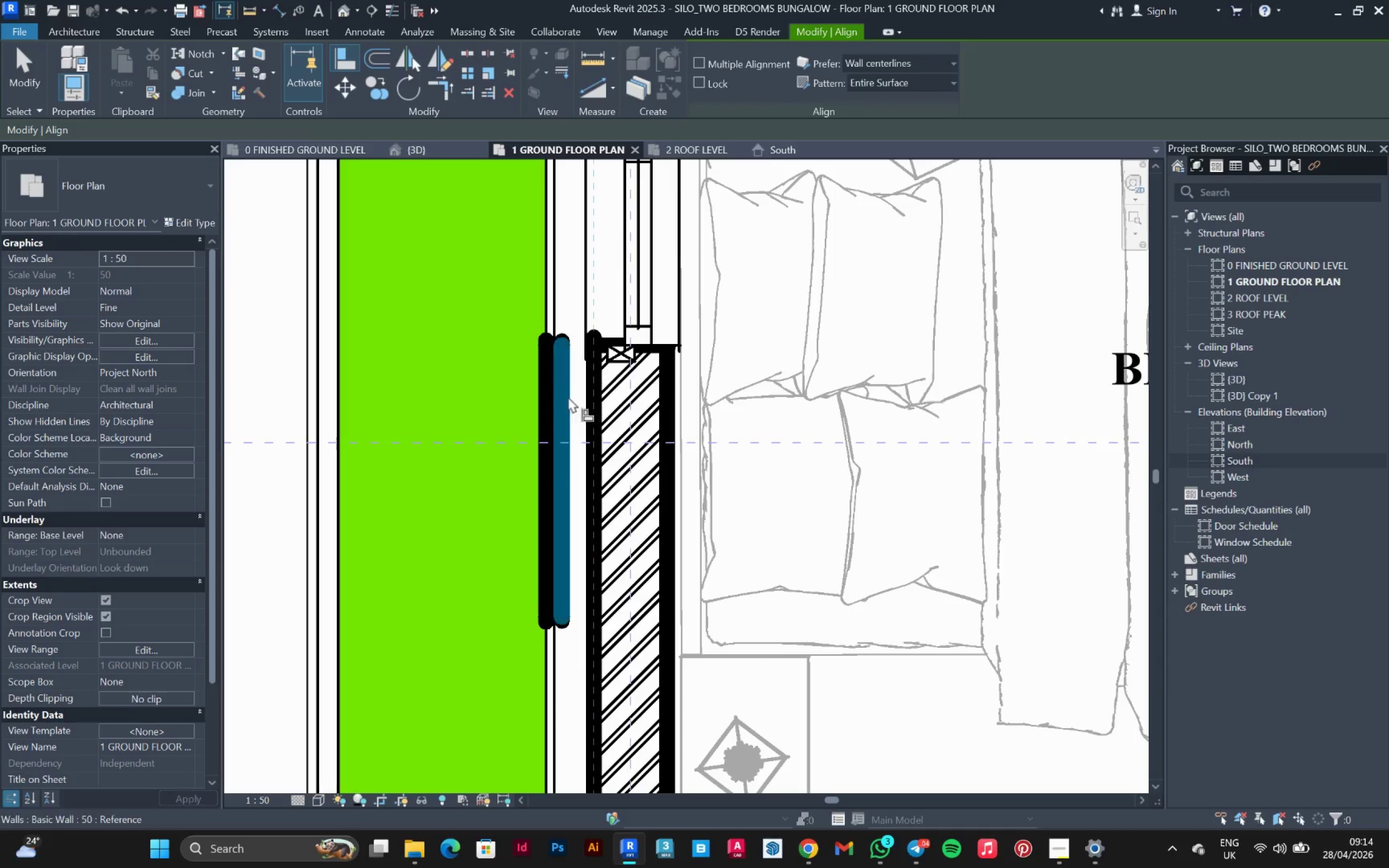 
left_click([564, 397])
 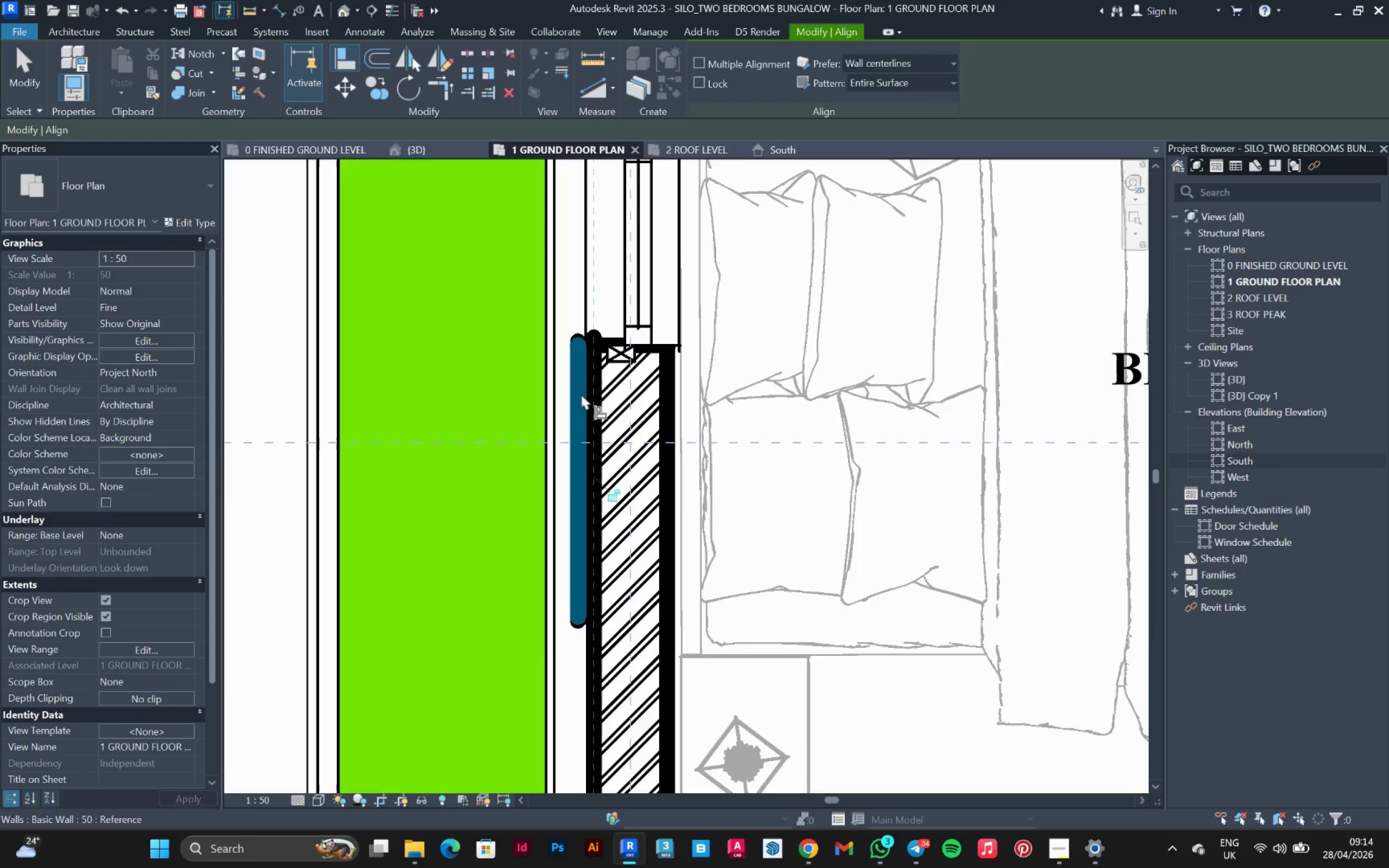 
scroll: coordinate [594, 387], scroll_direction: down, amount: 9.0
 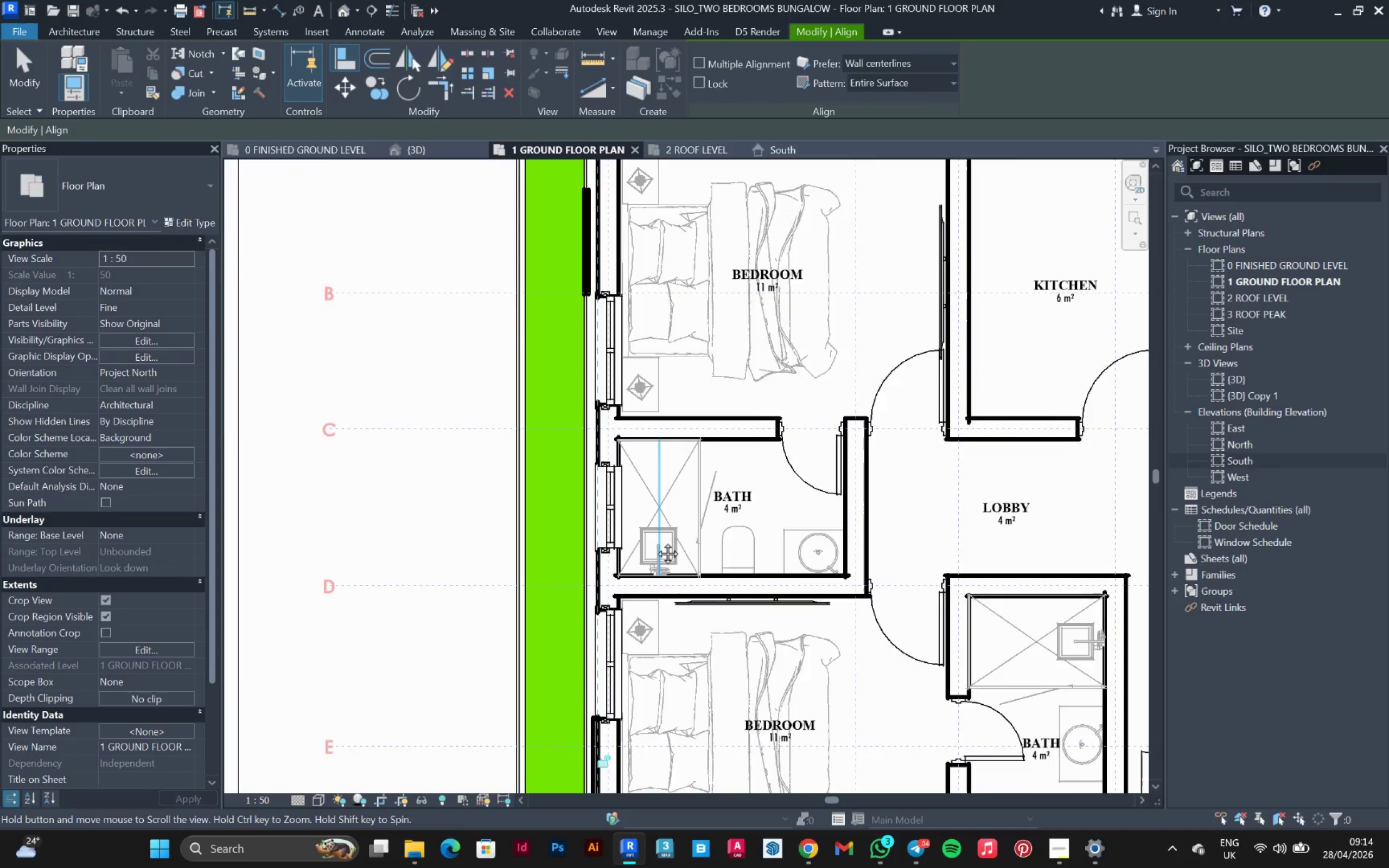 
scroll: coordinate [594, 230], scroll_direction: up, amount: 8.0
 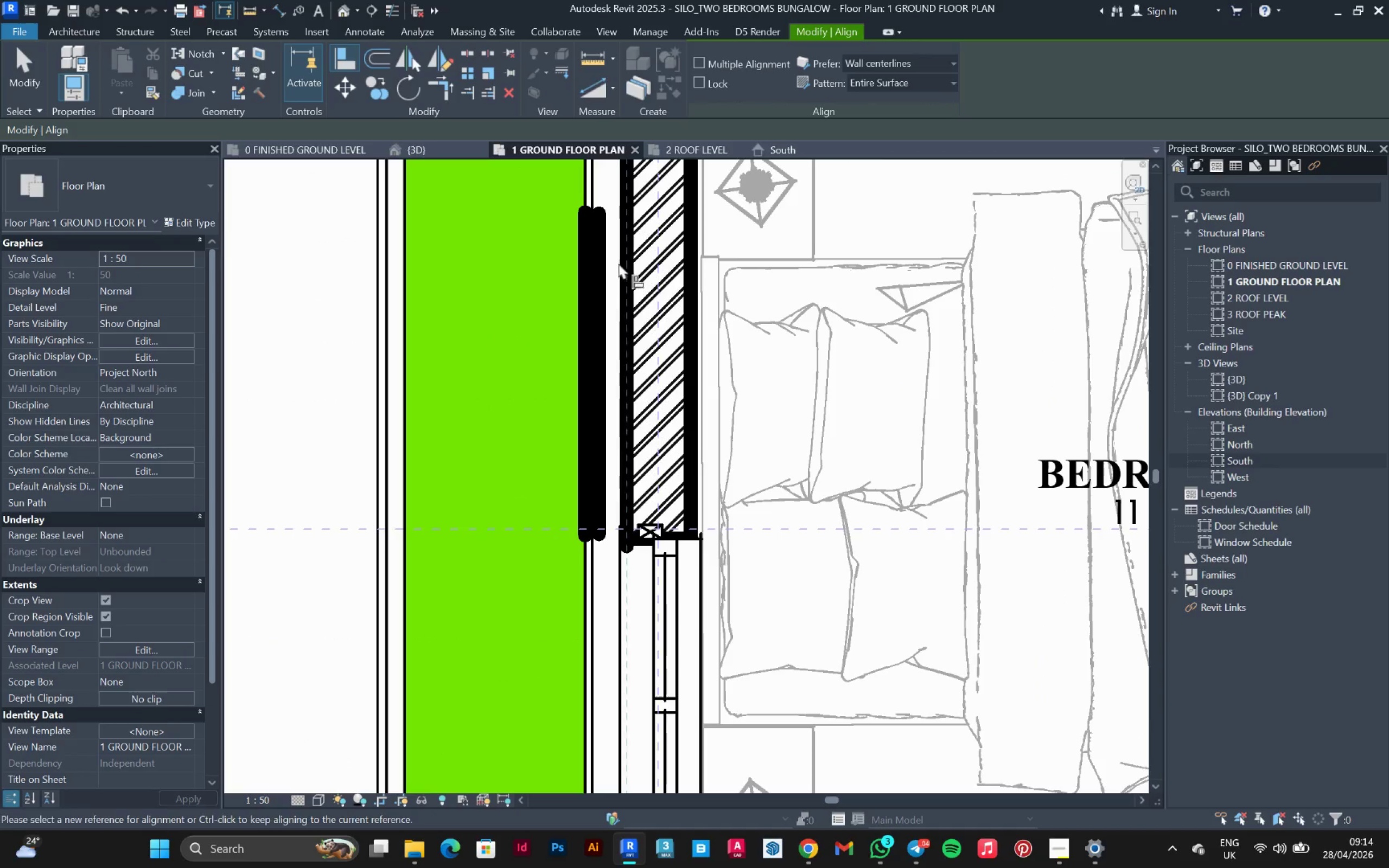 
left_click([621, 267])
 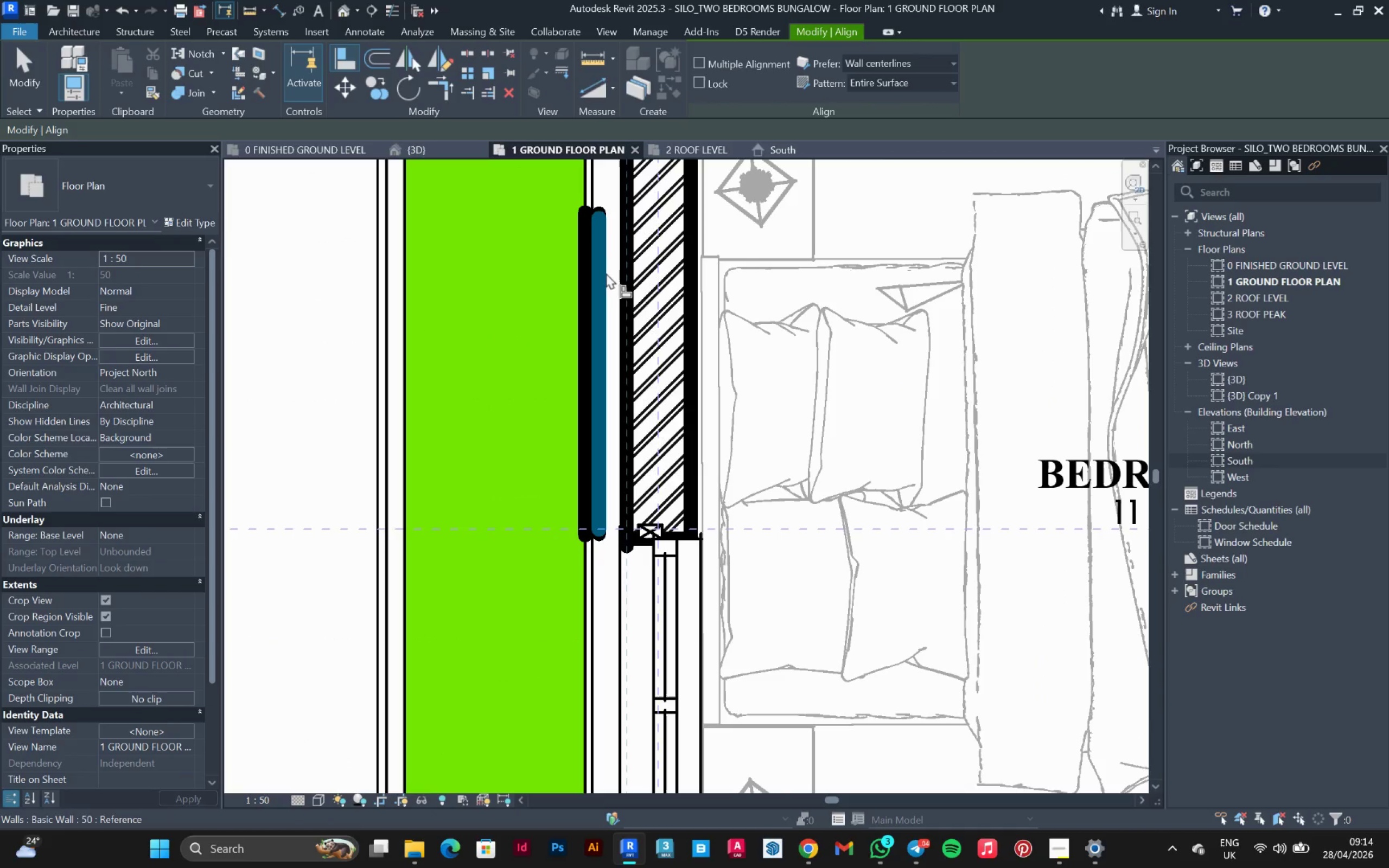 
left_click([606, 274])
 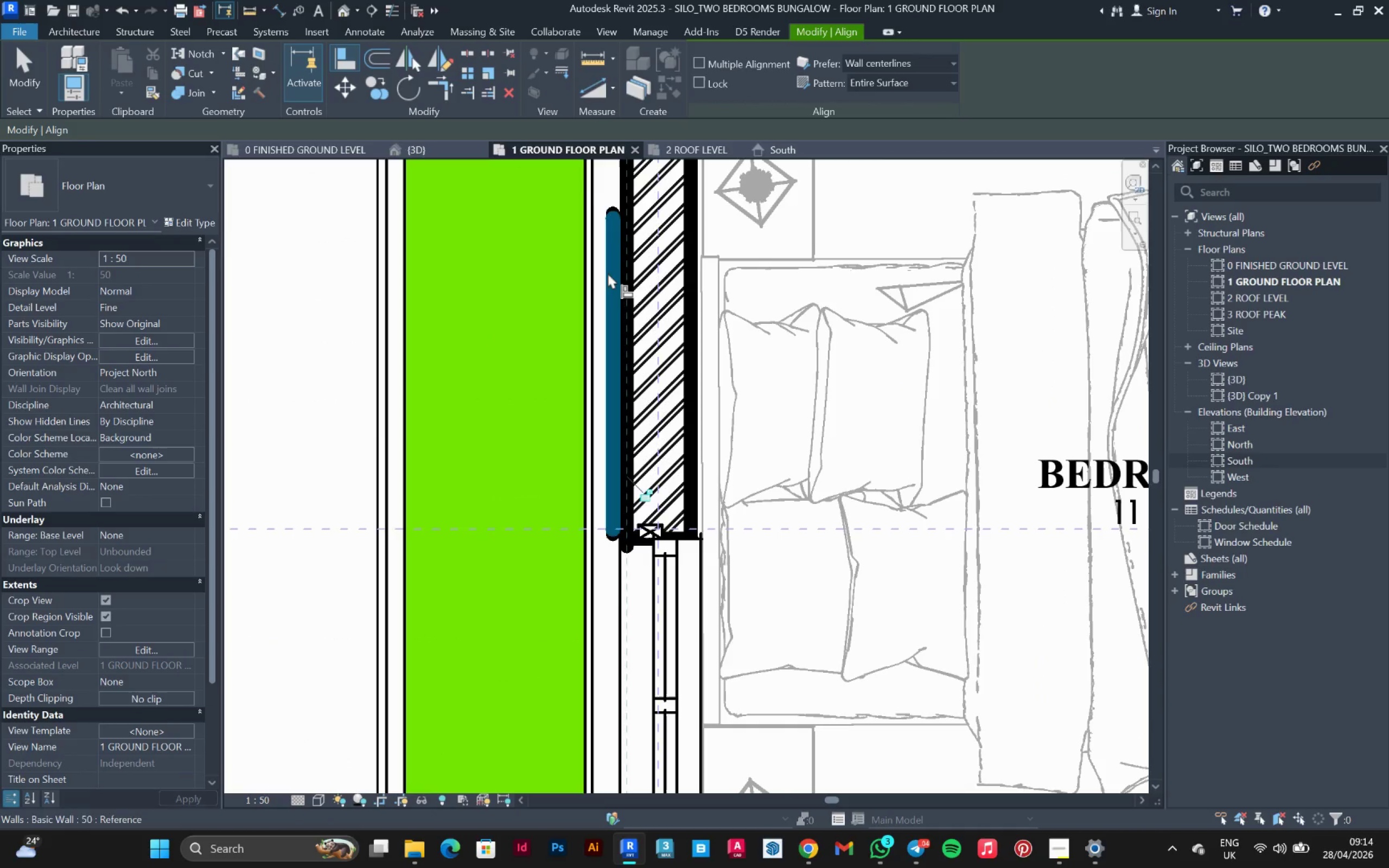 
scroll: coordinate [613, 266], scroll_direction: down, amount: 12.0
 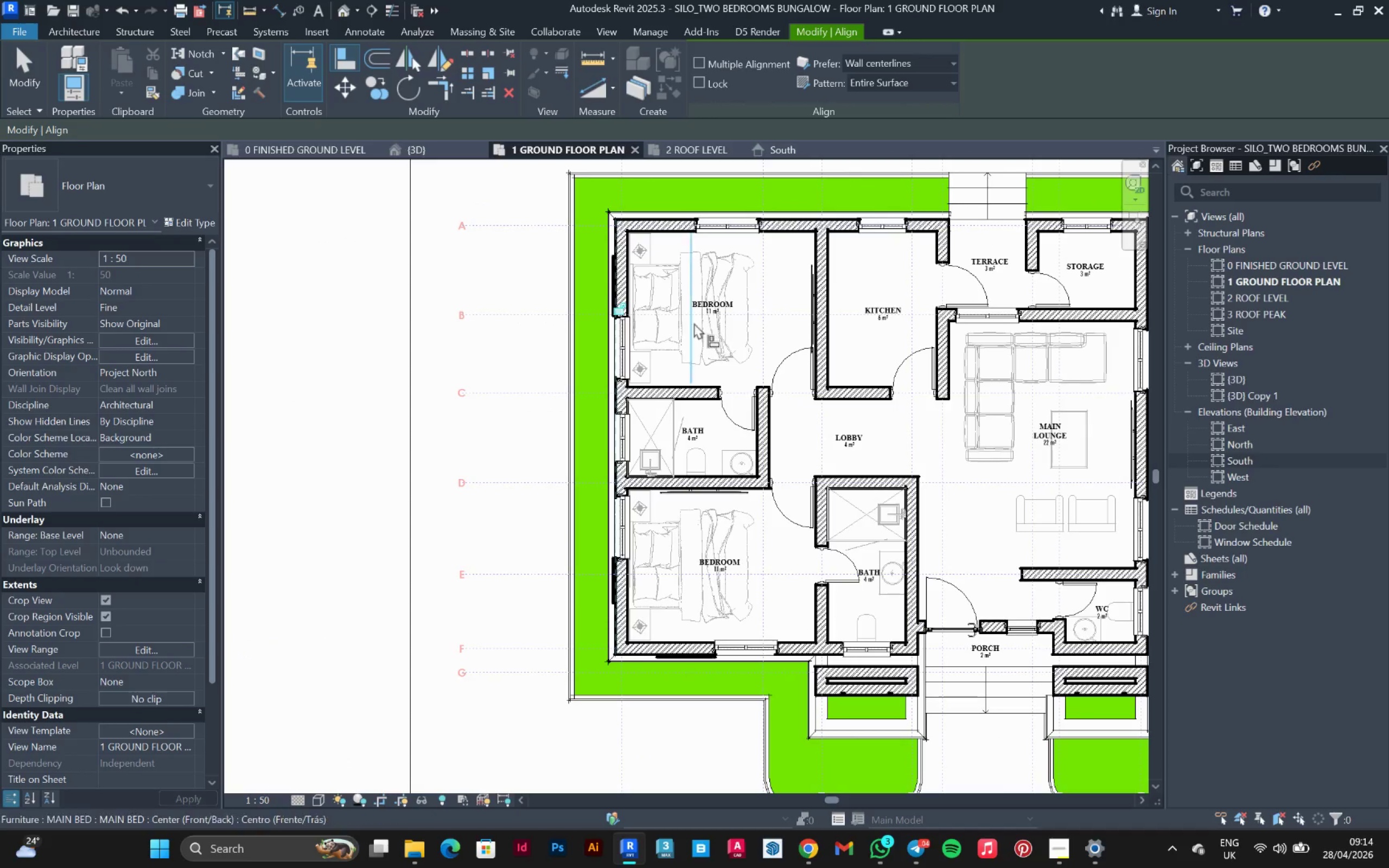 
key(Escape)
 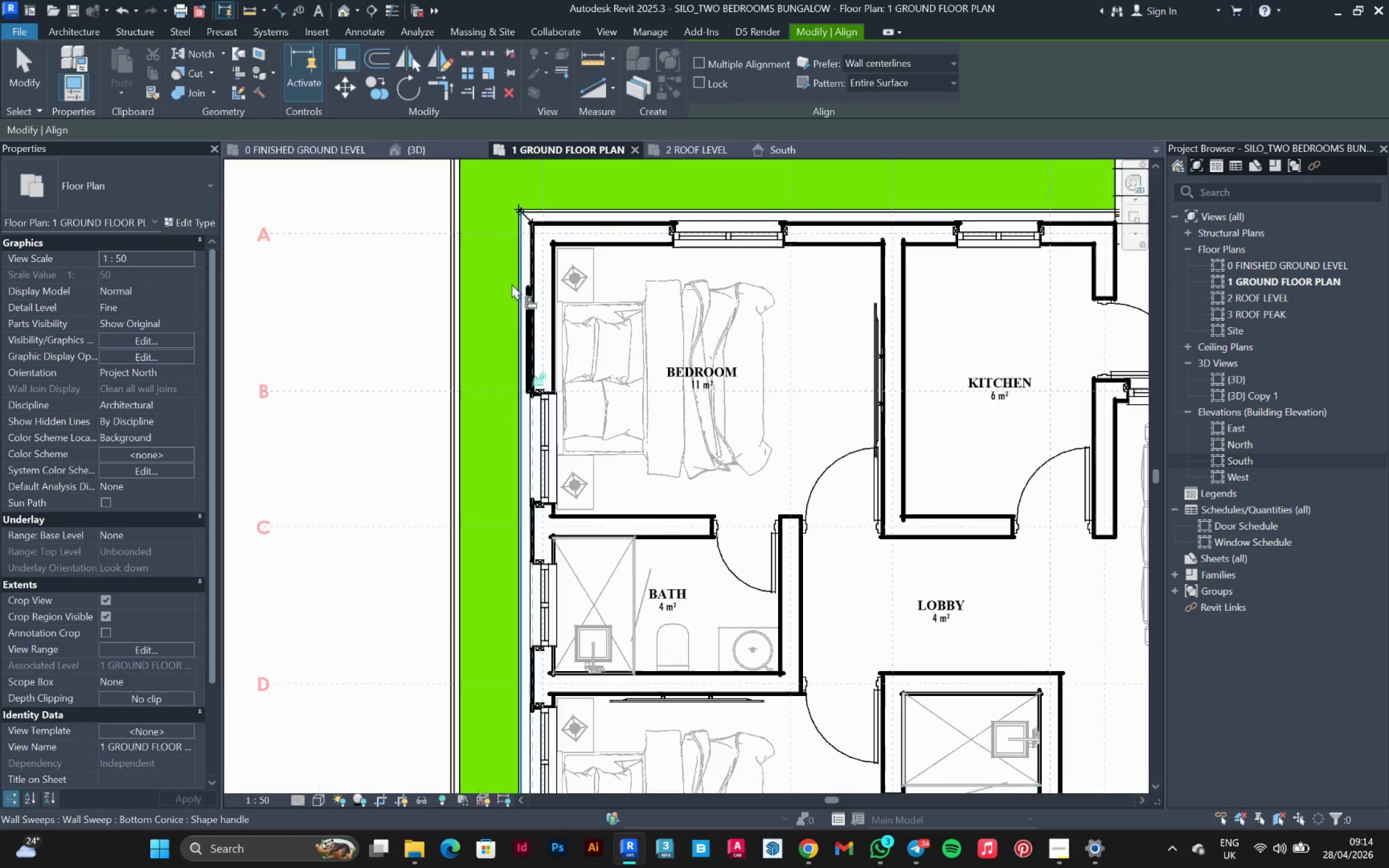 
key(Escape)
 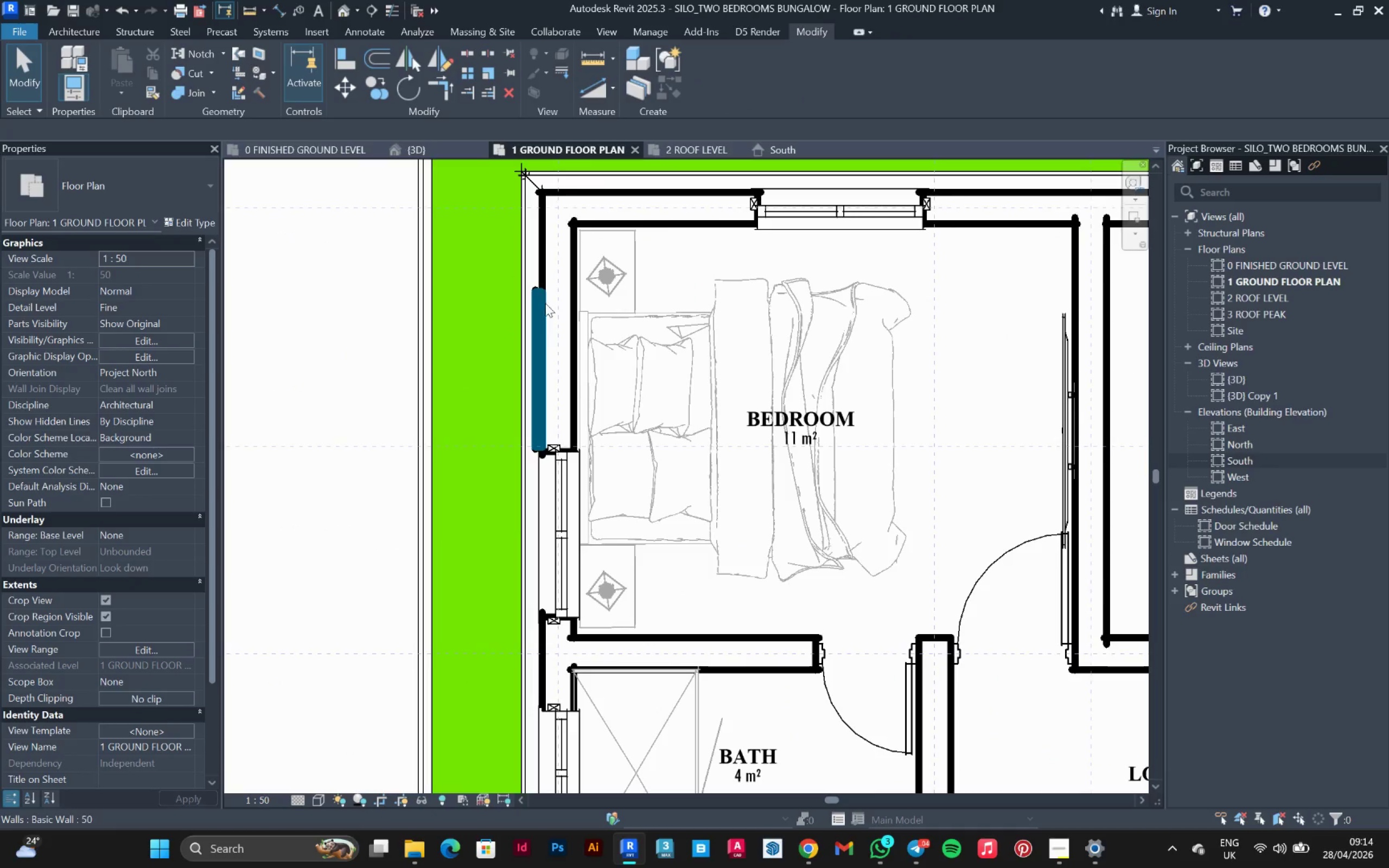 
scroll: coordinate [513, 283], scroll_direction: up, amount: 7.0
 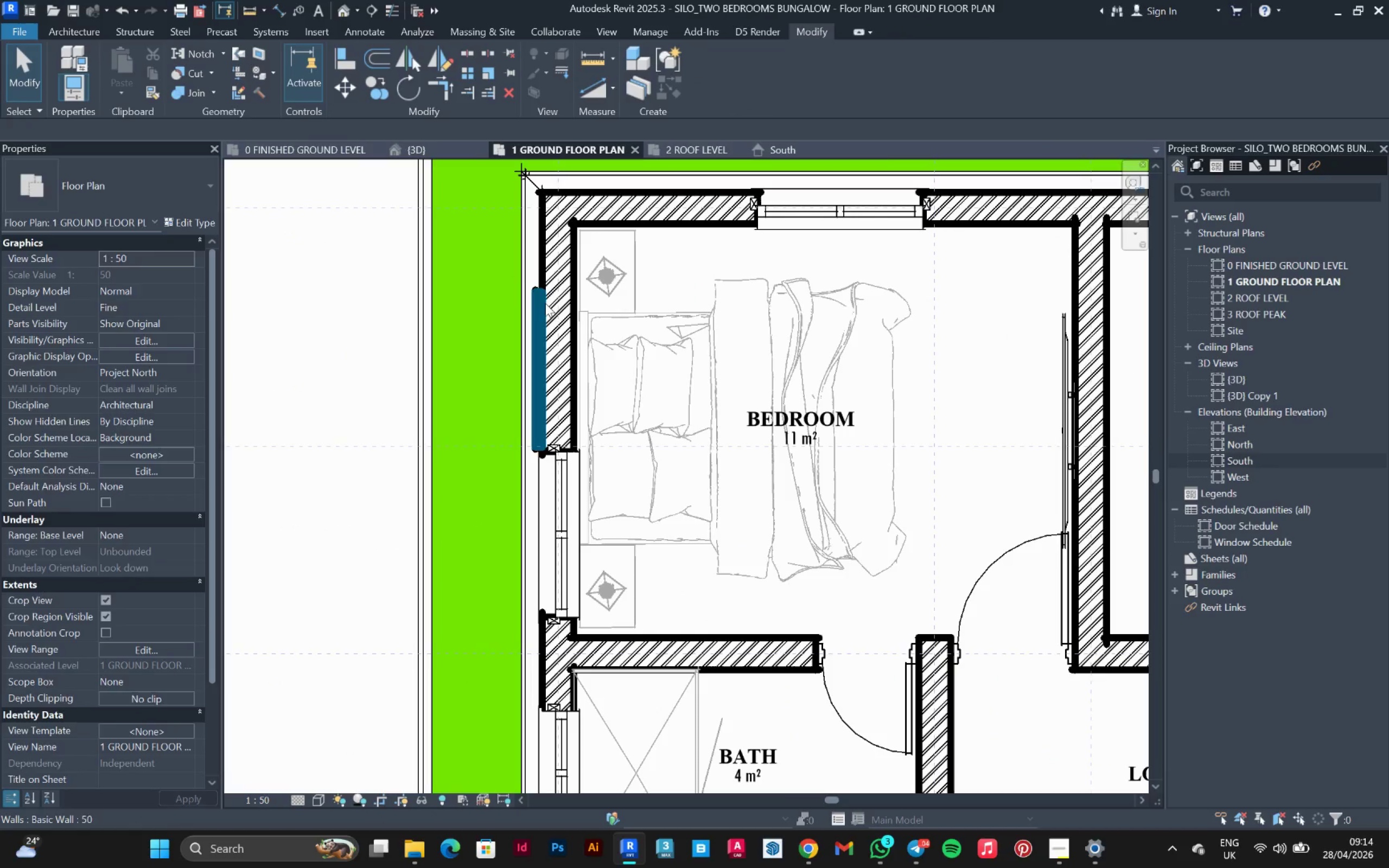 
left_click([545, 303])
 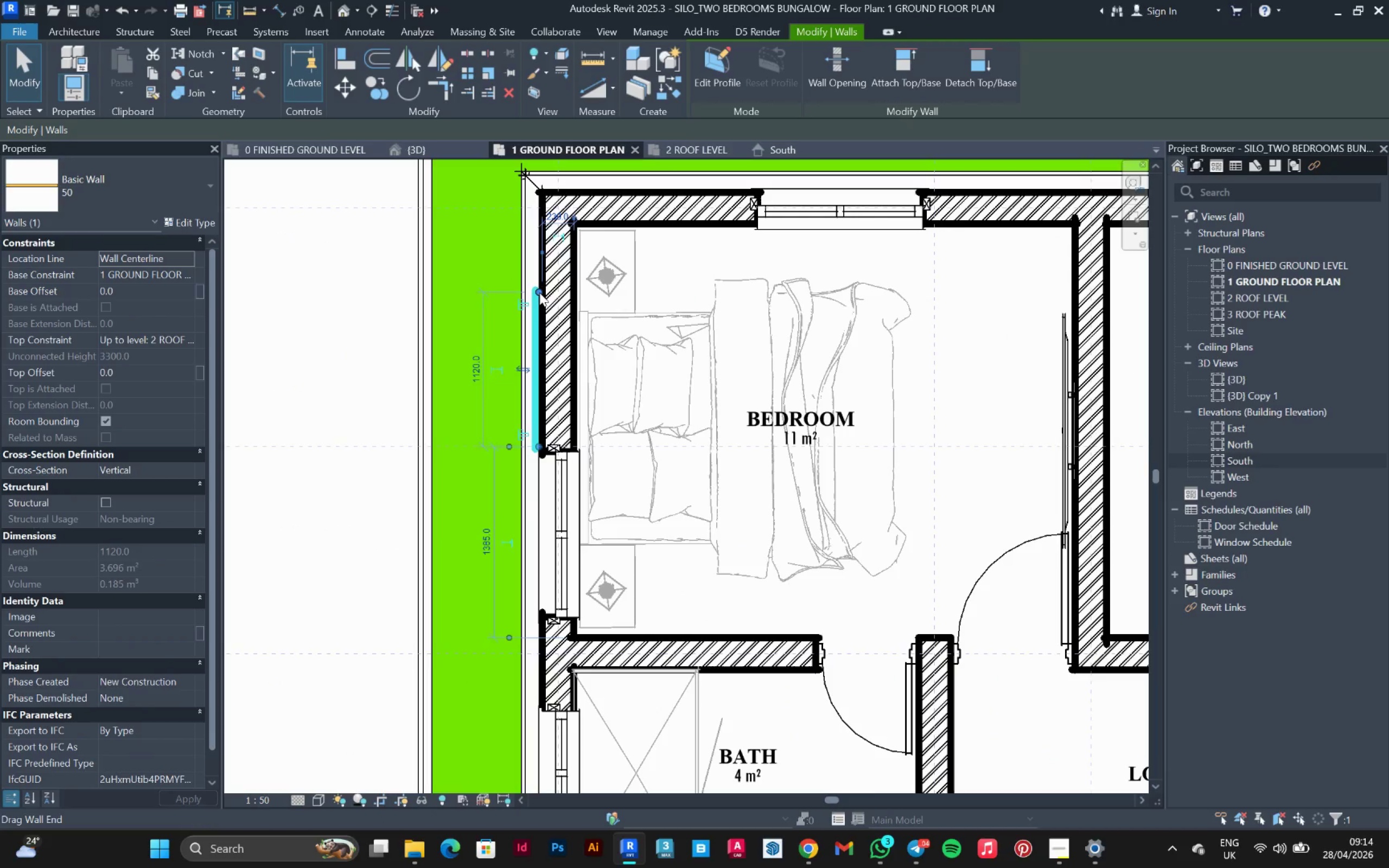 
left_click_drag(start_coordinate=[539, 292], to_coordinate=[539, 306])
 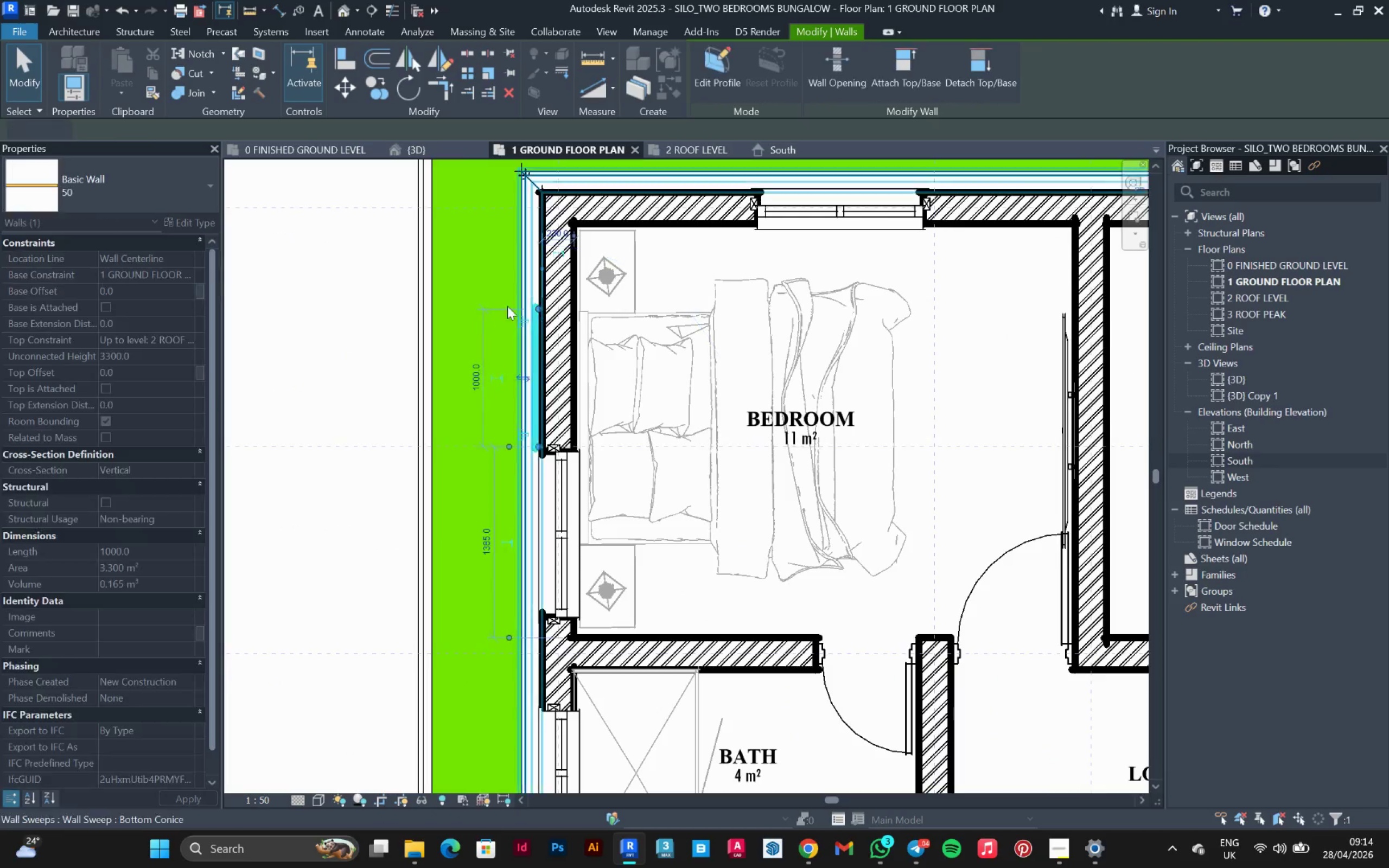 
scroll: coordinate [524, 311], scroll_direction: down, amount: 8.0
 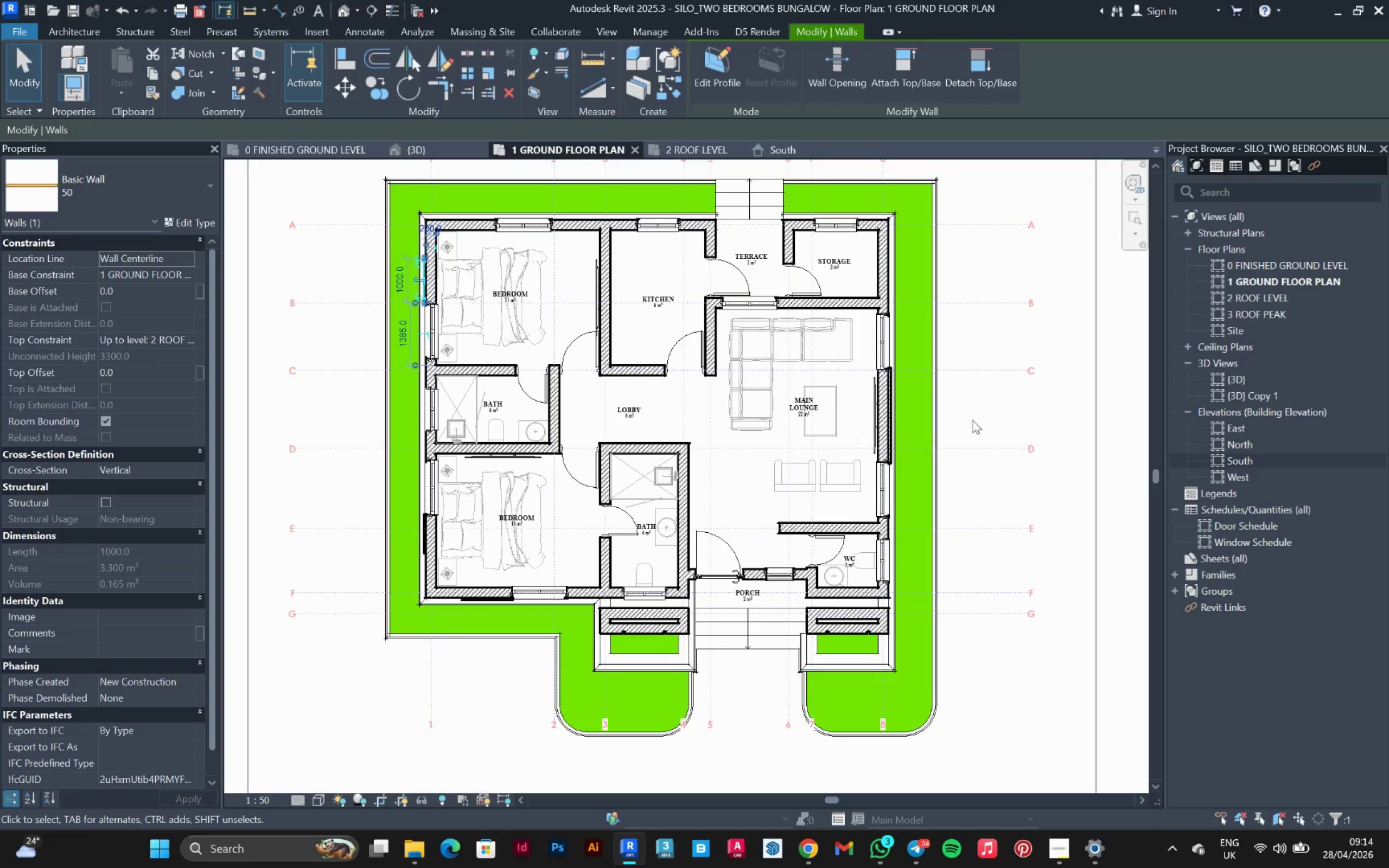 
left_click([423, 144])
 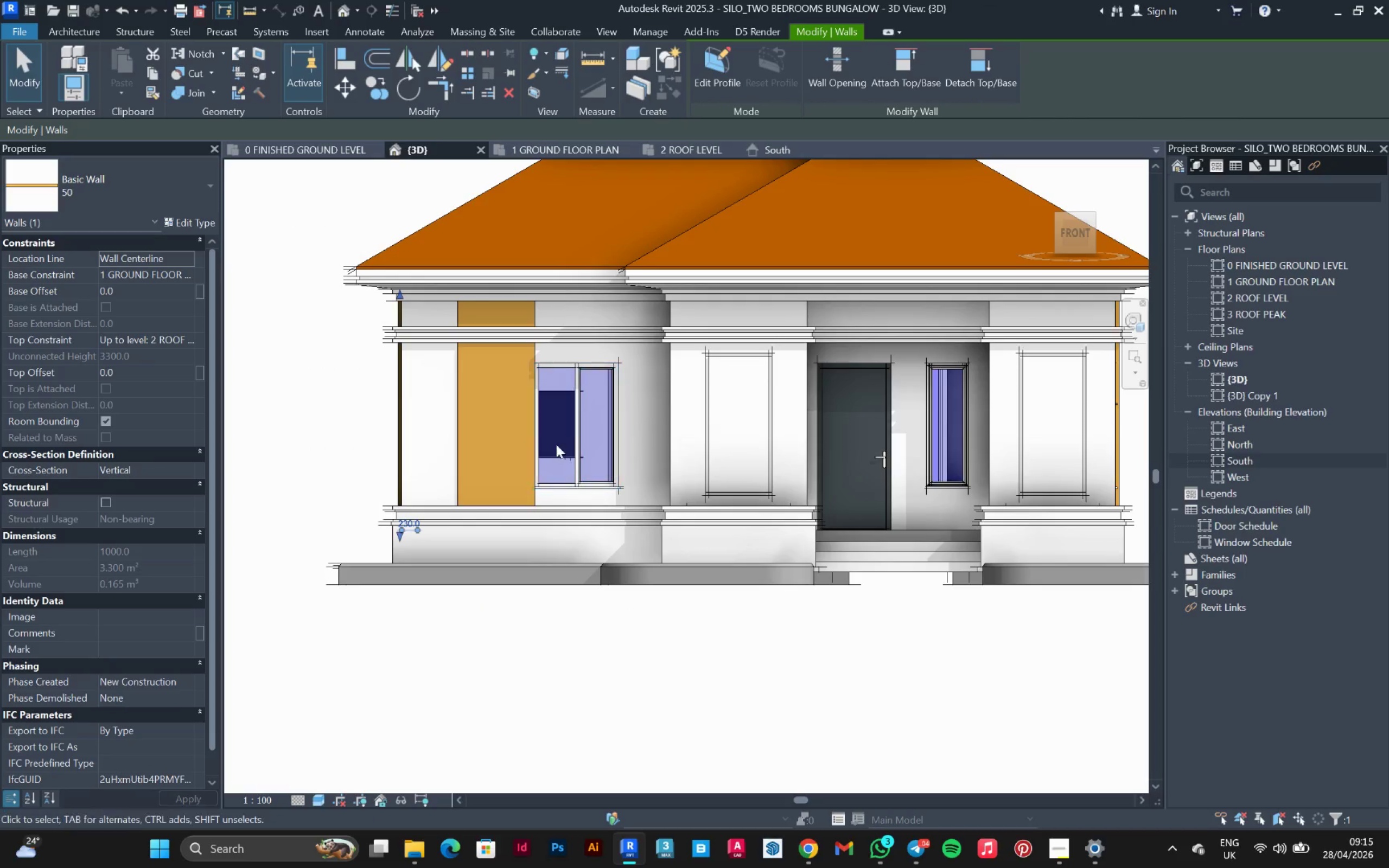 
scroll: coordinate [526, 433], scroll_direction: down, amount: 1.0
 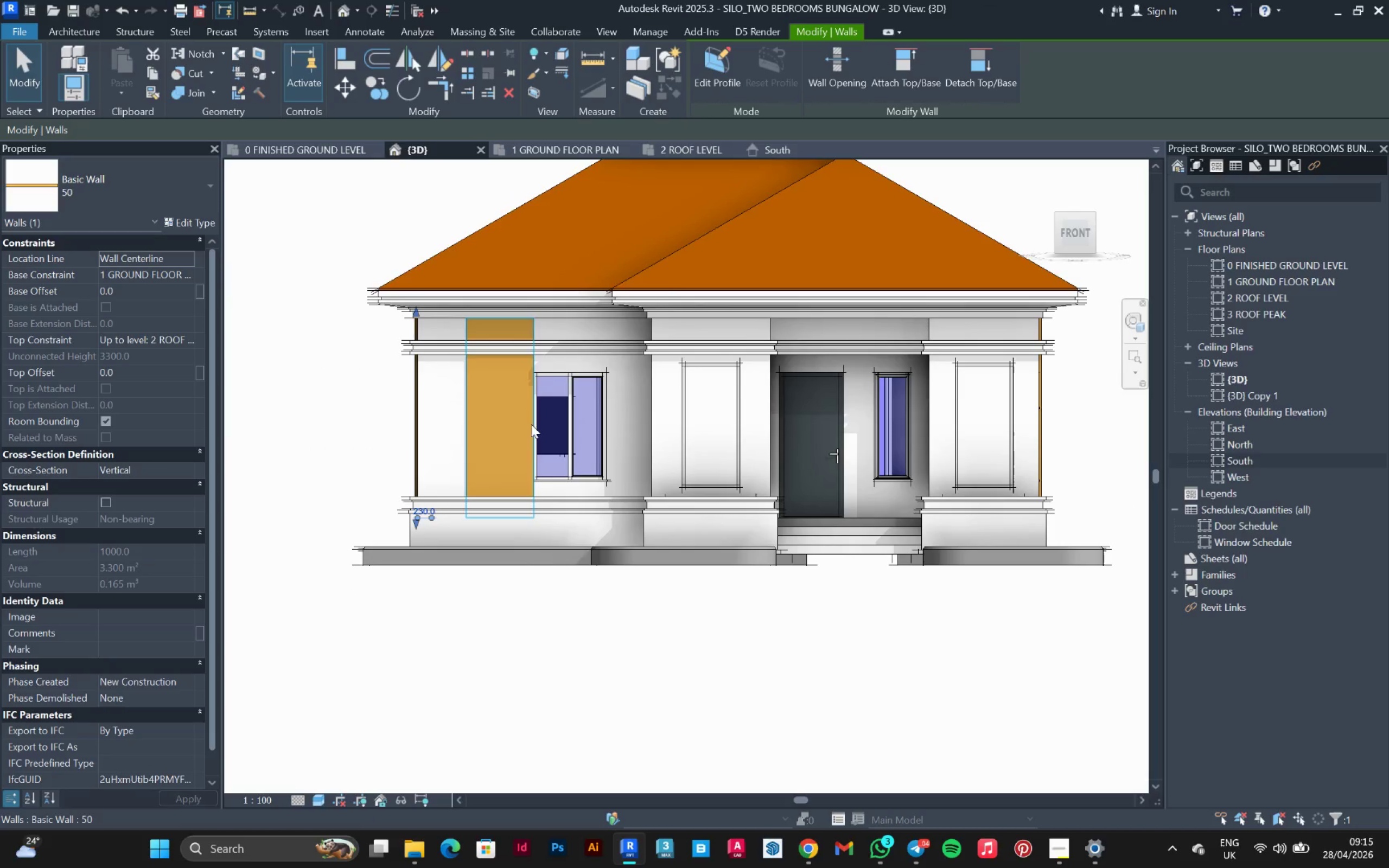 
left_click([528, 422])
 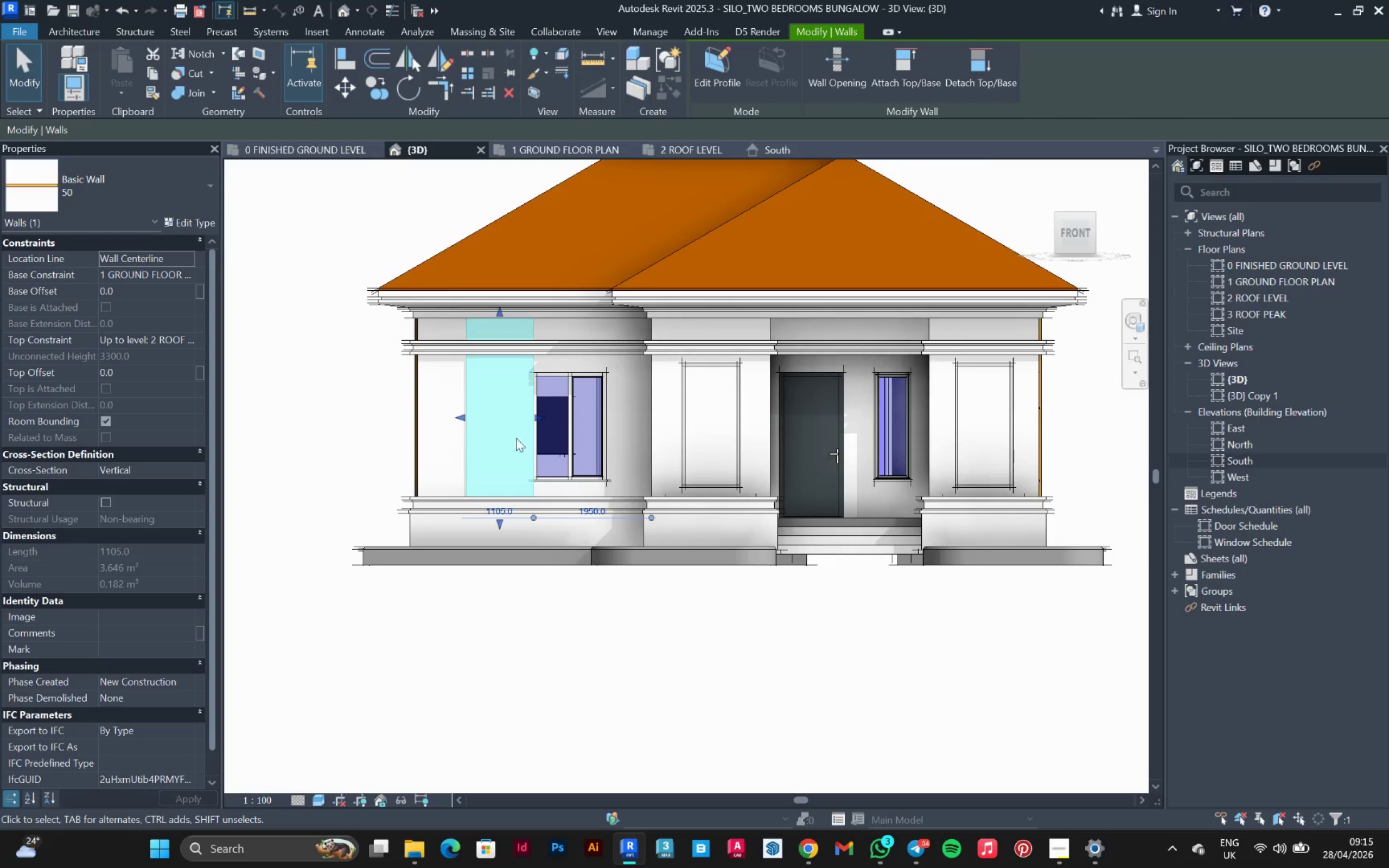 
scroll: coordinate [530, 507], scroll_direction: up, amount: 3.0
 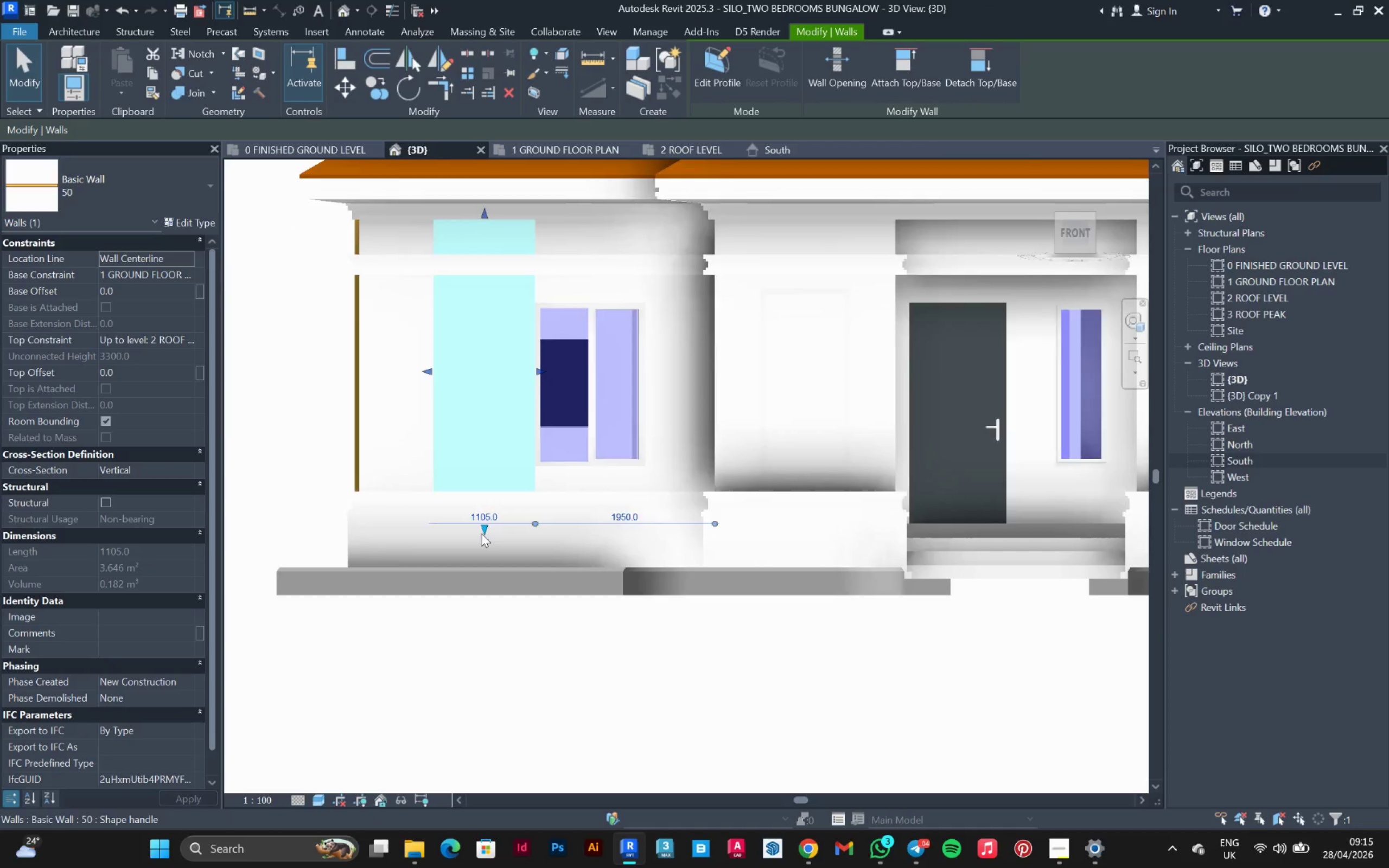 
left_click_drag(start_coordinate=[481, 533], to_coordinate=[500, 468])
 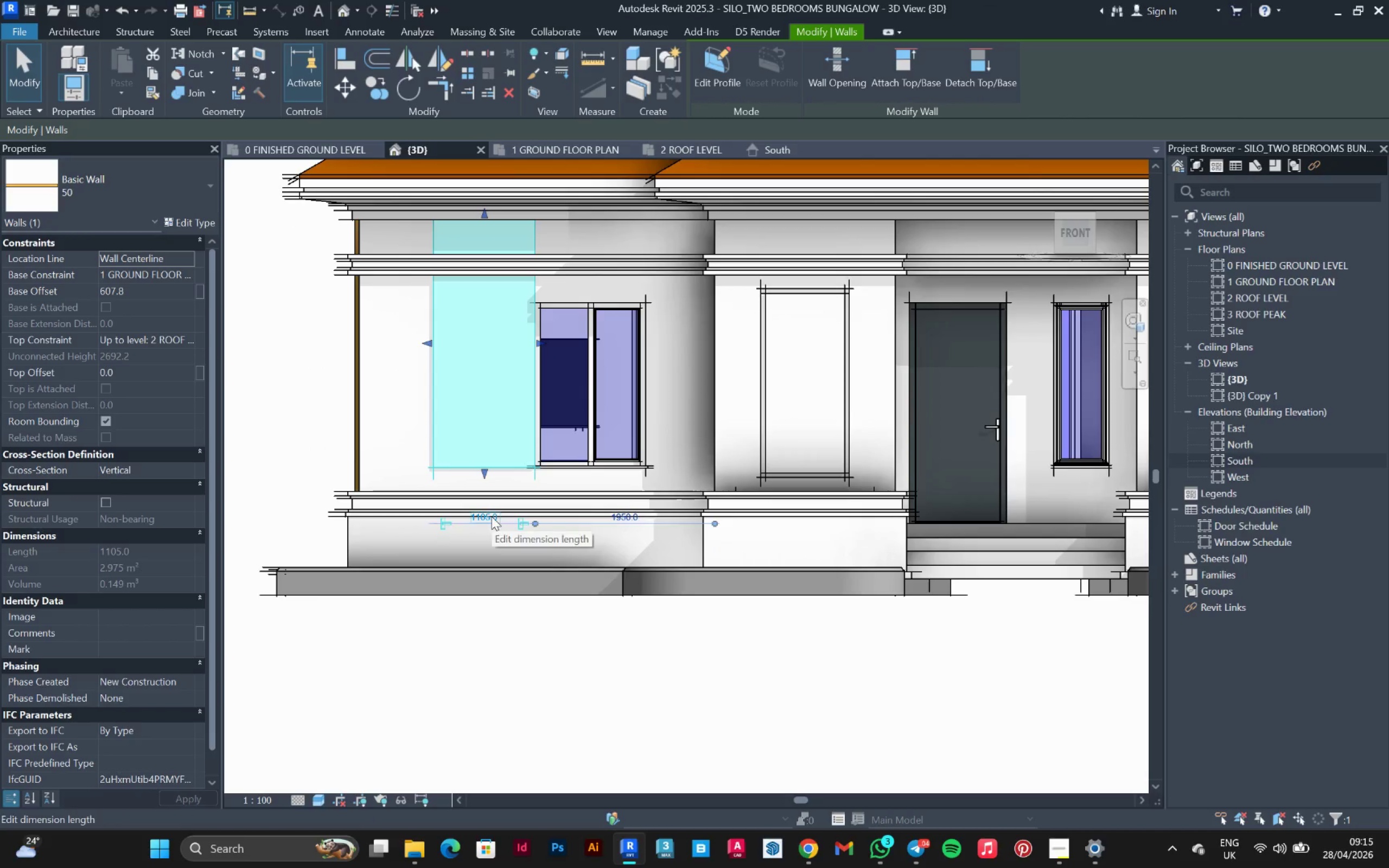 
scroll: coordinate [532, 470], scroll_direction: up, amount: 8.0
 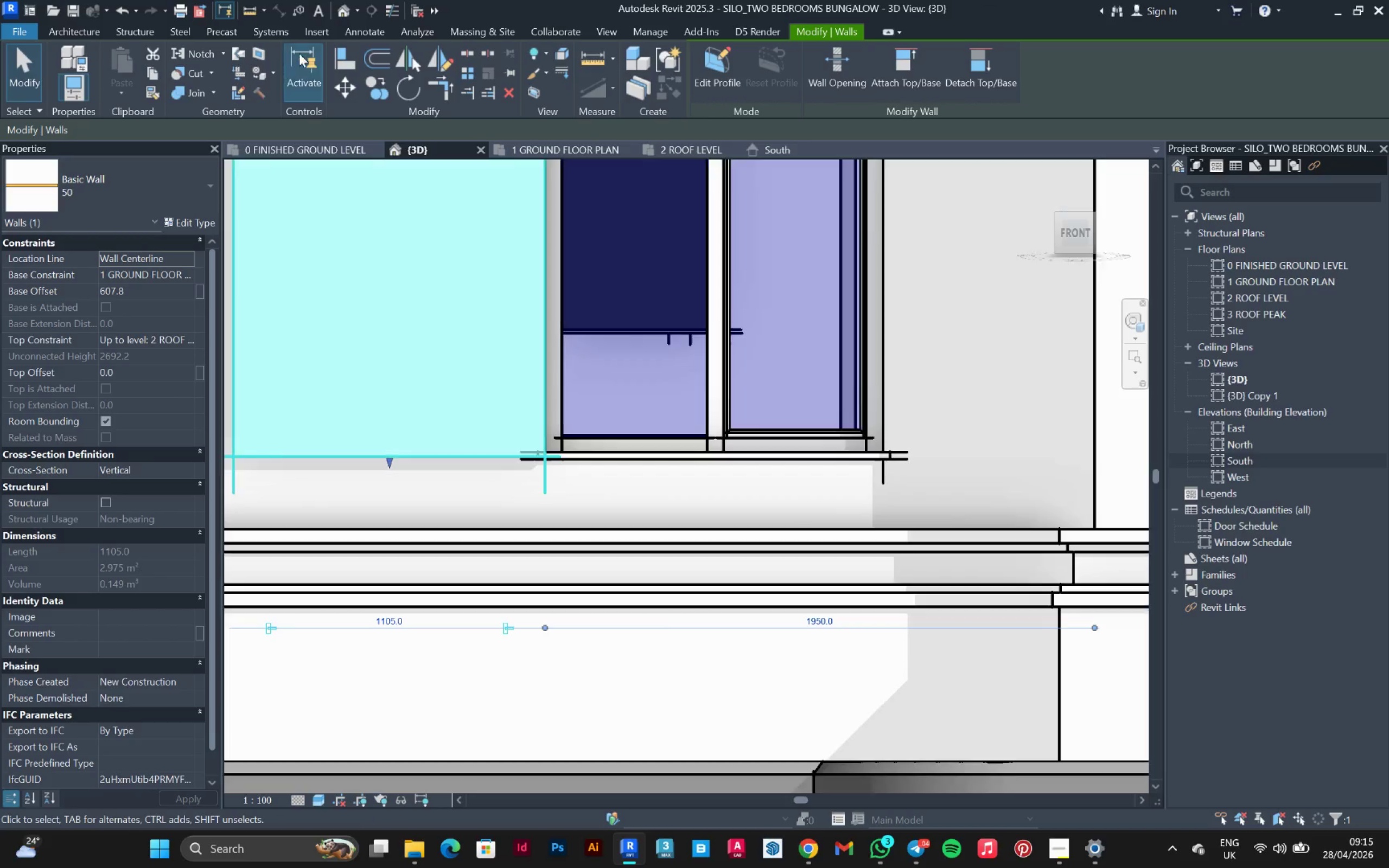 
left_click([338, 62])
 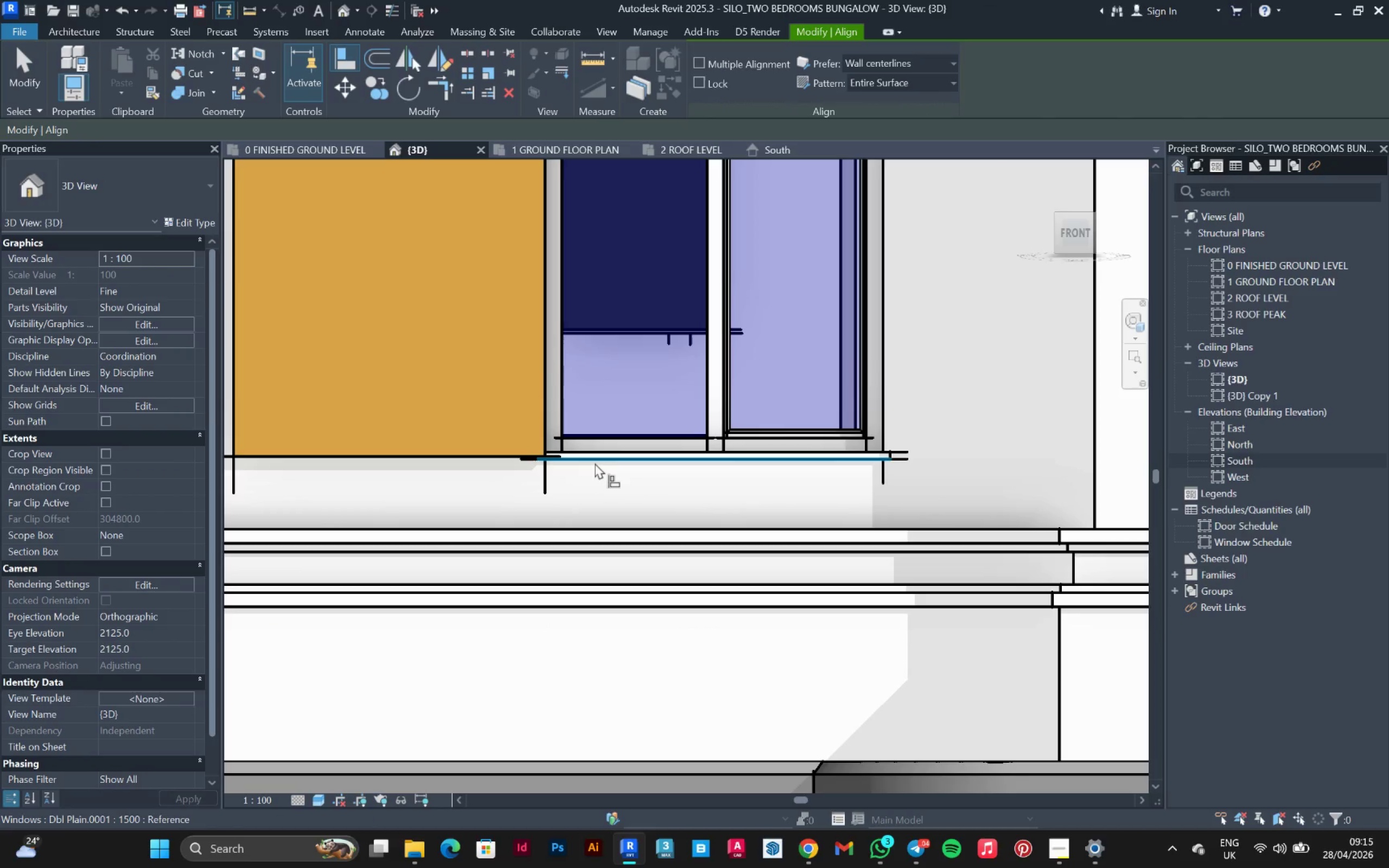 
left_click([595, 461])
 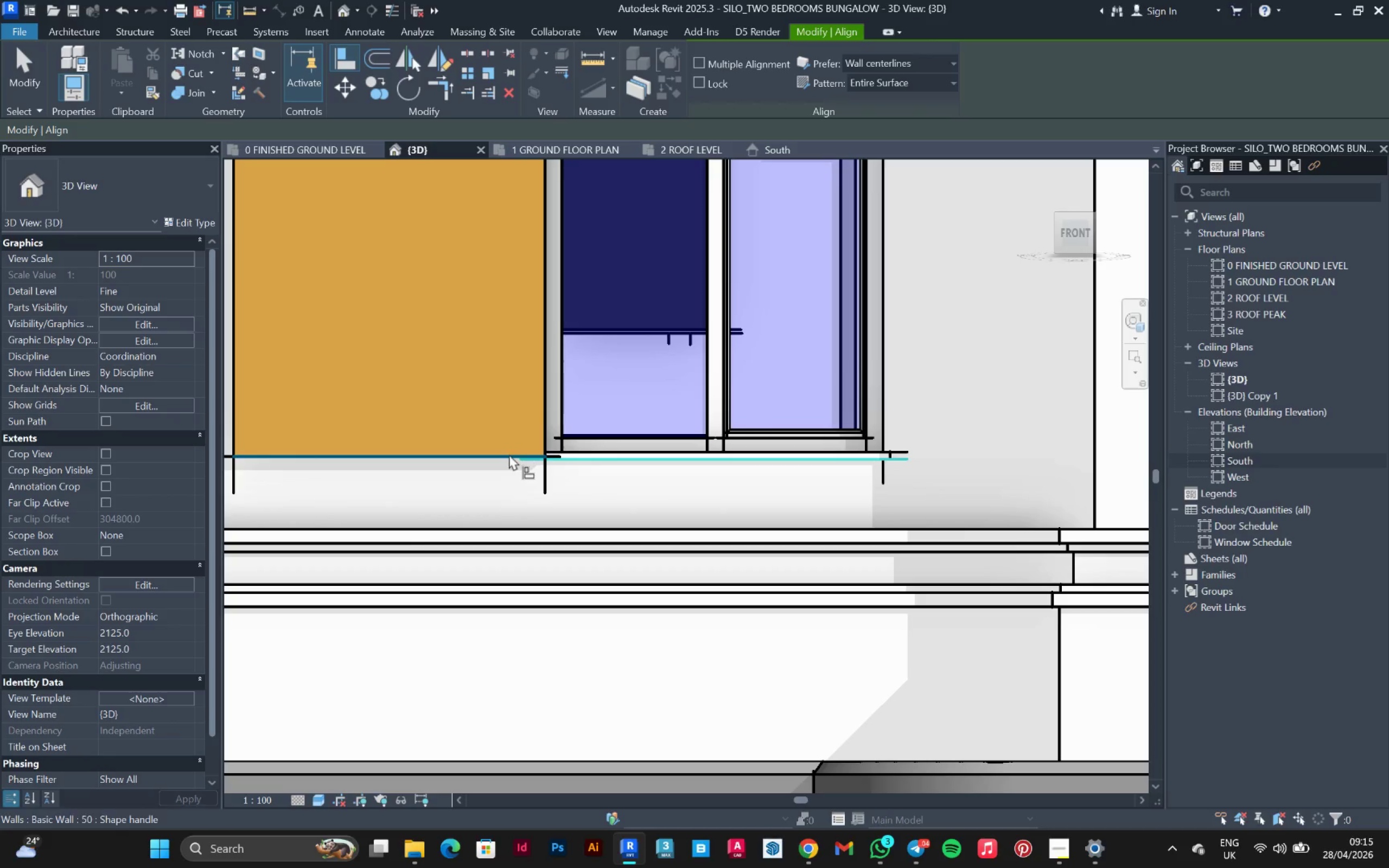 
left_click([509, 454])
 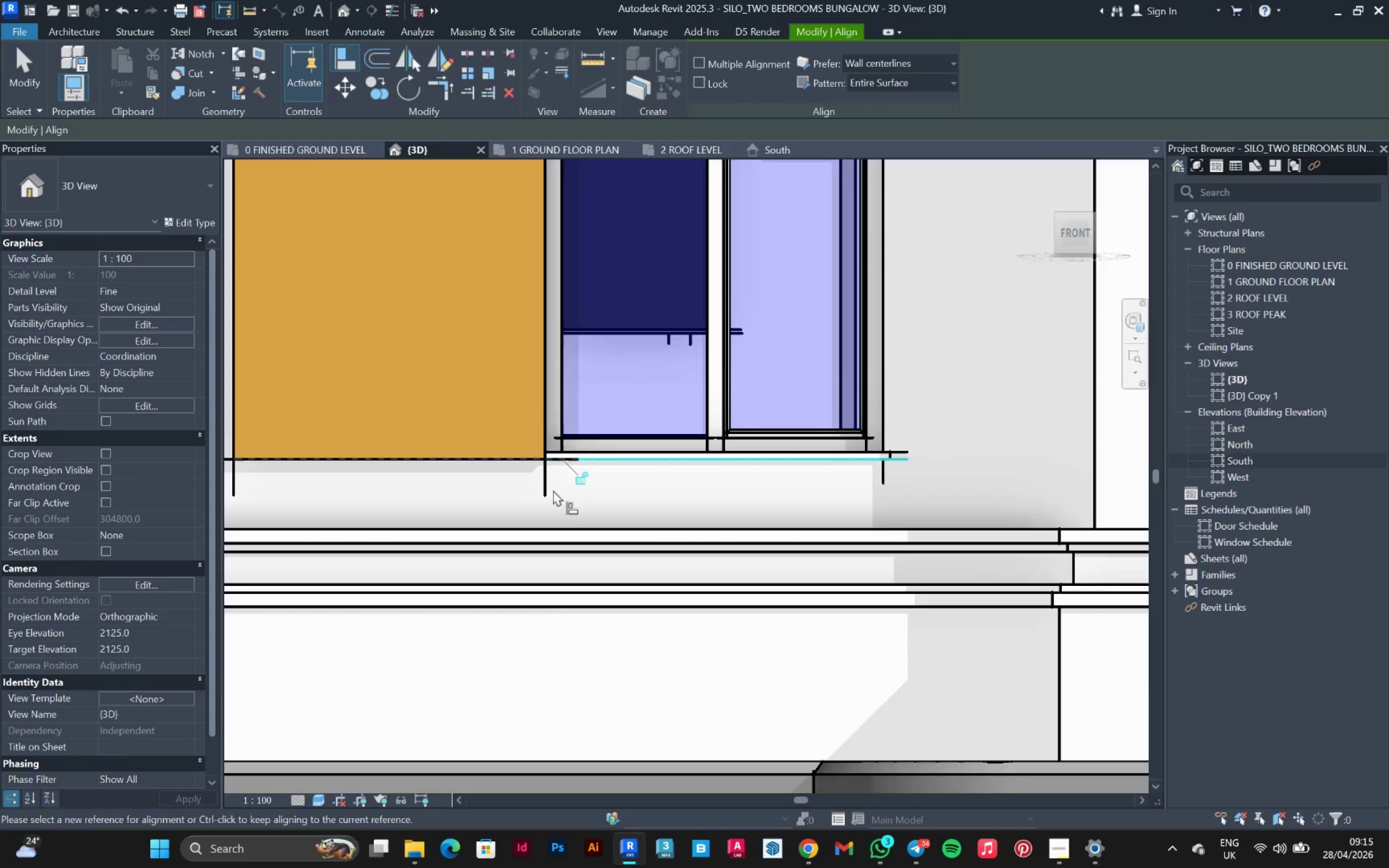 
scroll: coordinate [579, 254], scroll_direction: down, amount: 2.0
 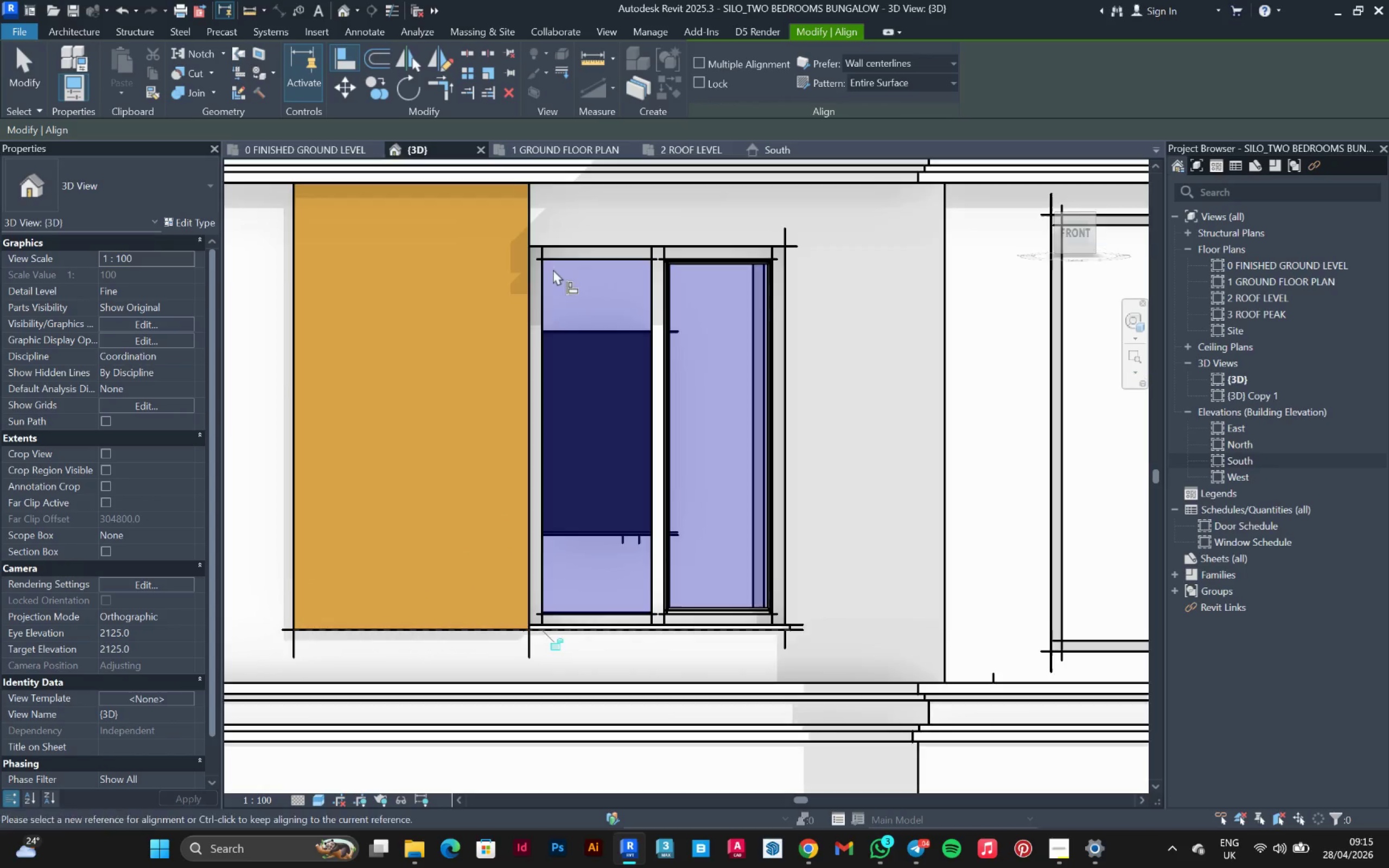 
key(Escape)
 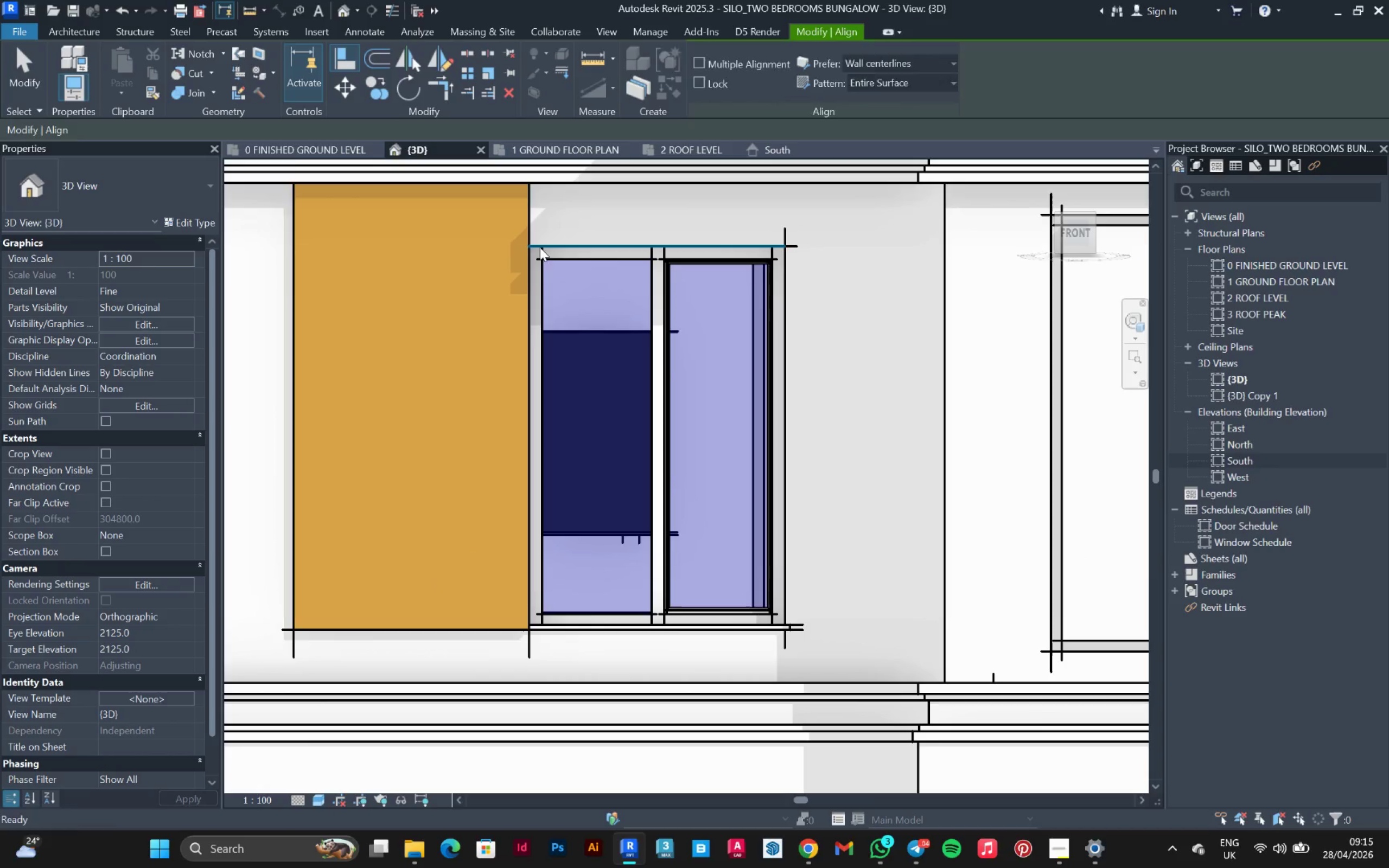 
key(Escape)
 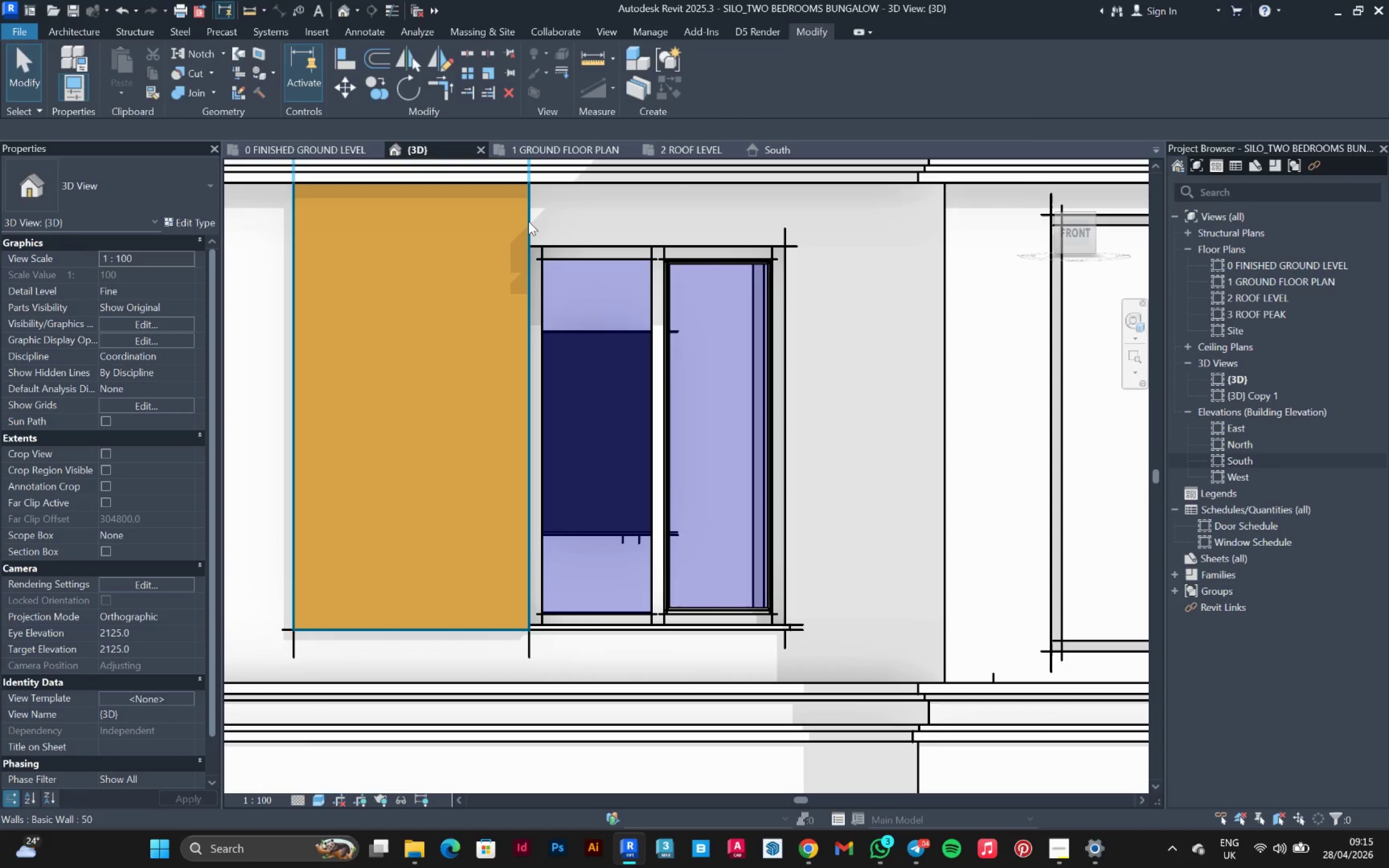 
left_click([528, 221])
 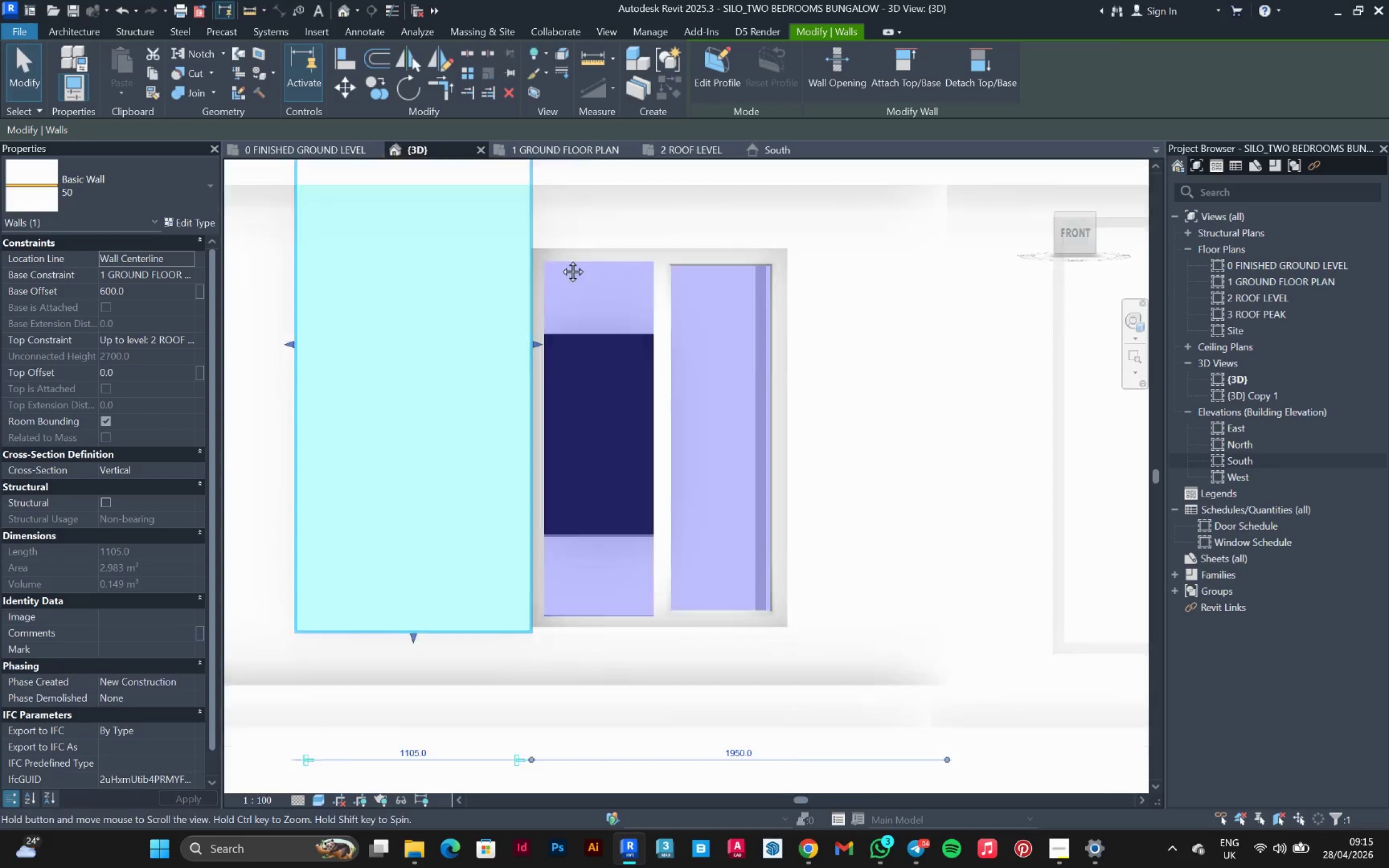 
scroll: coordinate [641, 456], scroll_direction: down, amount: 2.0
 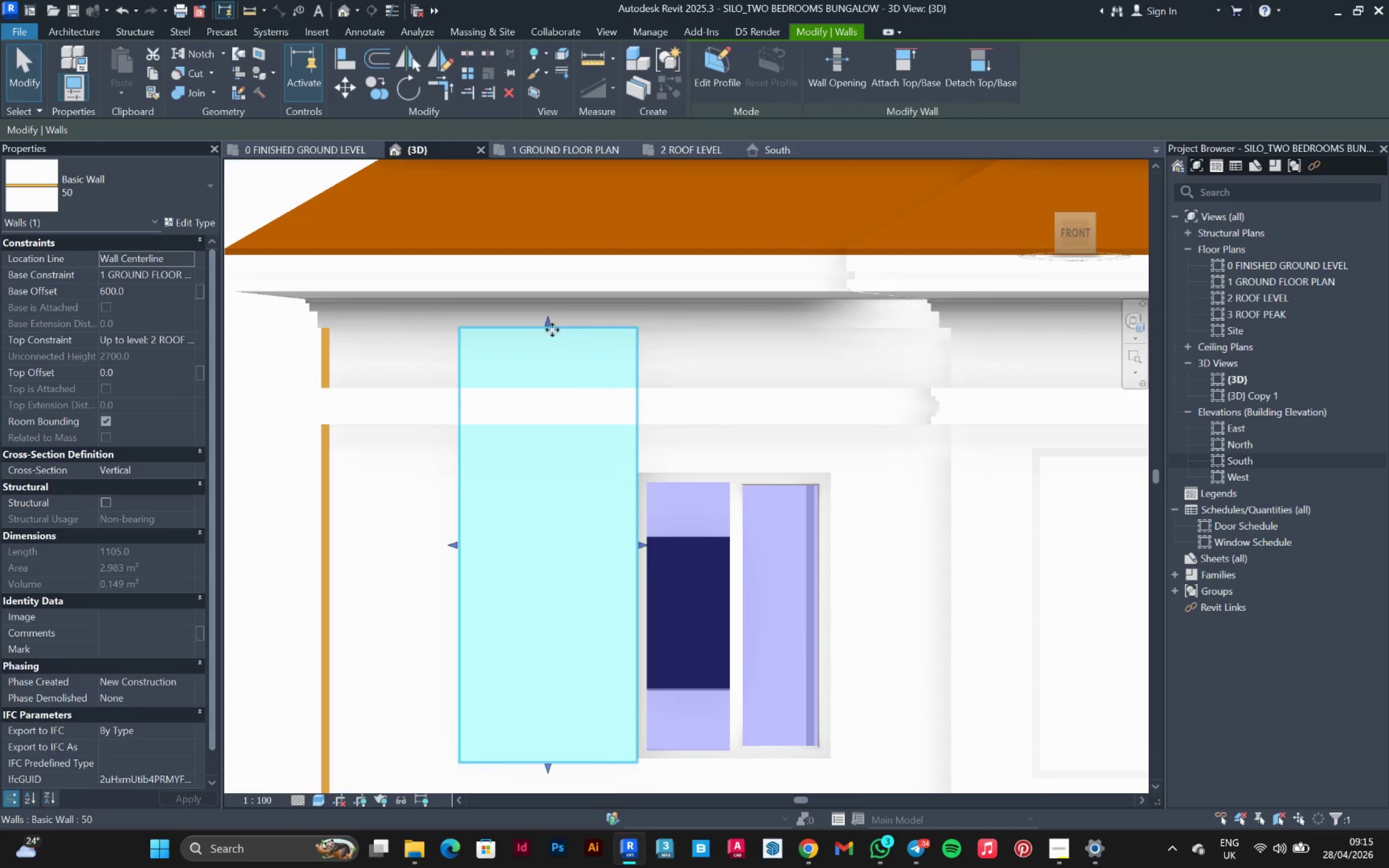 
left_click_drag(start_coordinate=[550, 329], to_coordinate=[572, 471])
 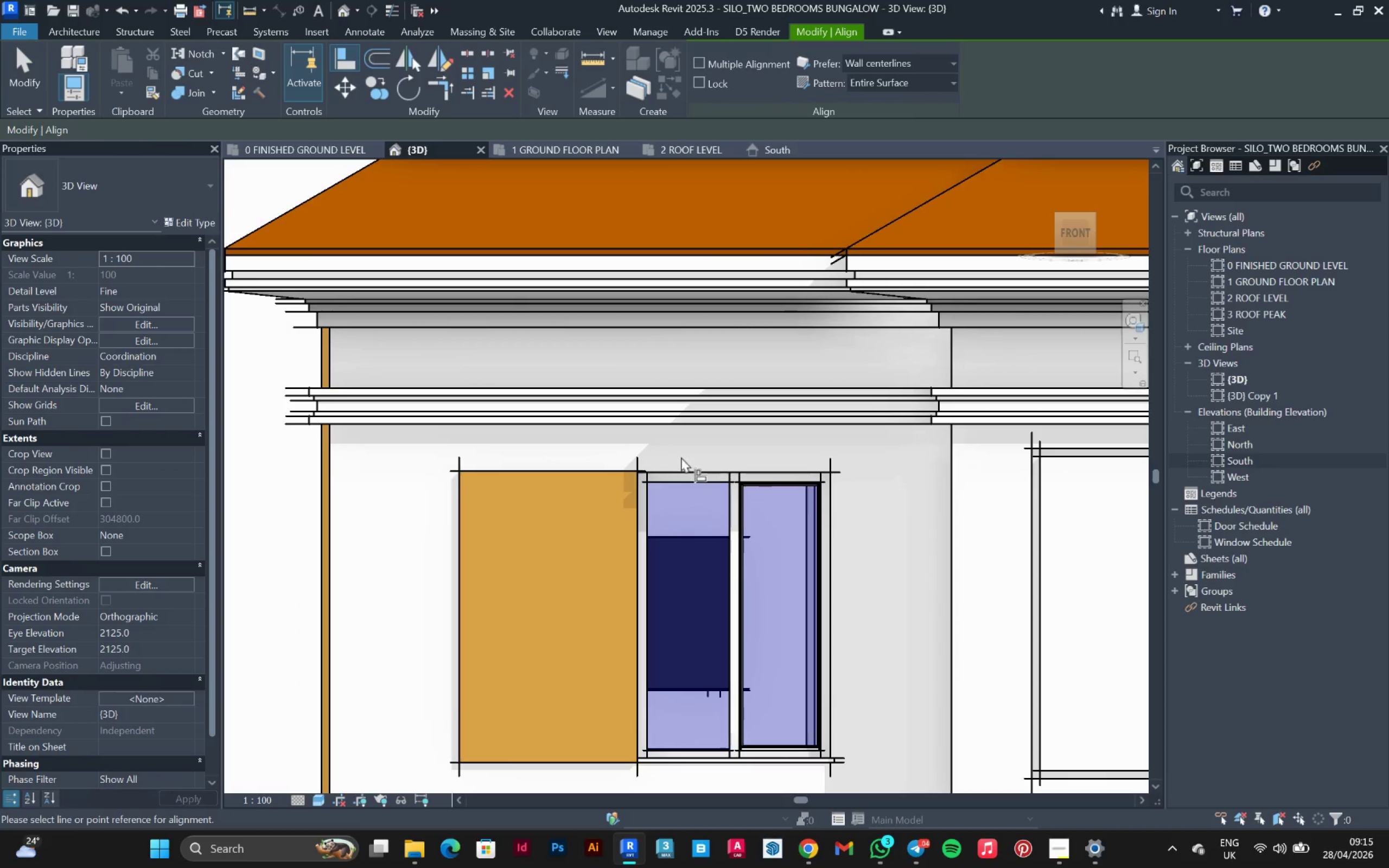 
left_click([682, 467])
 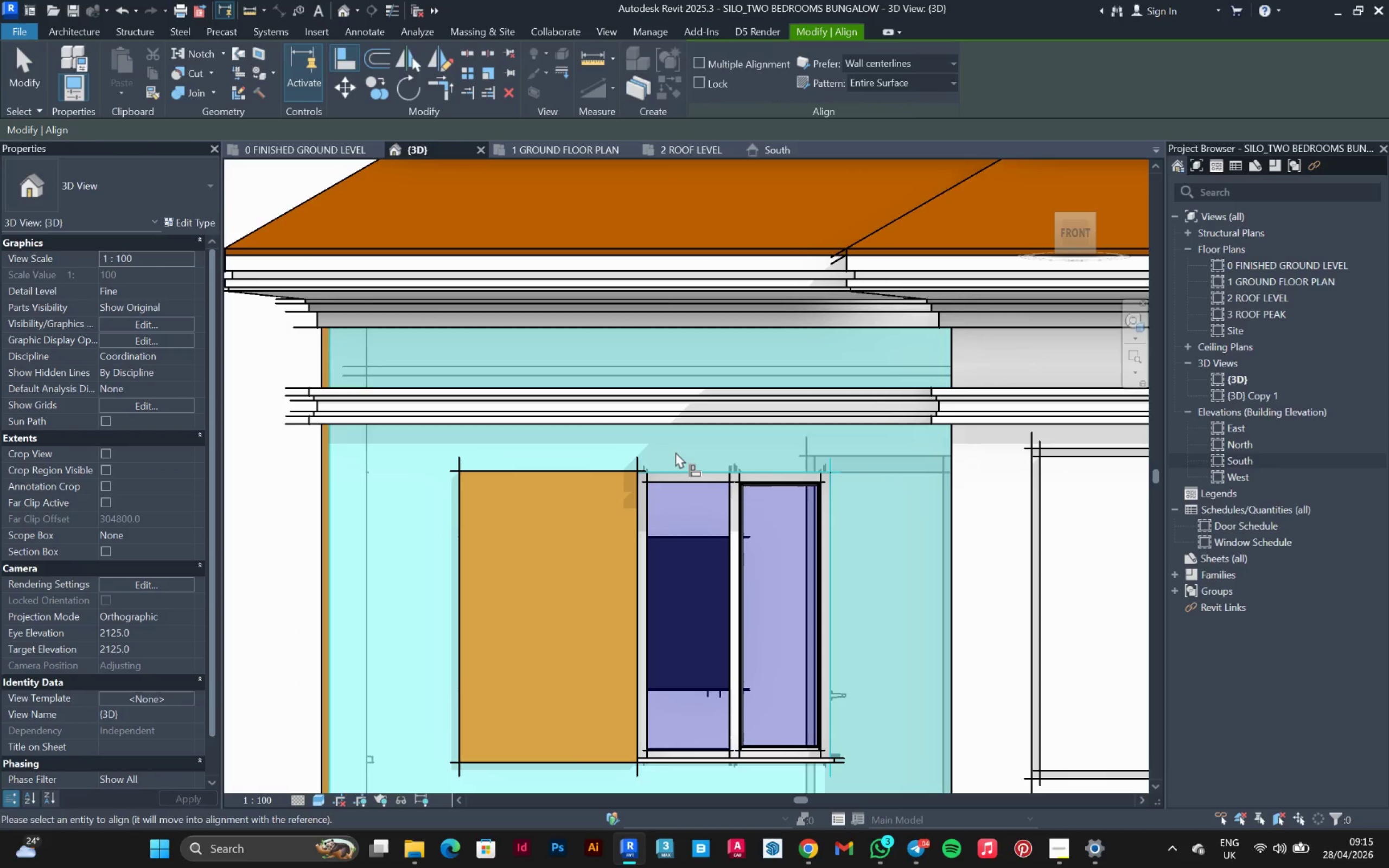 
left_click([676, 452])
 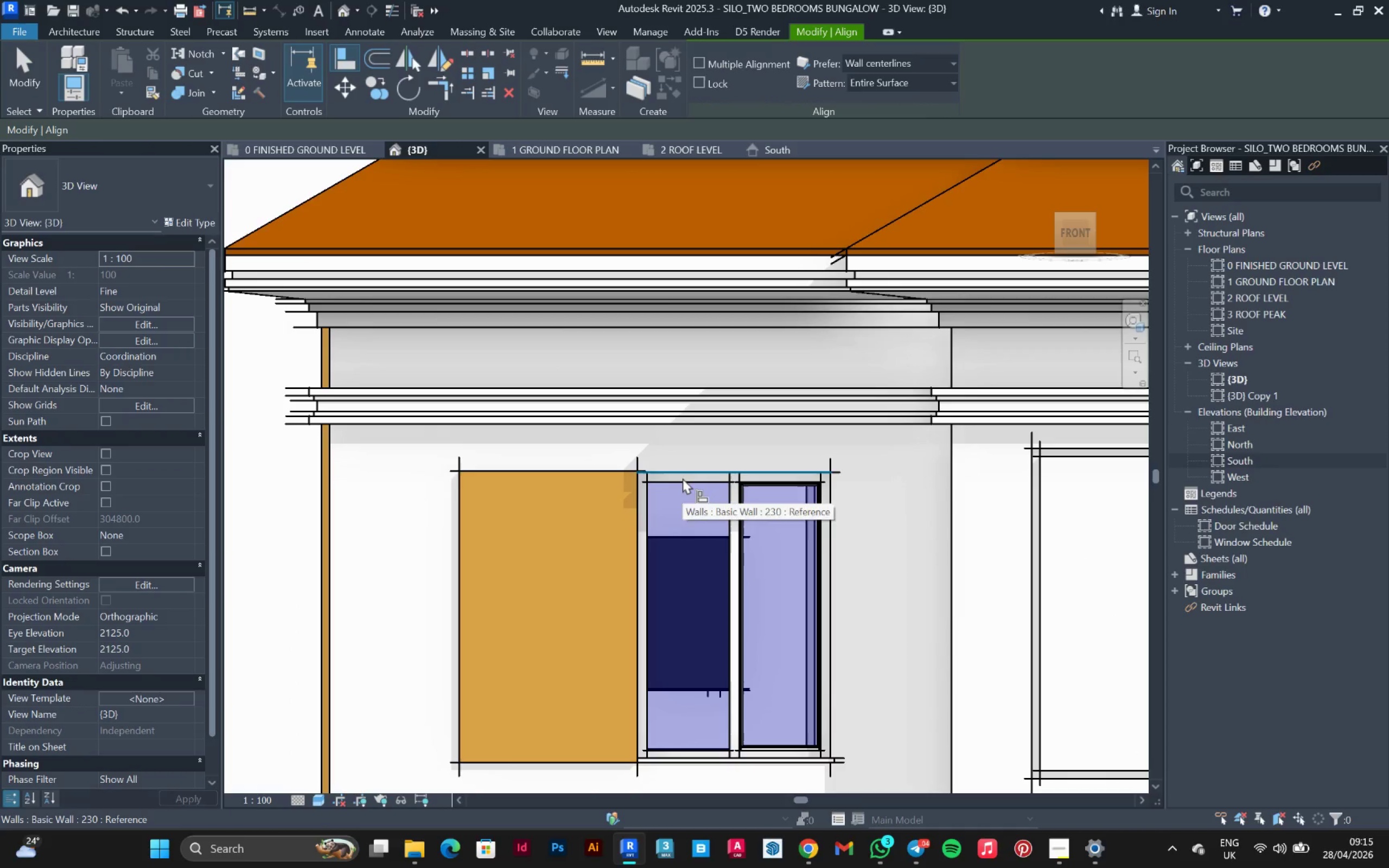 
left_click([684, 478])
 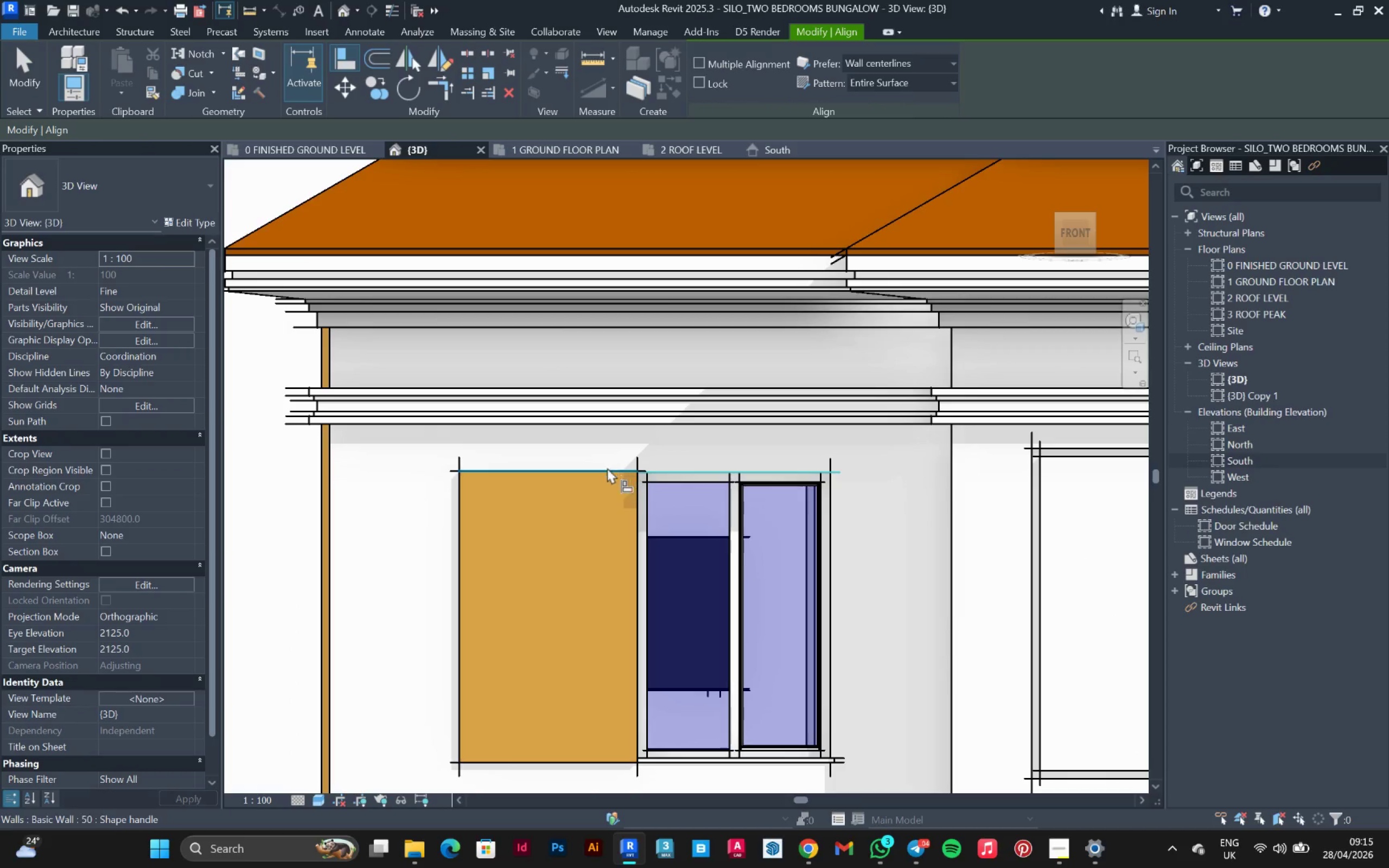 
left_click([607, 469])
 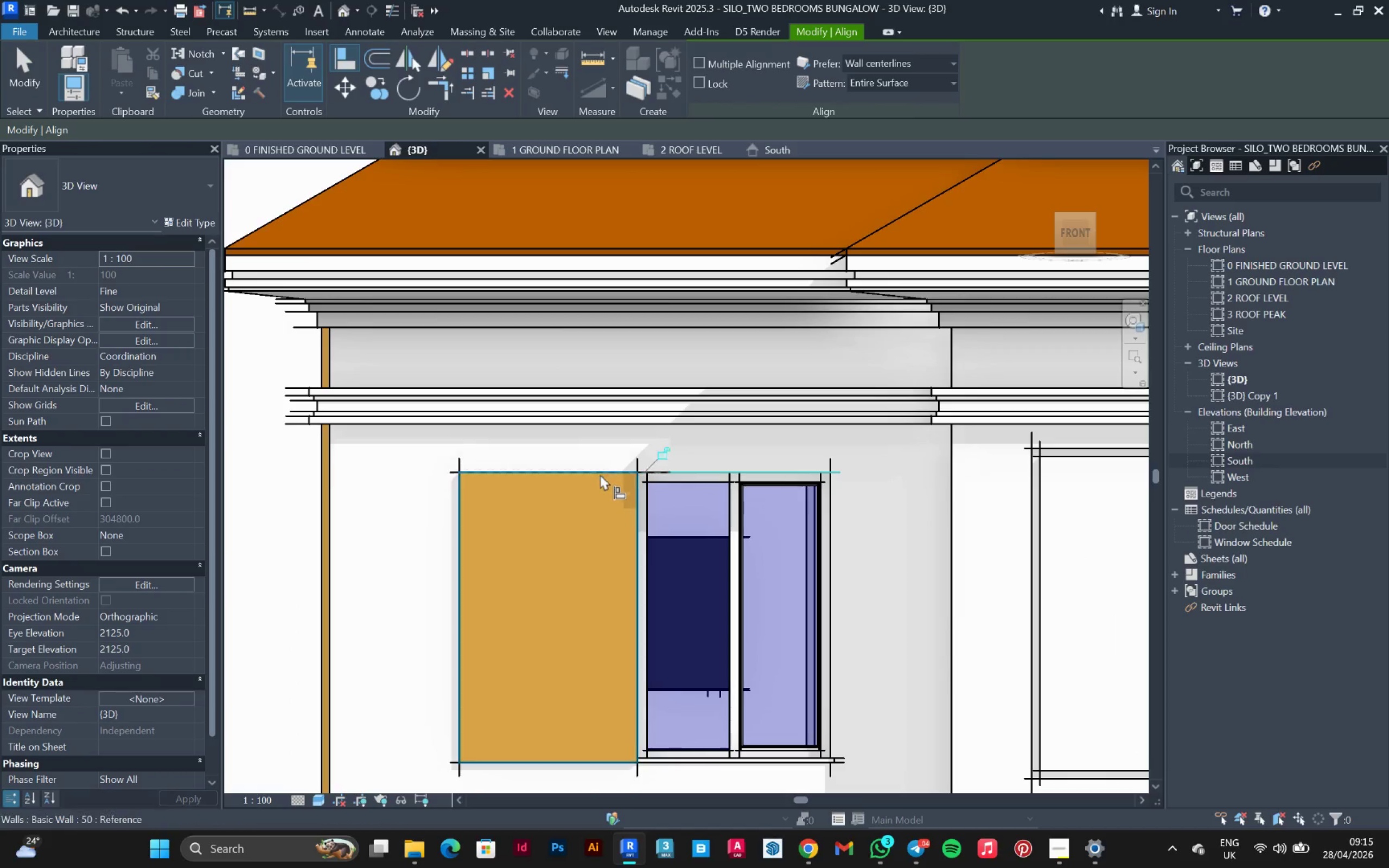 
key(Escape)
 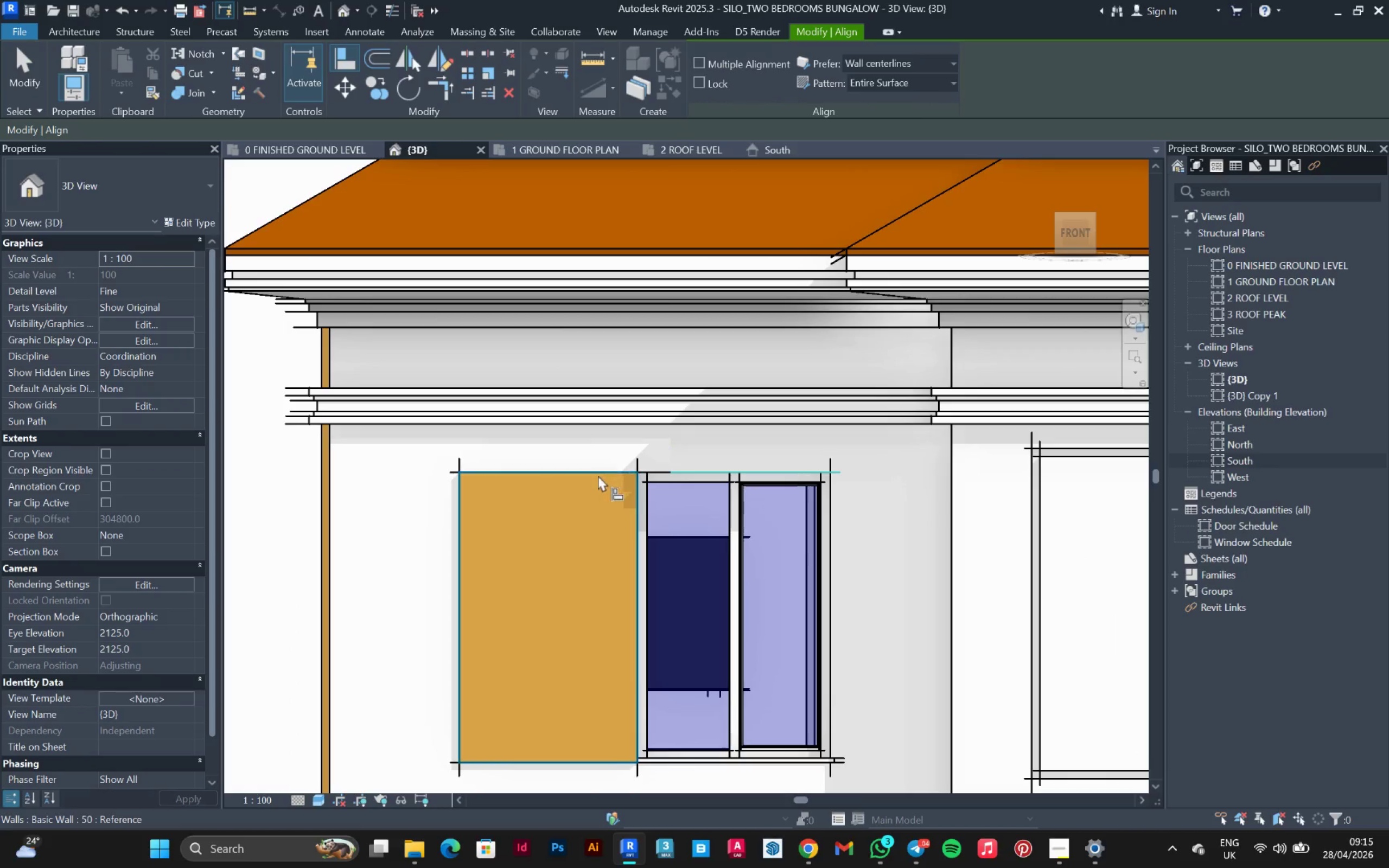 
key(Escape)
 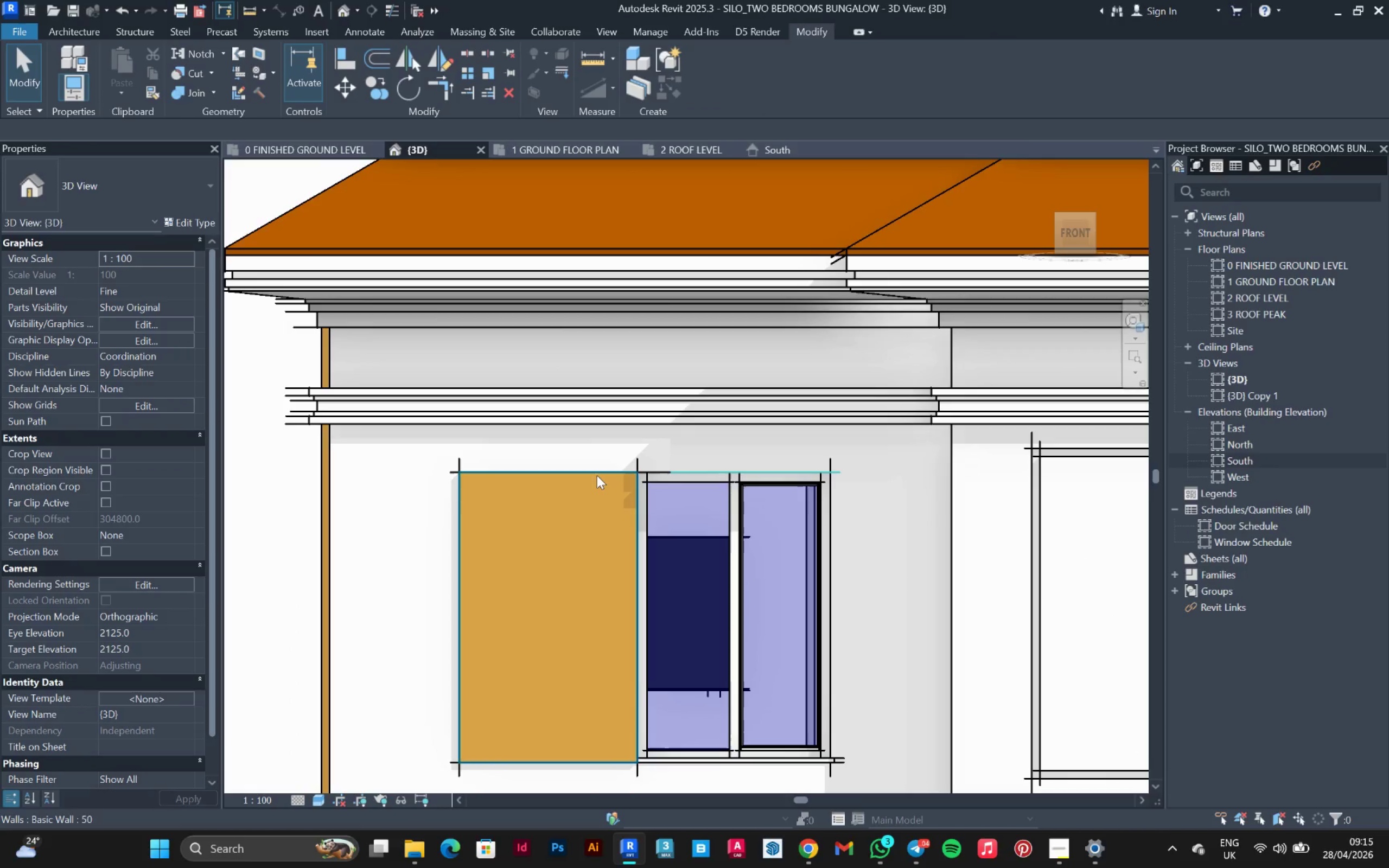 
left_click([597, 475])
 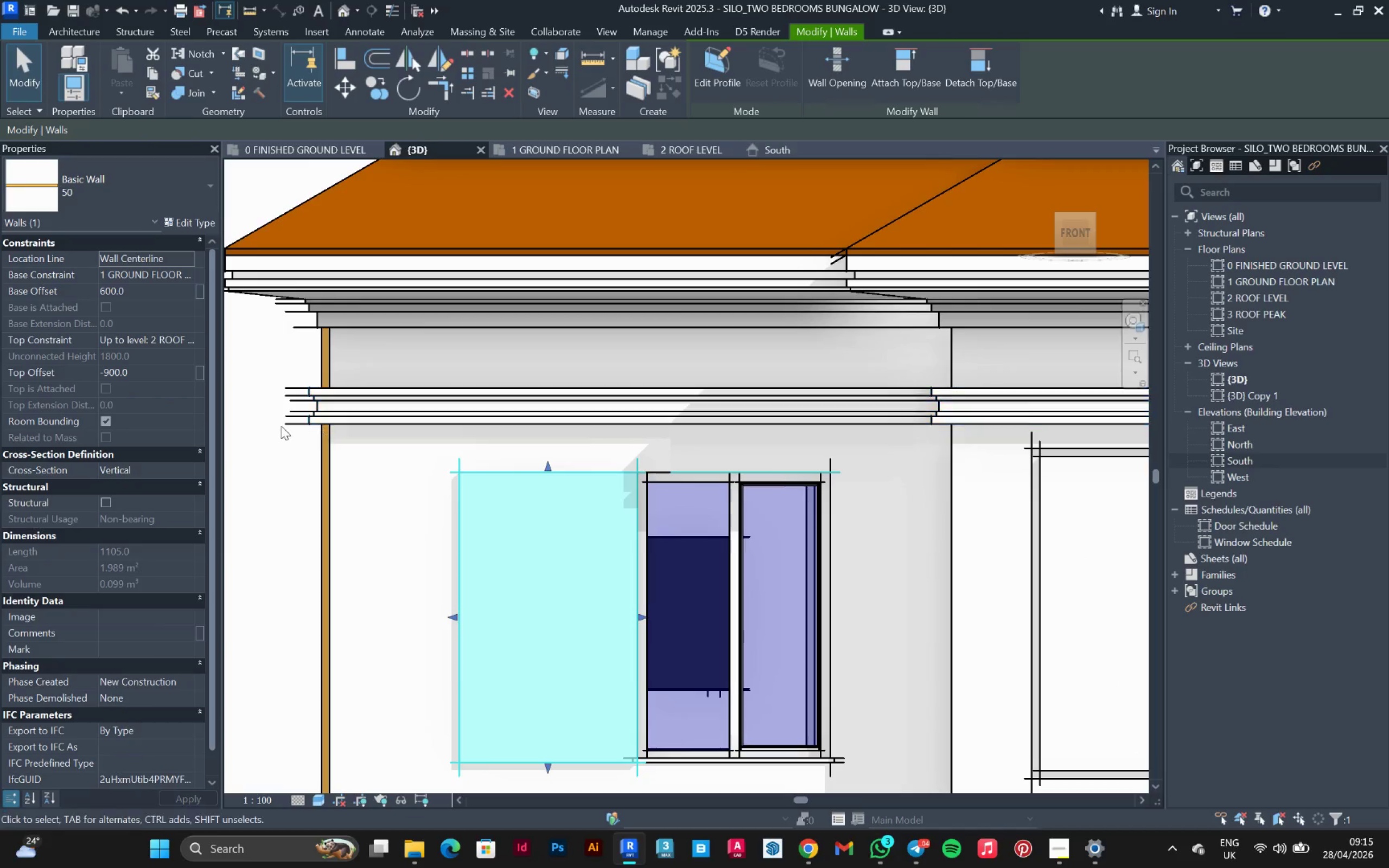 
hold_key(key=ShiftLeft, duration=0.8)
 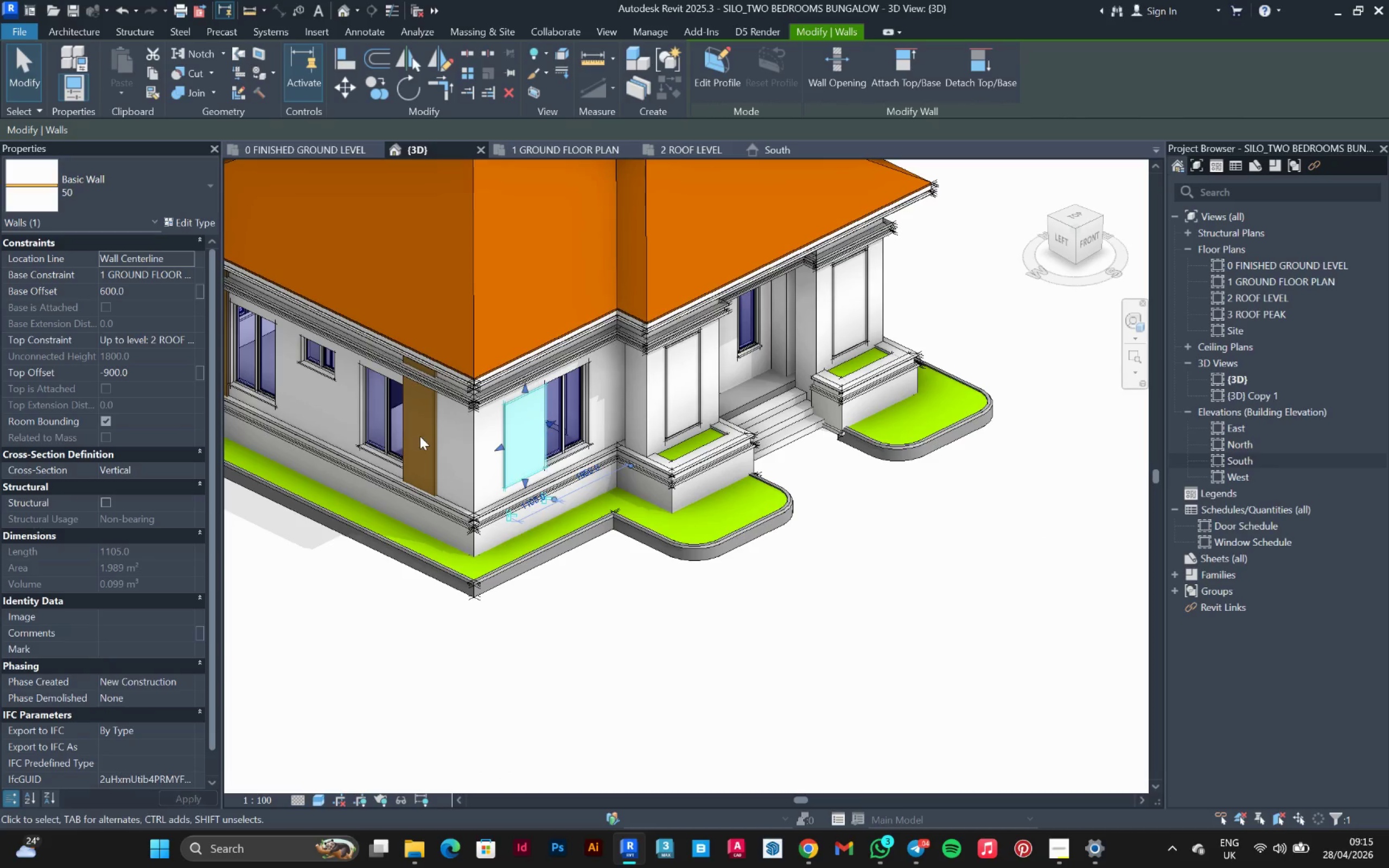 
scroll: coordinate [525, 344], scroll_direction: down, amount: 8.0
 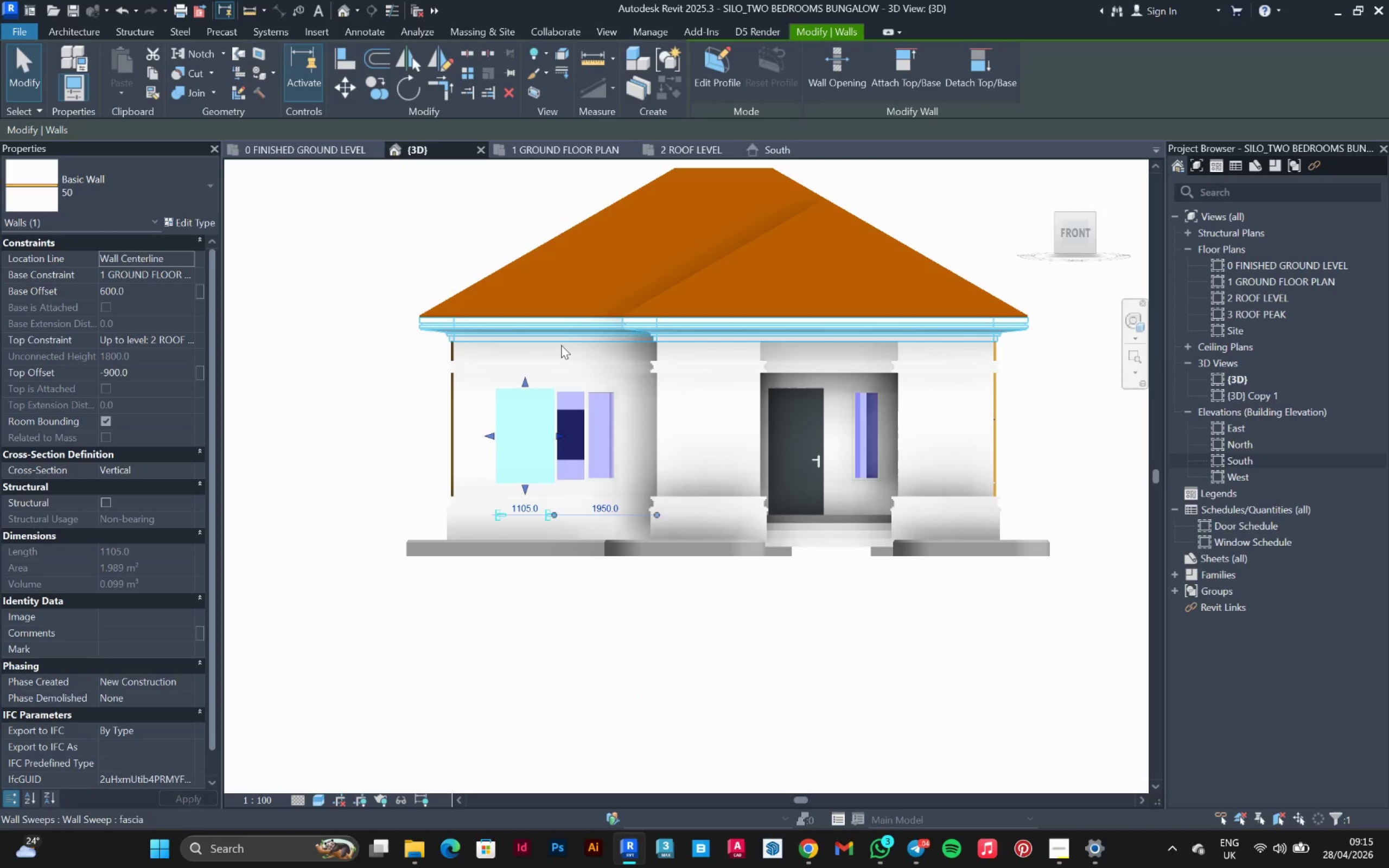 
left_click([429, 438])
 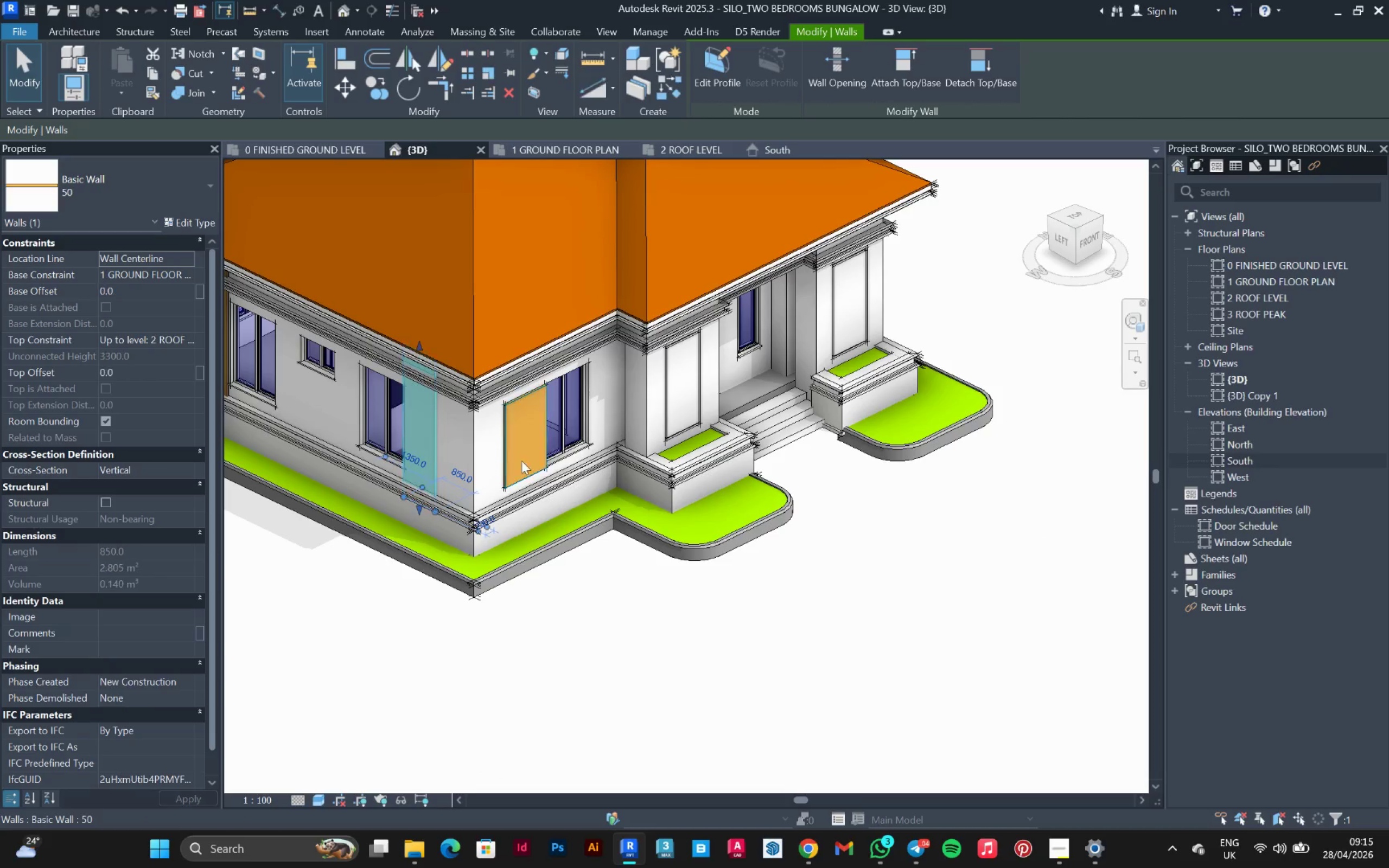 
hold_key(key=ControlLeft, duration=1.35)
 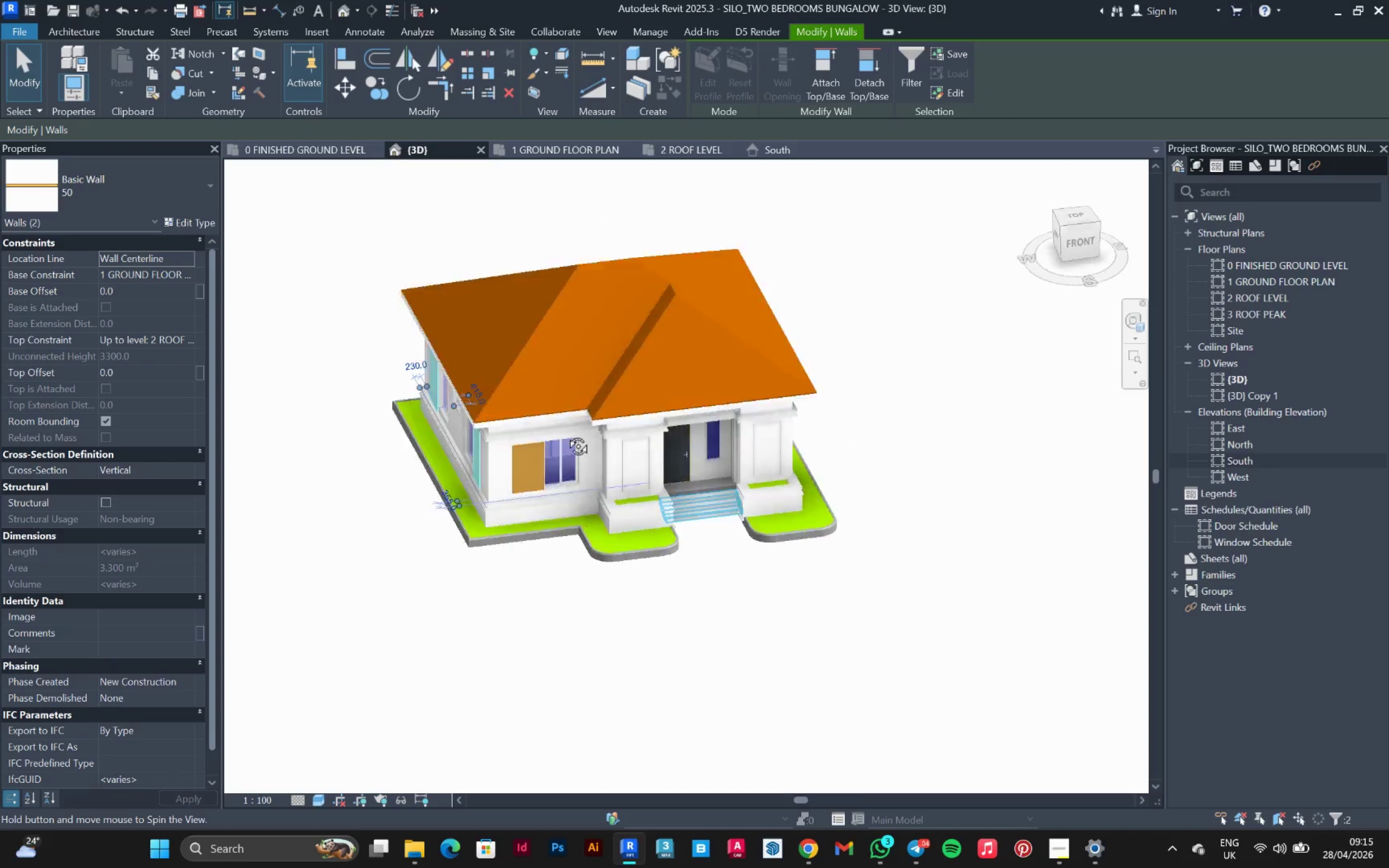 
scroll: coordinate [645, 453], scroll_direction: down, amount: 4.0
 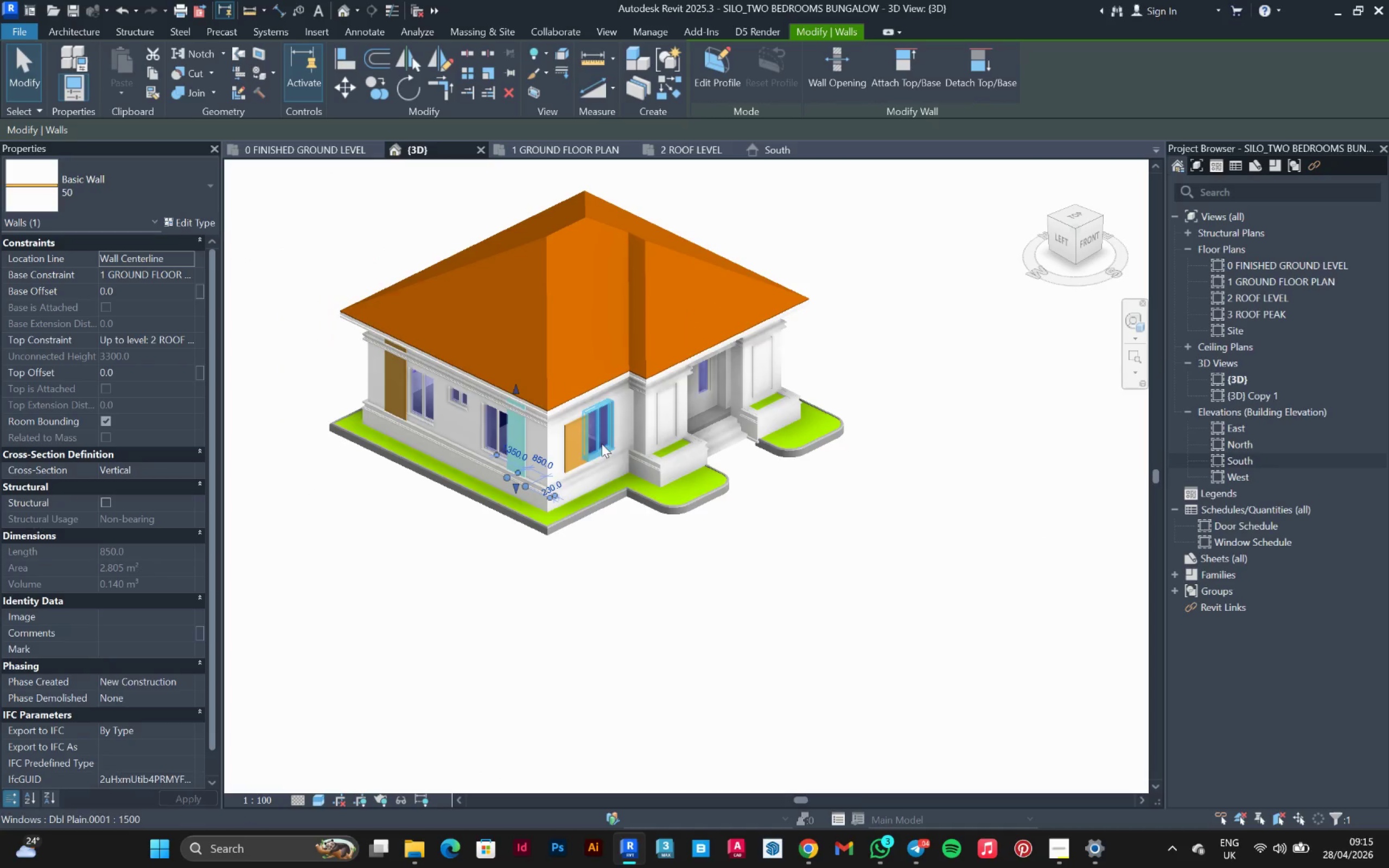 
left_click([387, 382])
 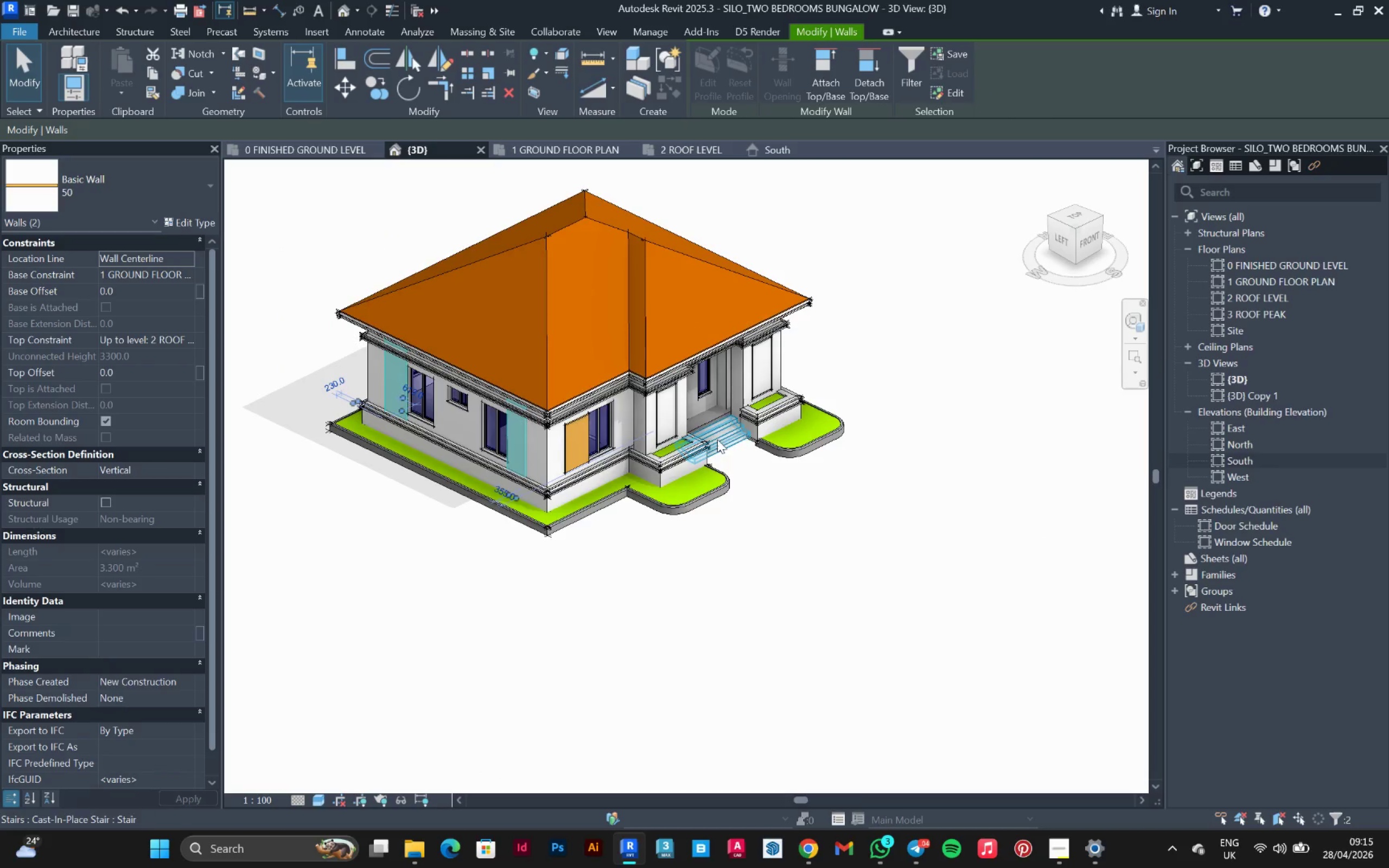 
hold_key(key=ShiftLeft, duration=0.51)
 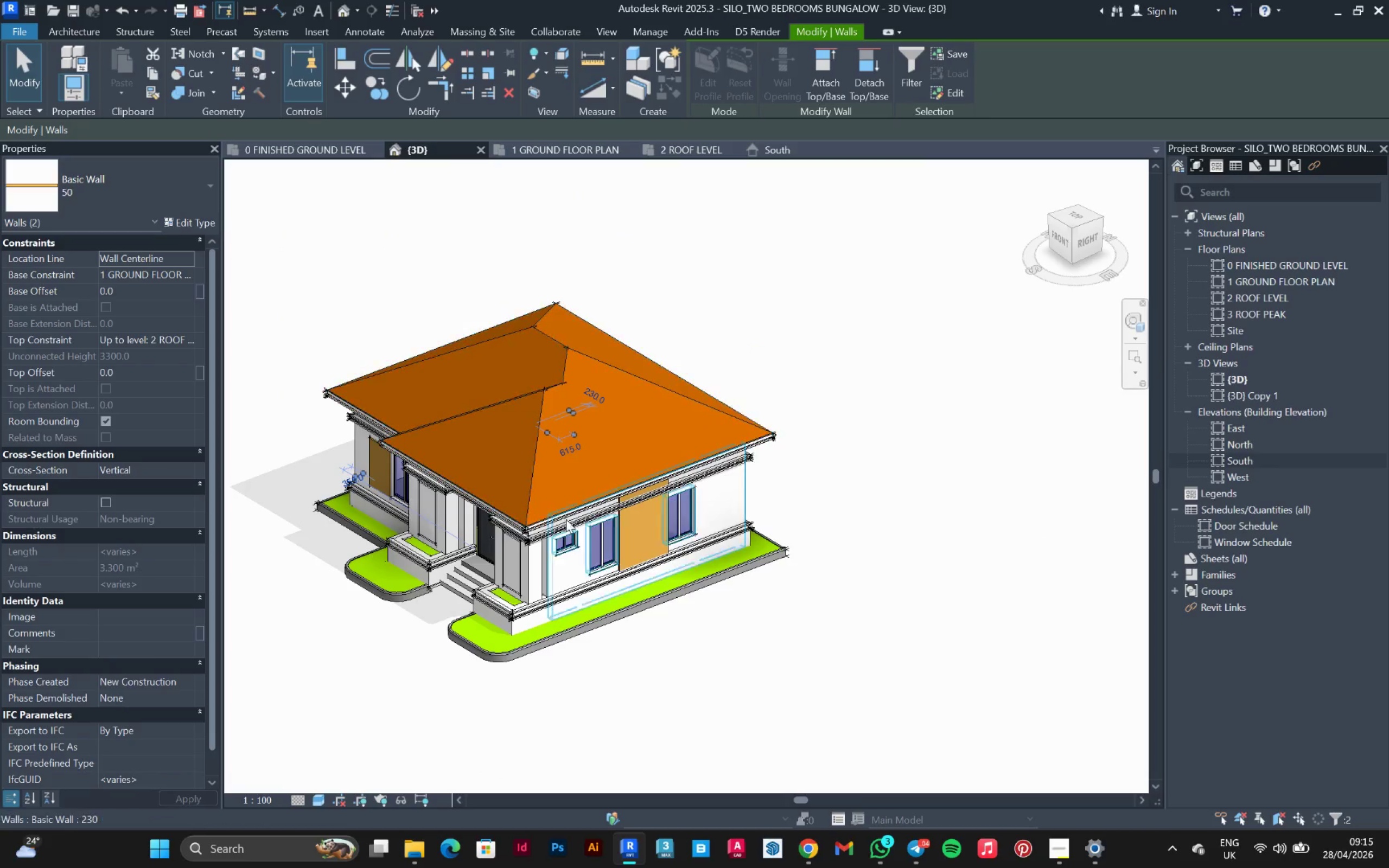 
hold_key(key=ControlLeft, duration=0.8)
left_click([627, 533])
 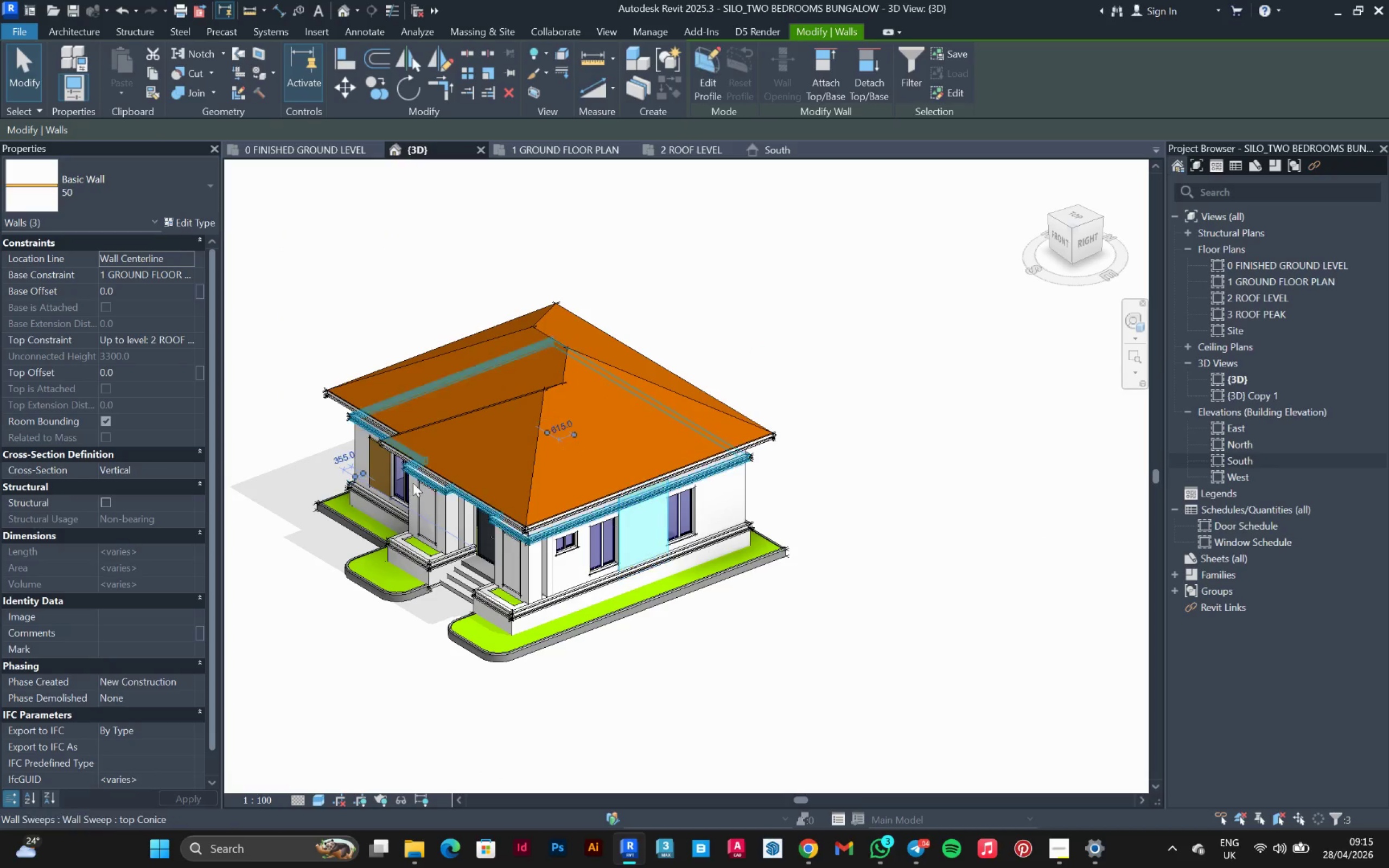 
wait(5.81)
 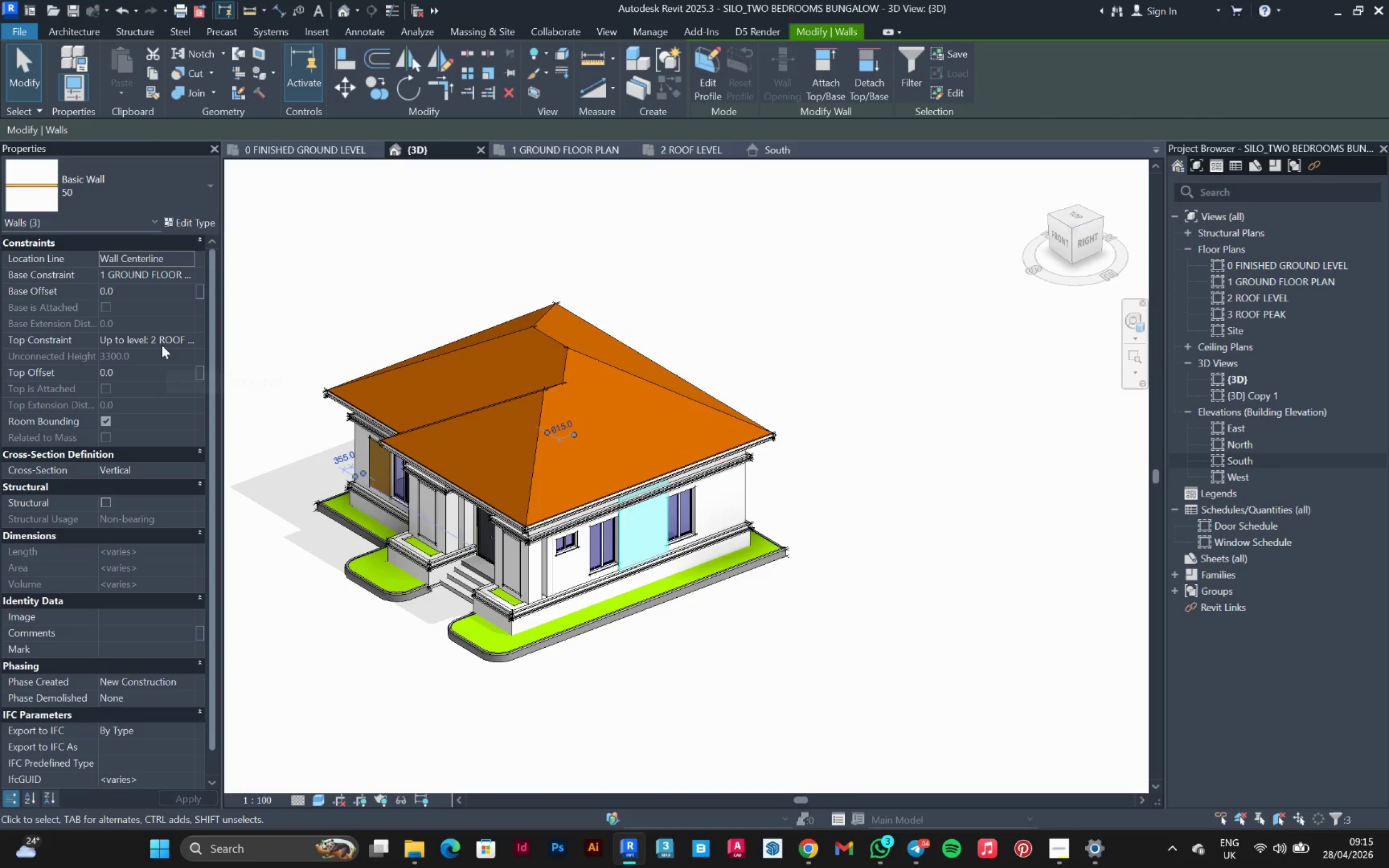 
type(600)
 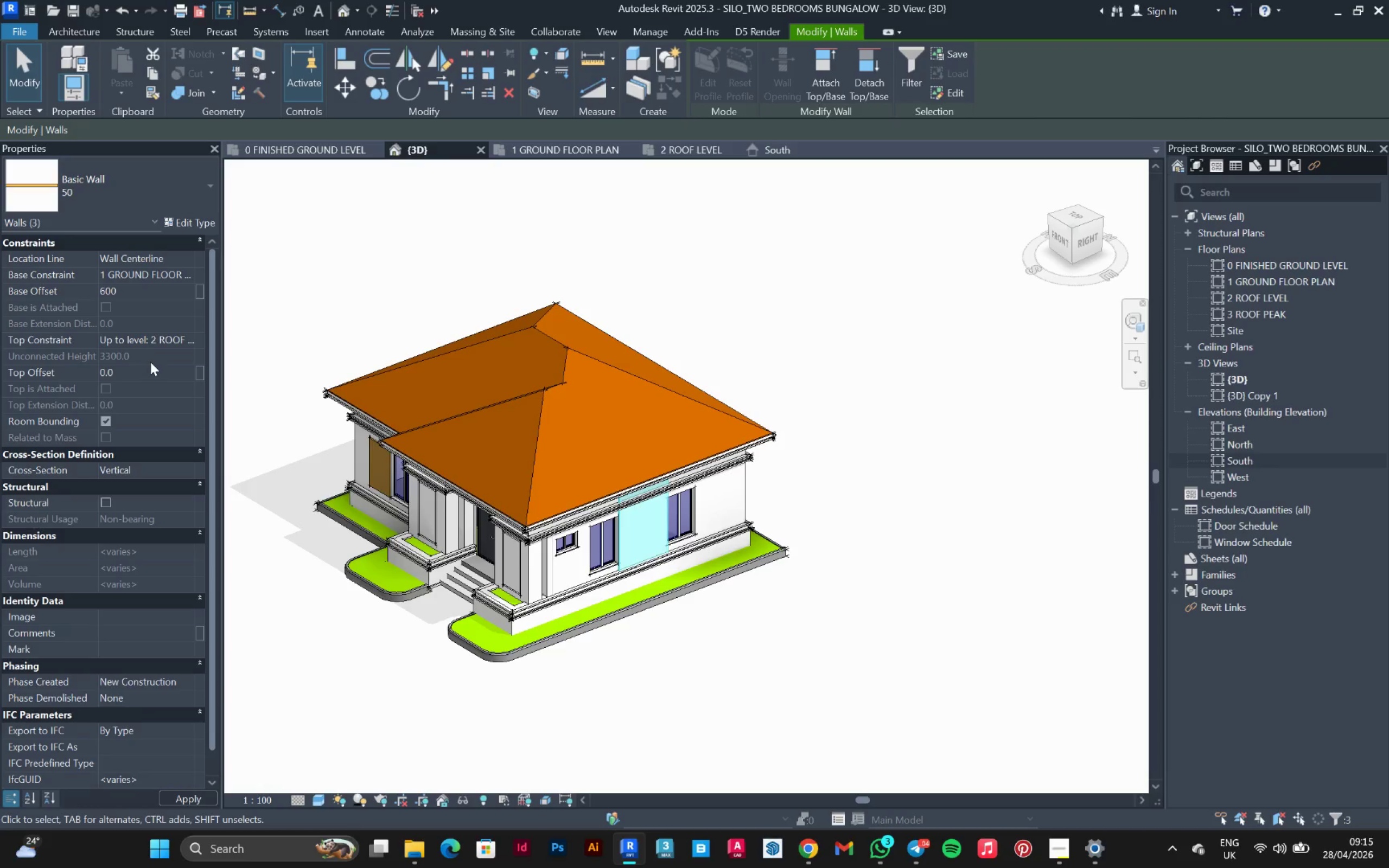 
left_click([149, 366])
 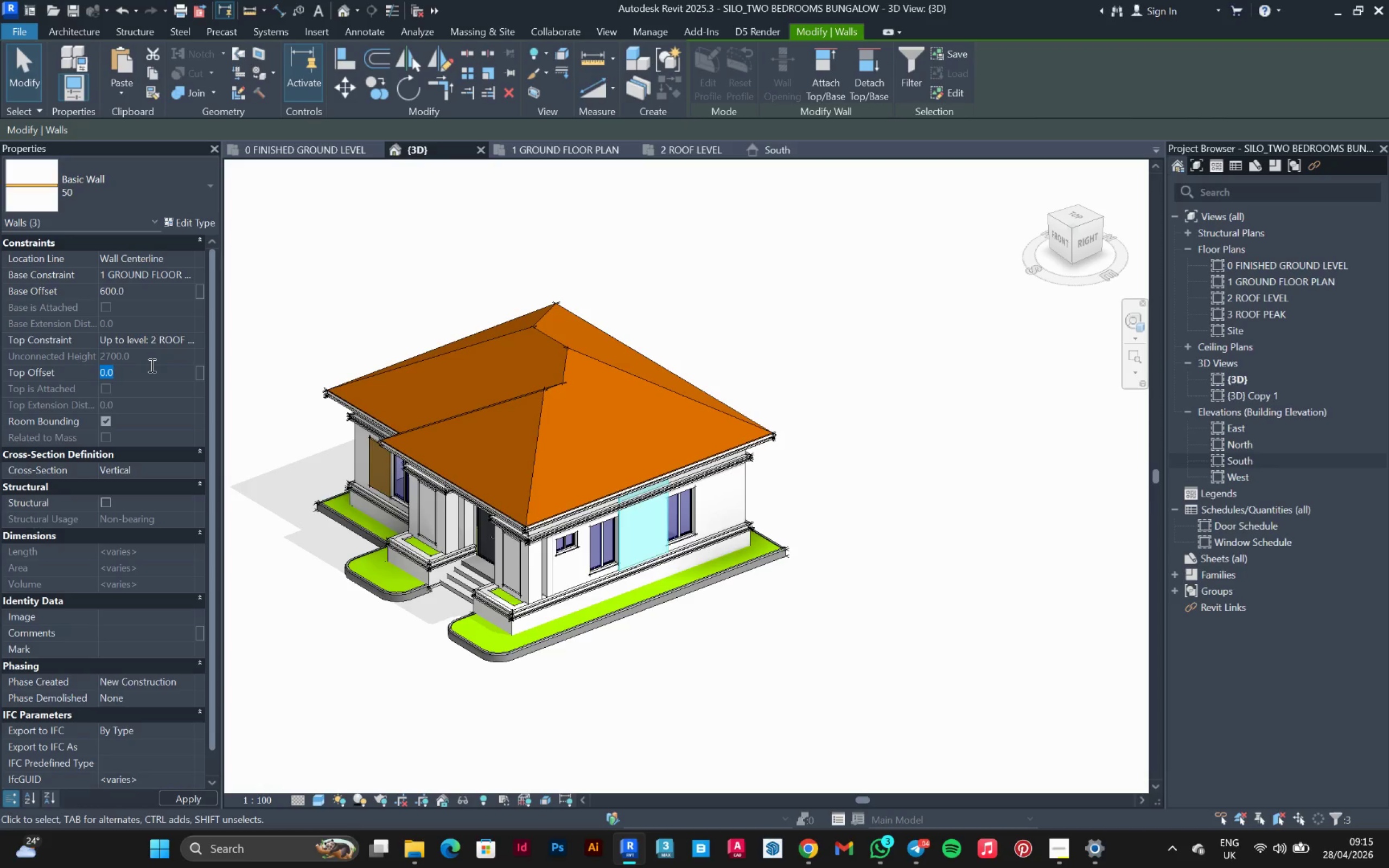 
type(-900)
 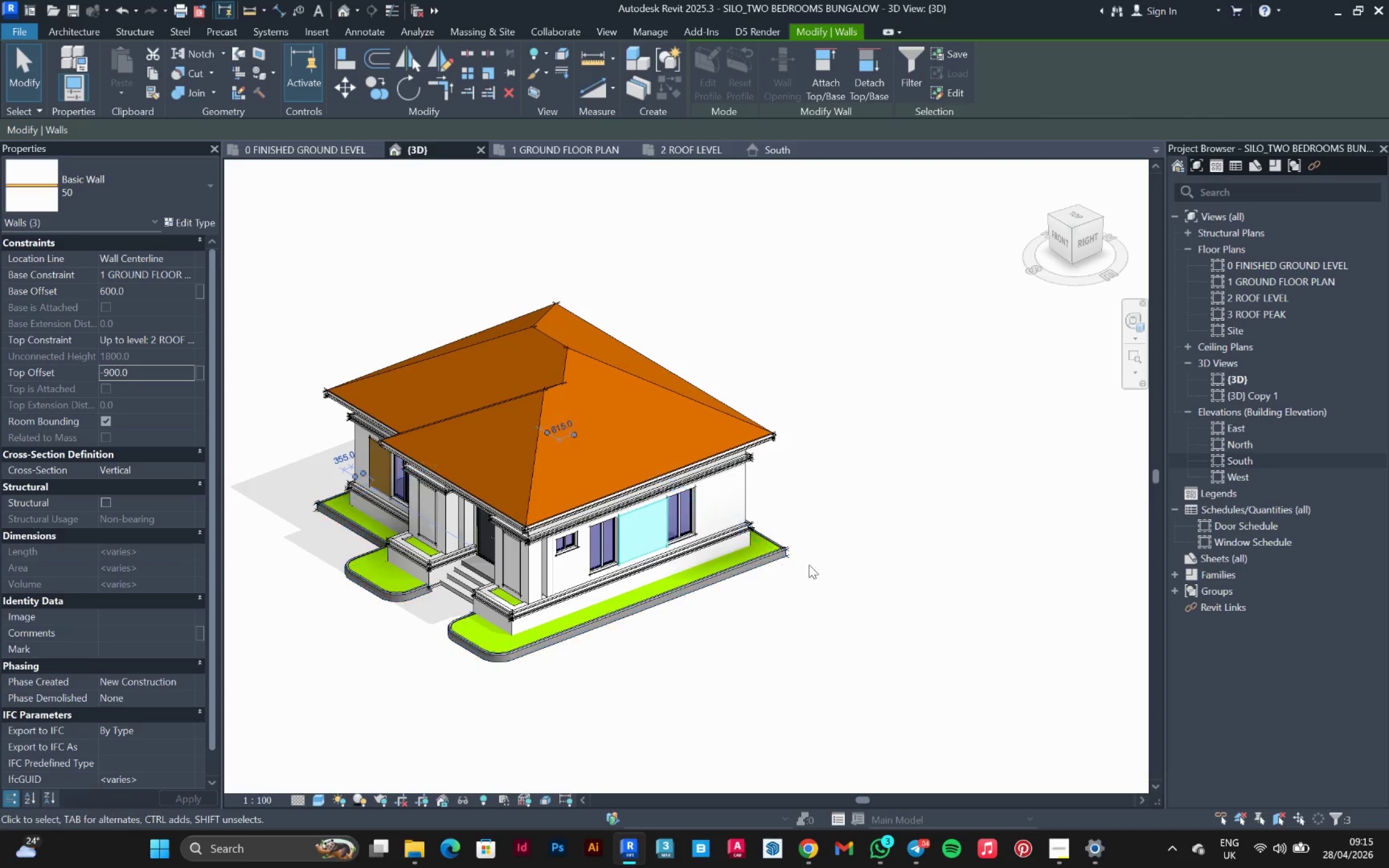 
left_click([844, 473])
 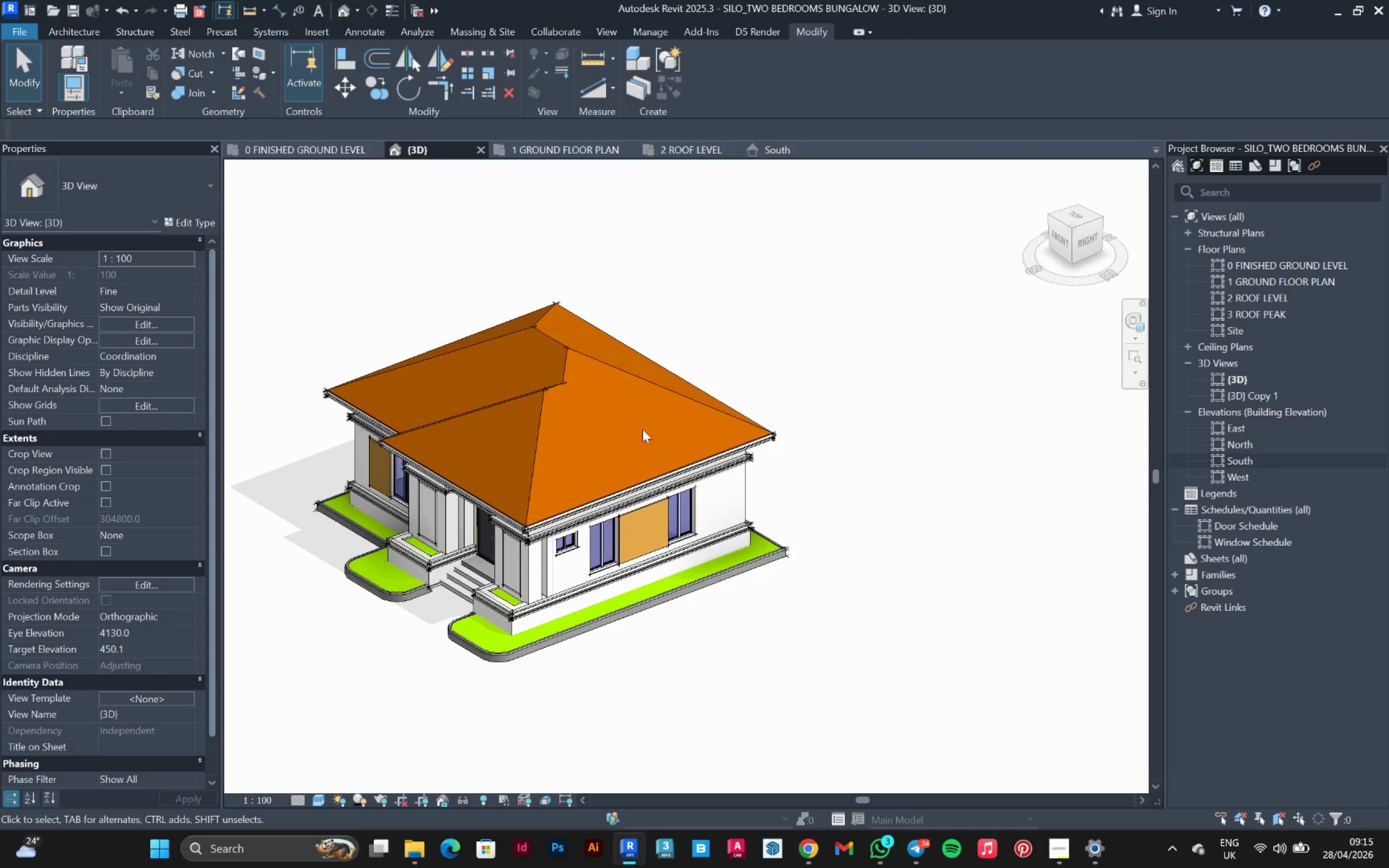 
scroll: coordinate [897, 579], scroll_direction: up, amount: 1.0
 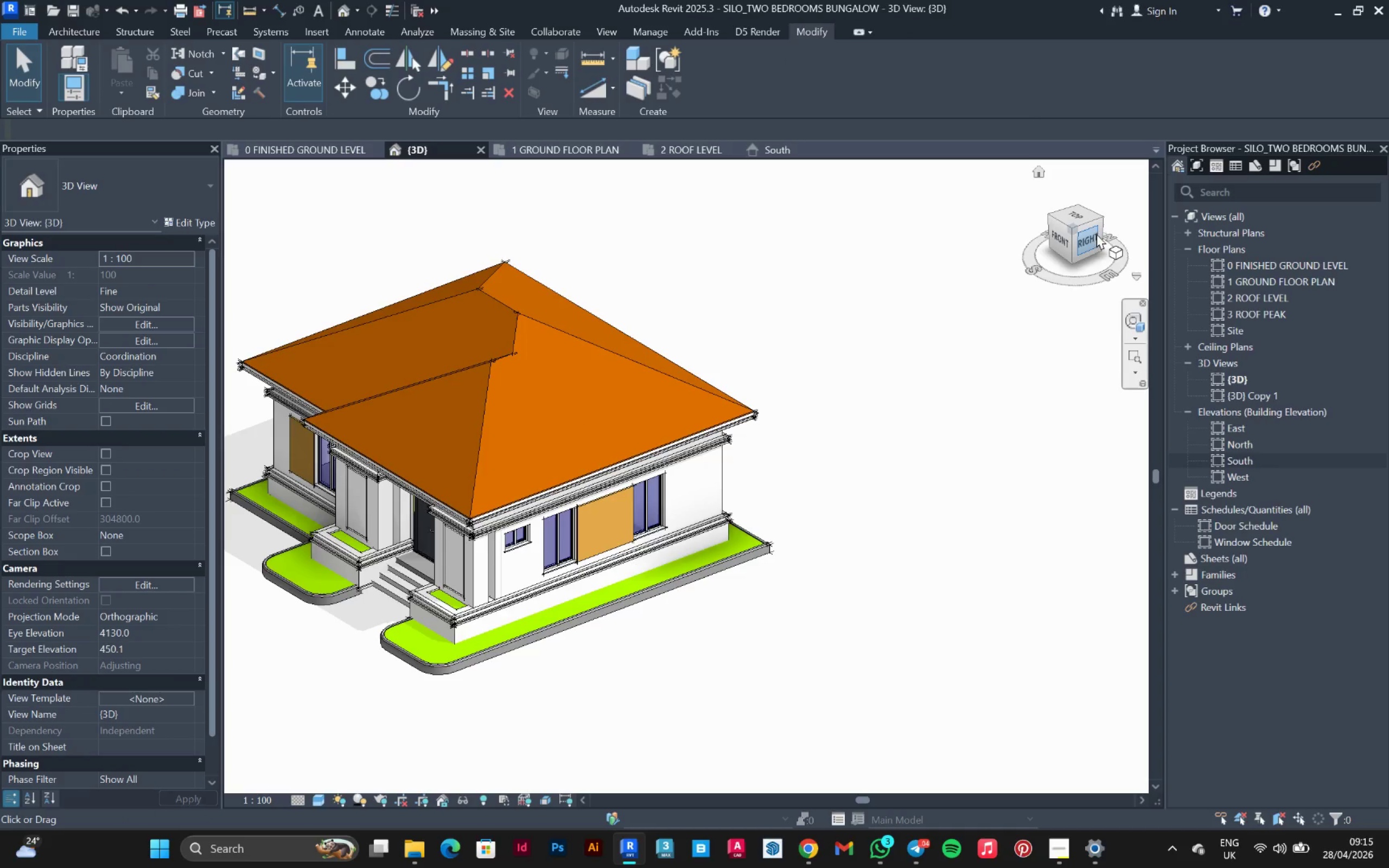 
left_click([1091, 239])
 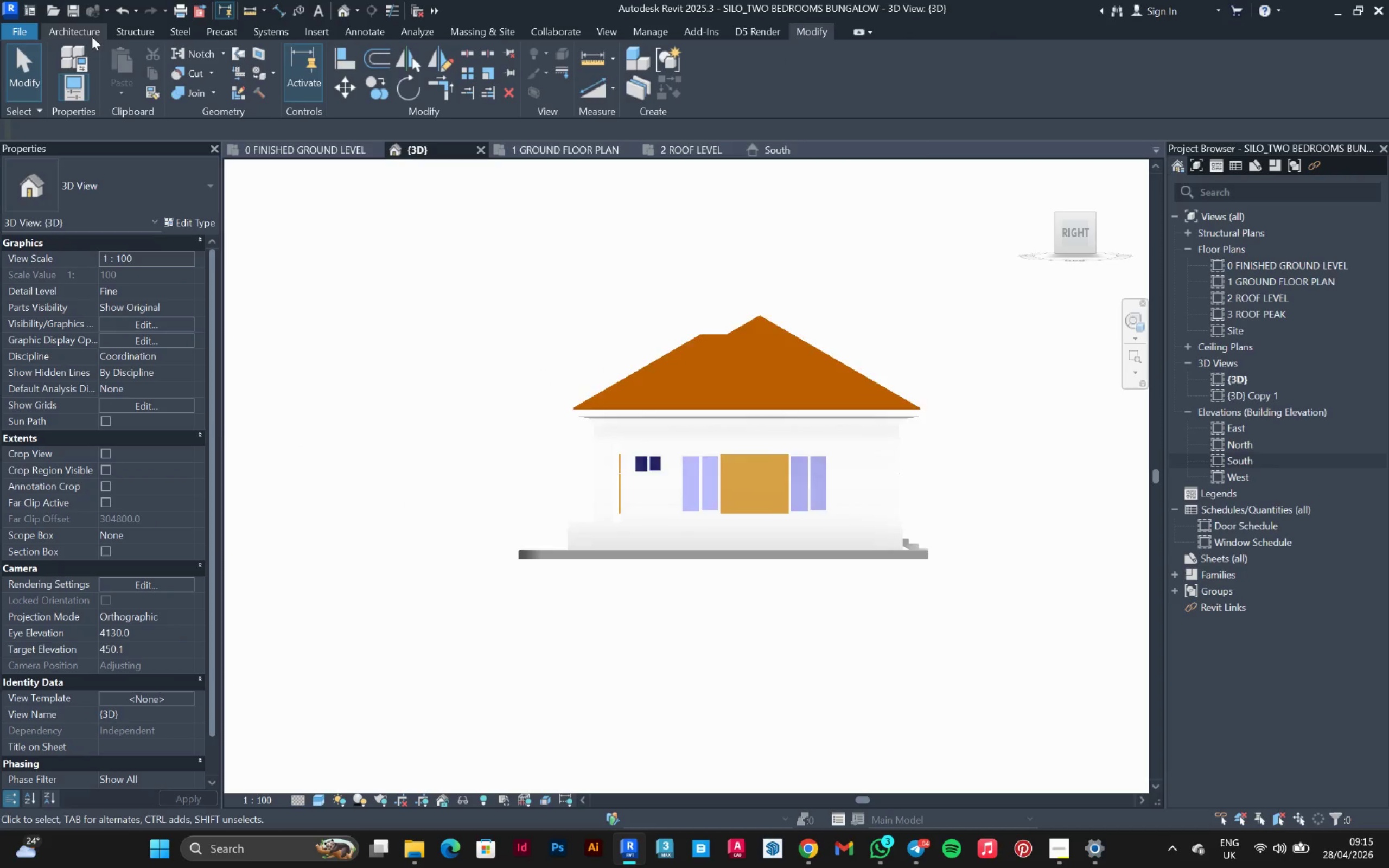 
left_click([92, 36])
 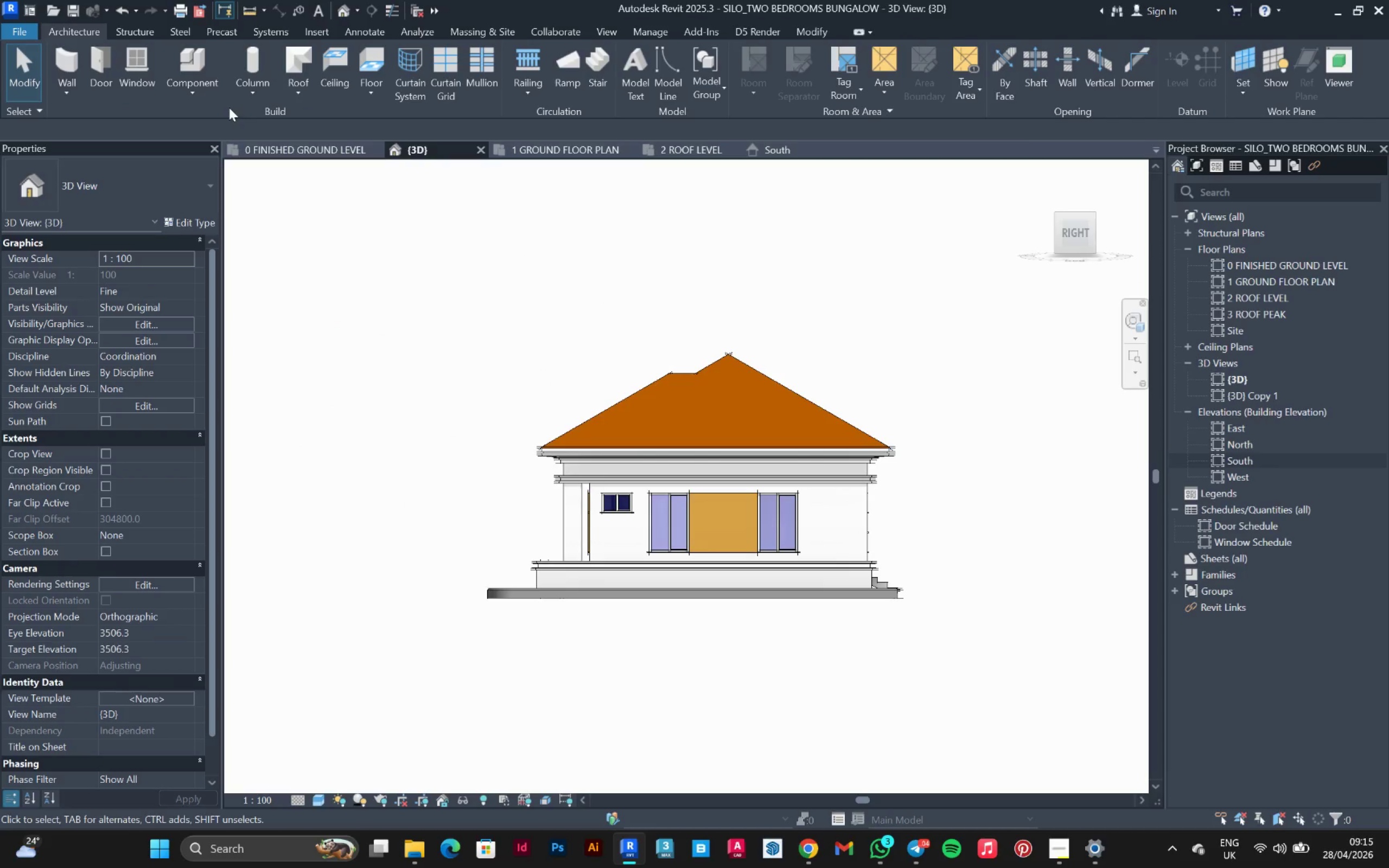 
left_click([209, 91])
 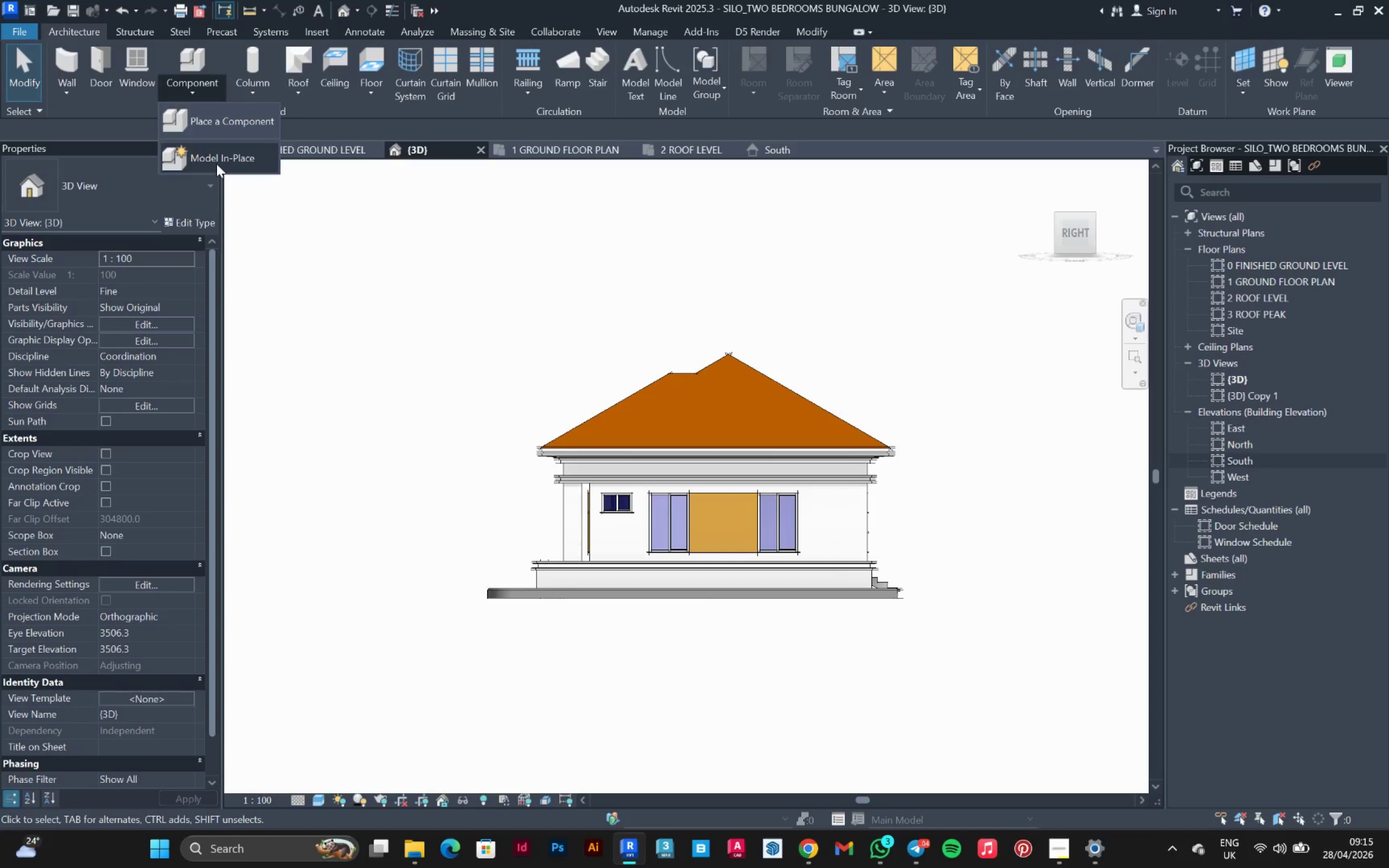 
left_click([216, 163])
 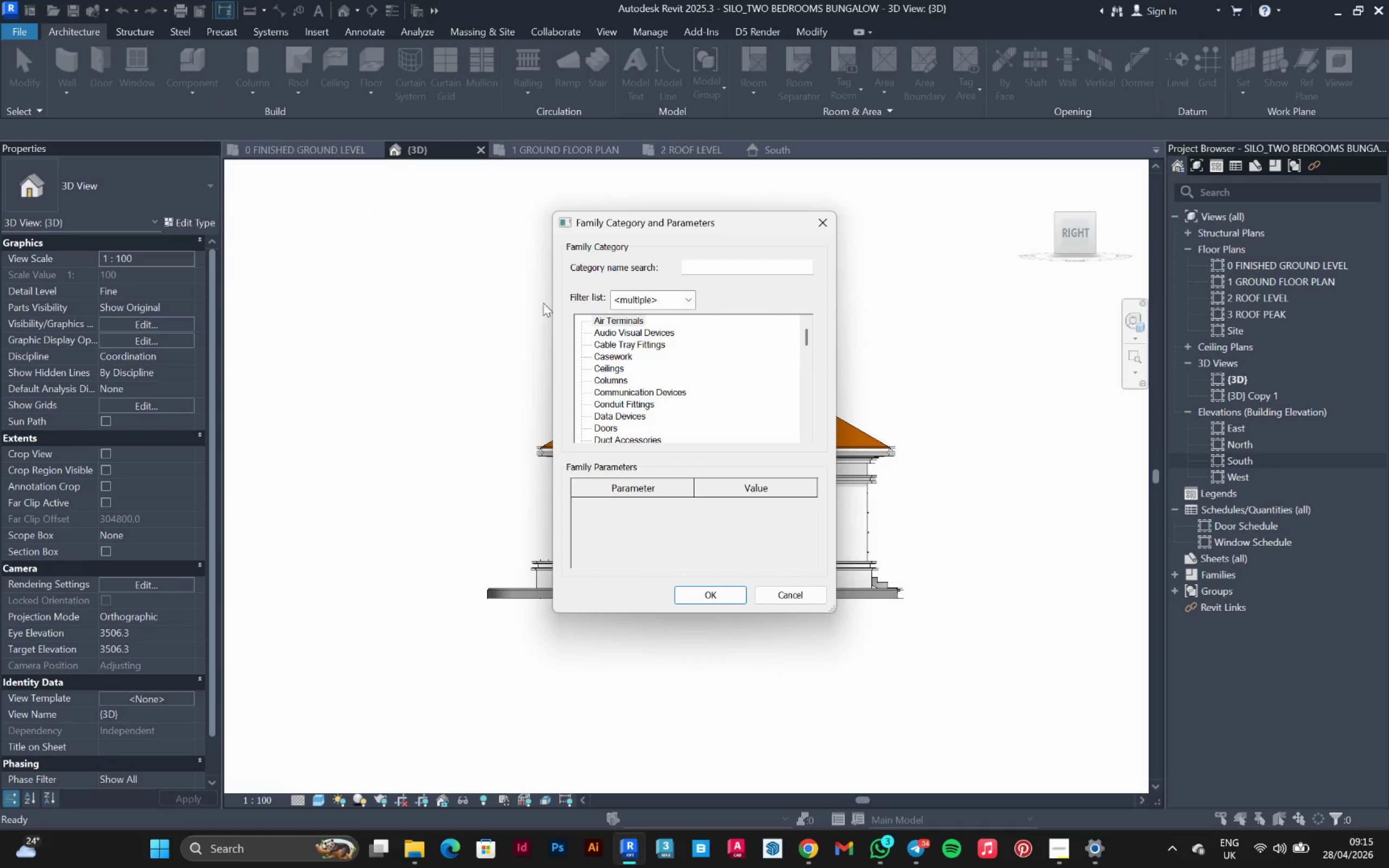 
left_click([610, 338])
 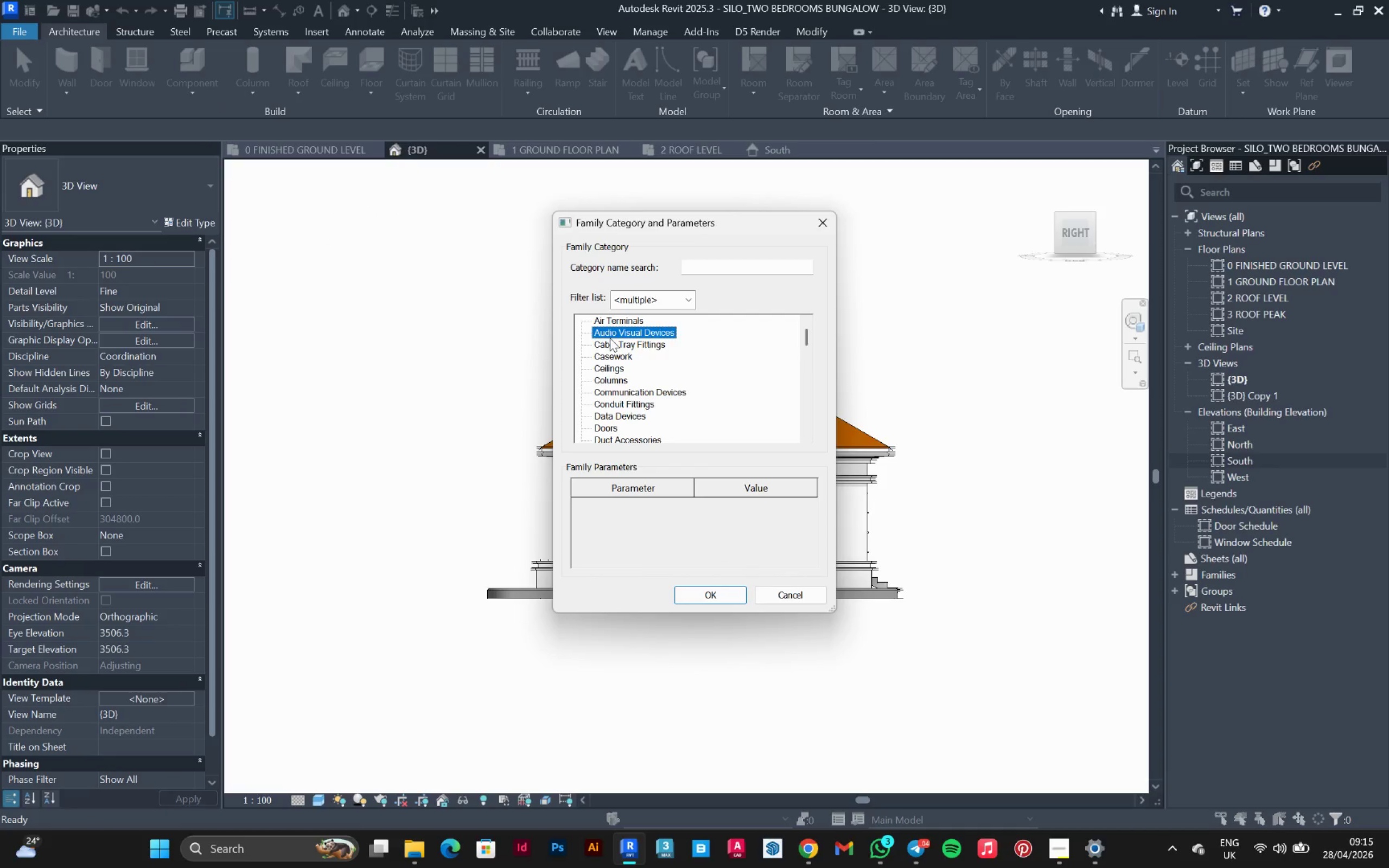 
key(W)
 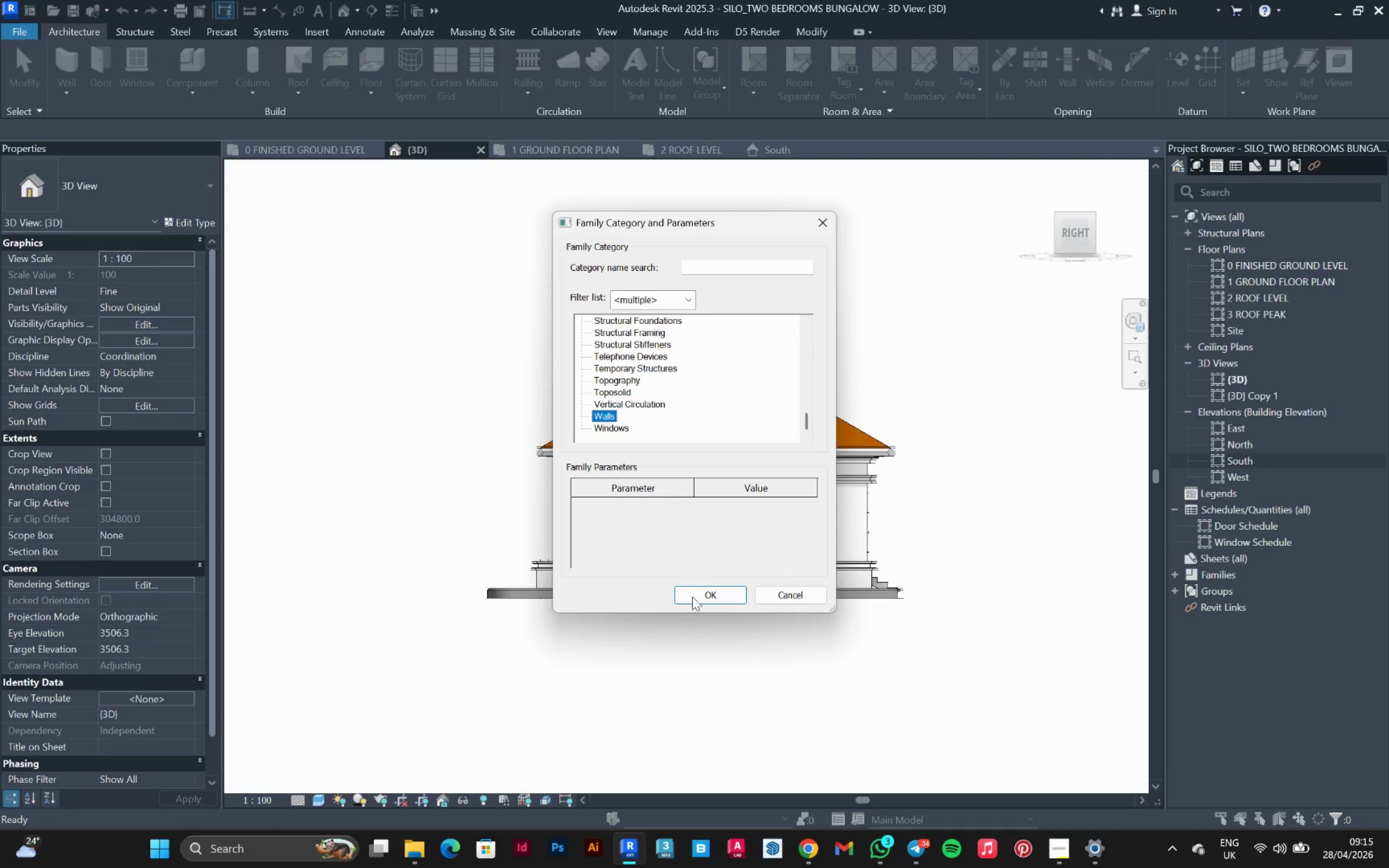 
left_click([697, 593])
 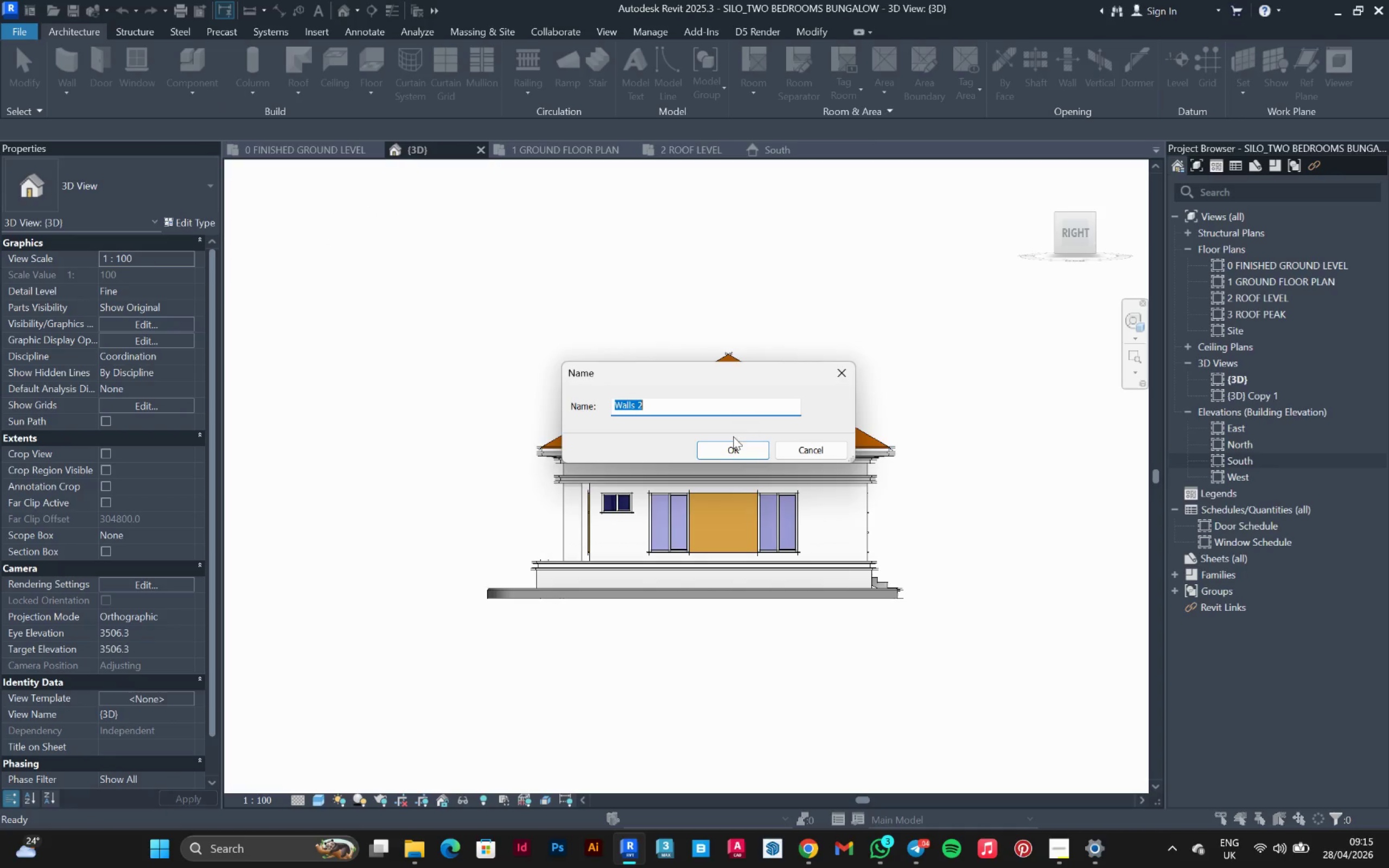 
left_click([731, 450])
 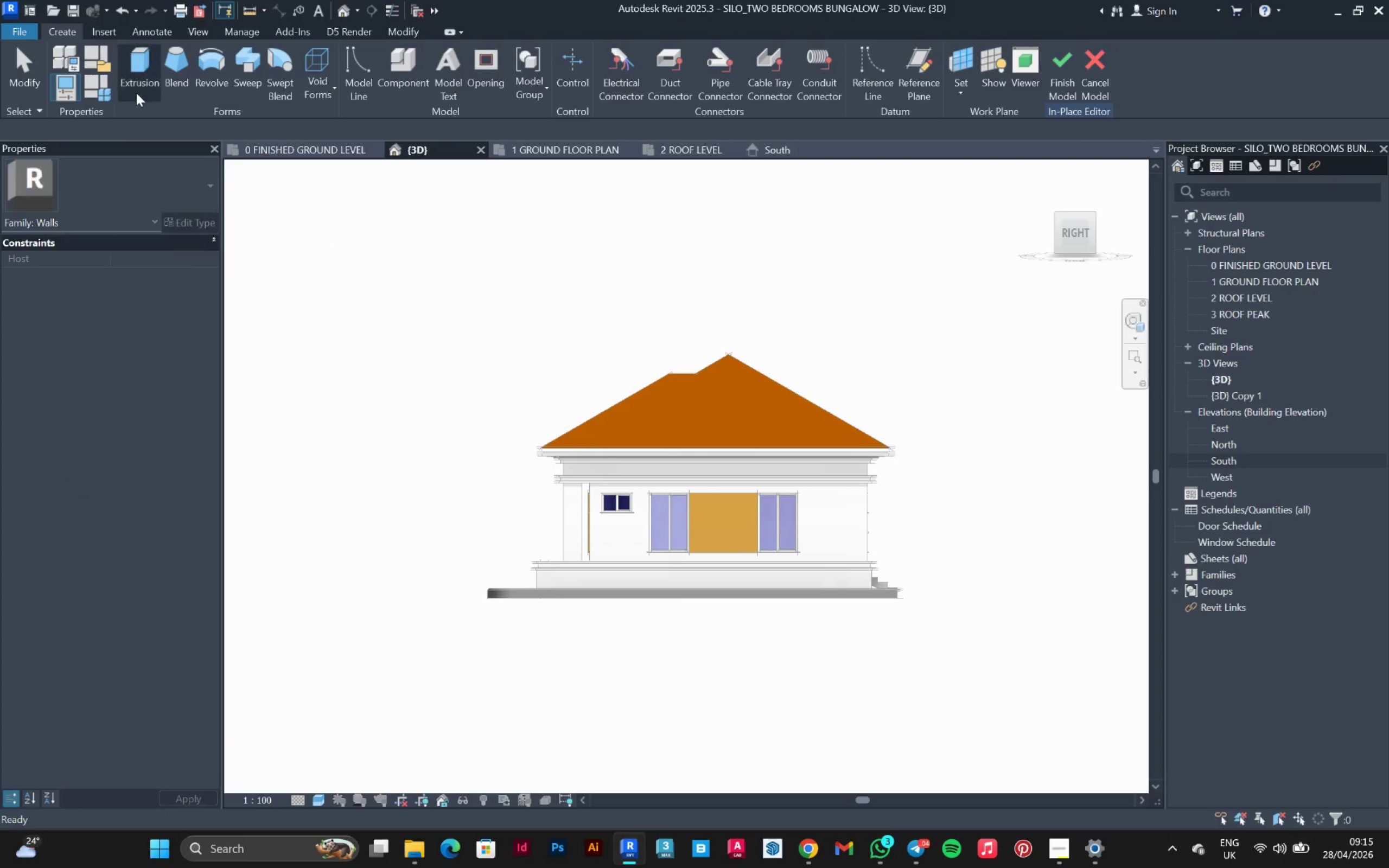 
left_click([143, 75])
 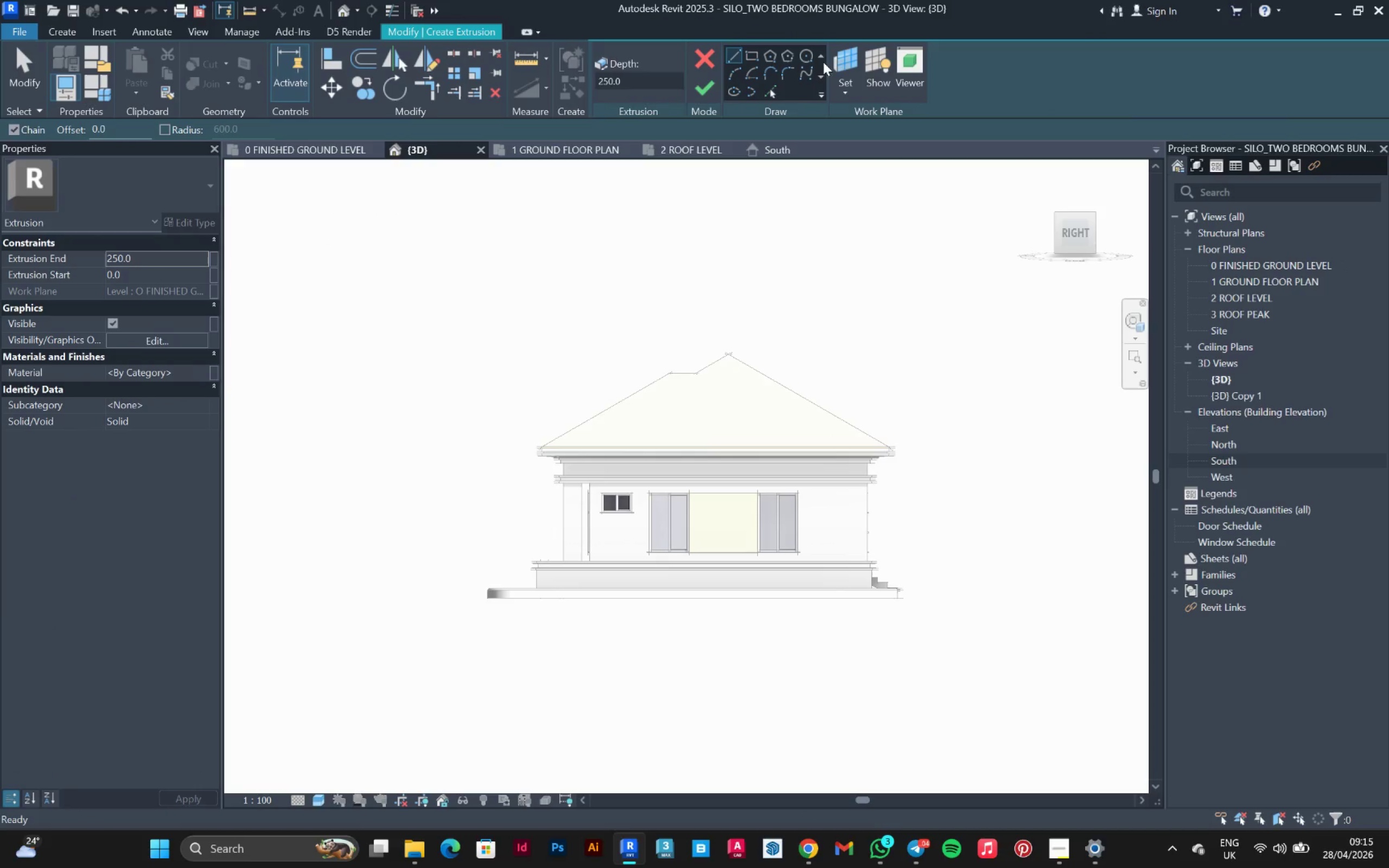 
left_click([839, 61])
 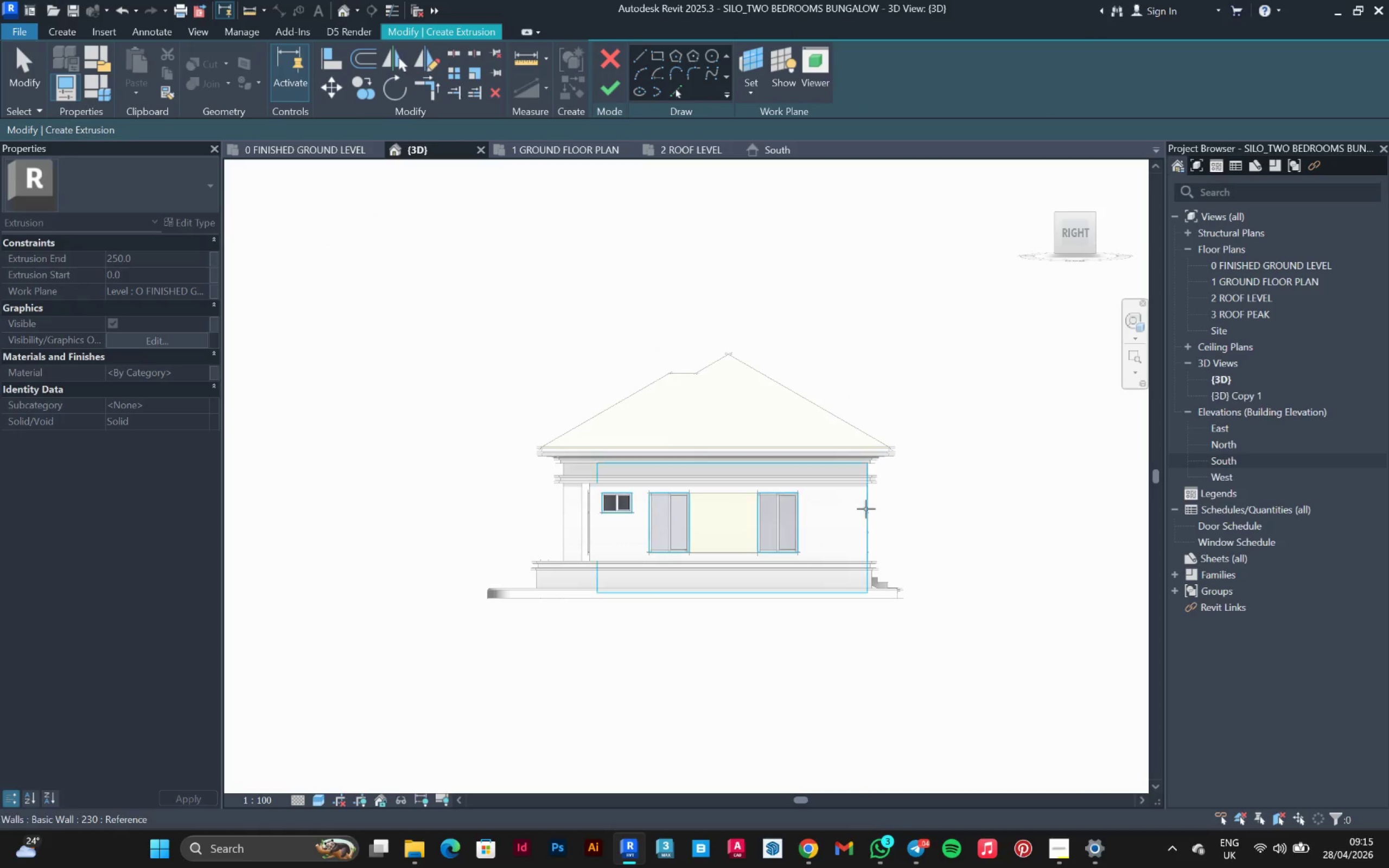 
left_click([861, 507])
 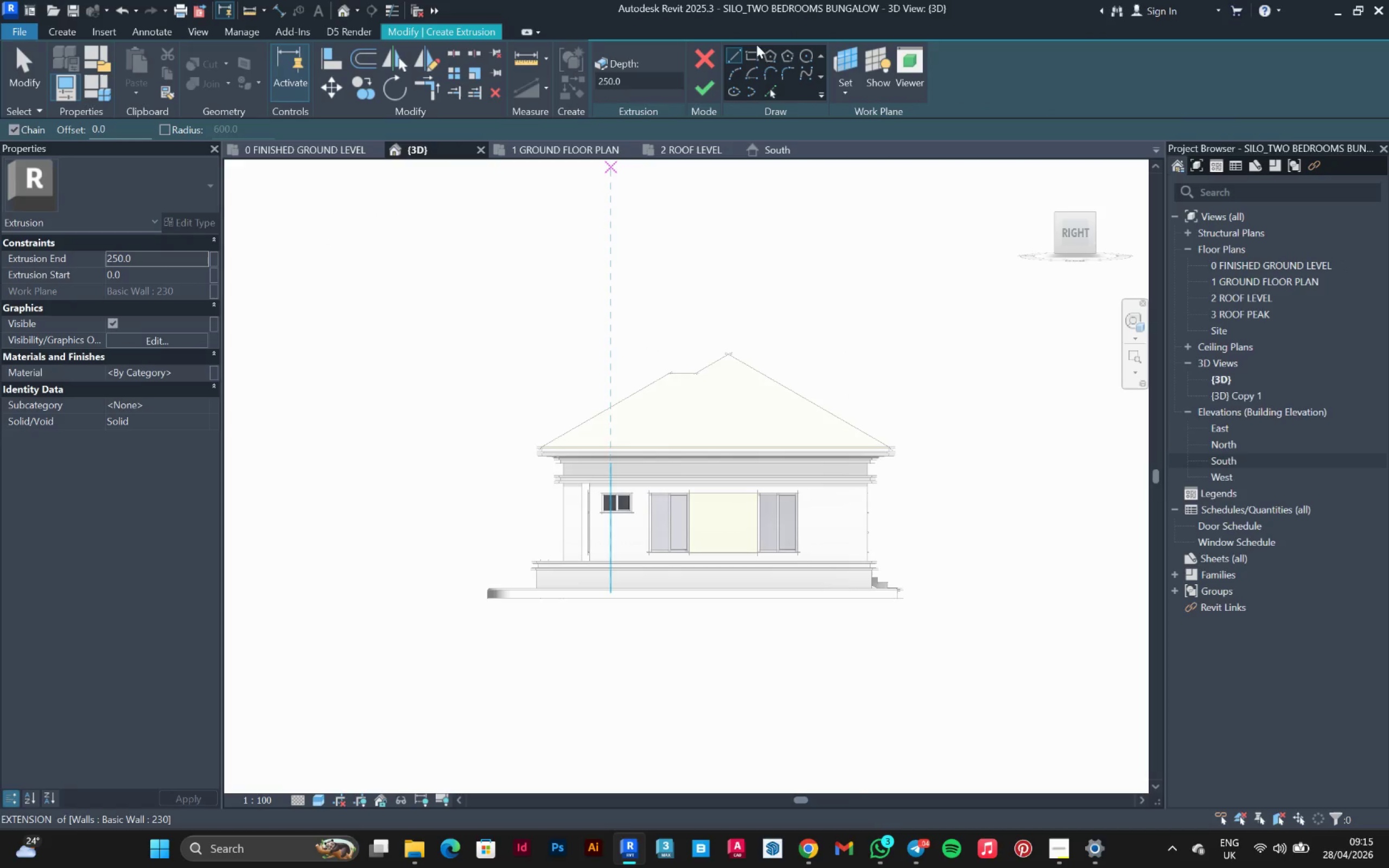 
left_click([750, 63])
 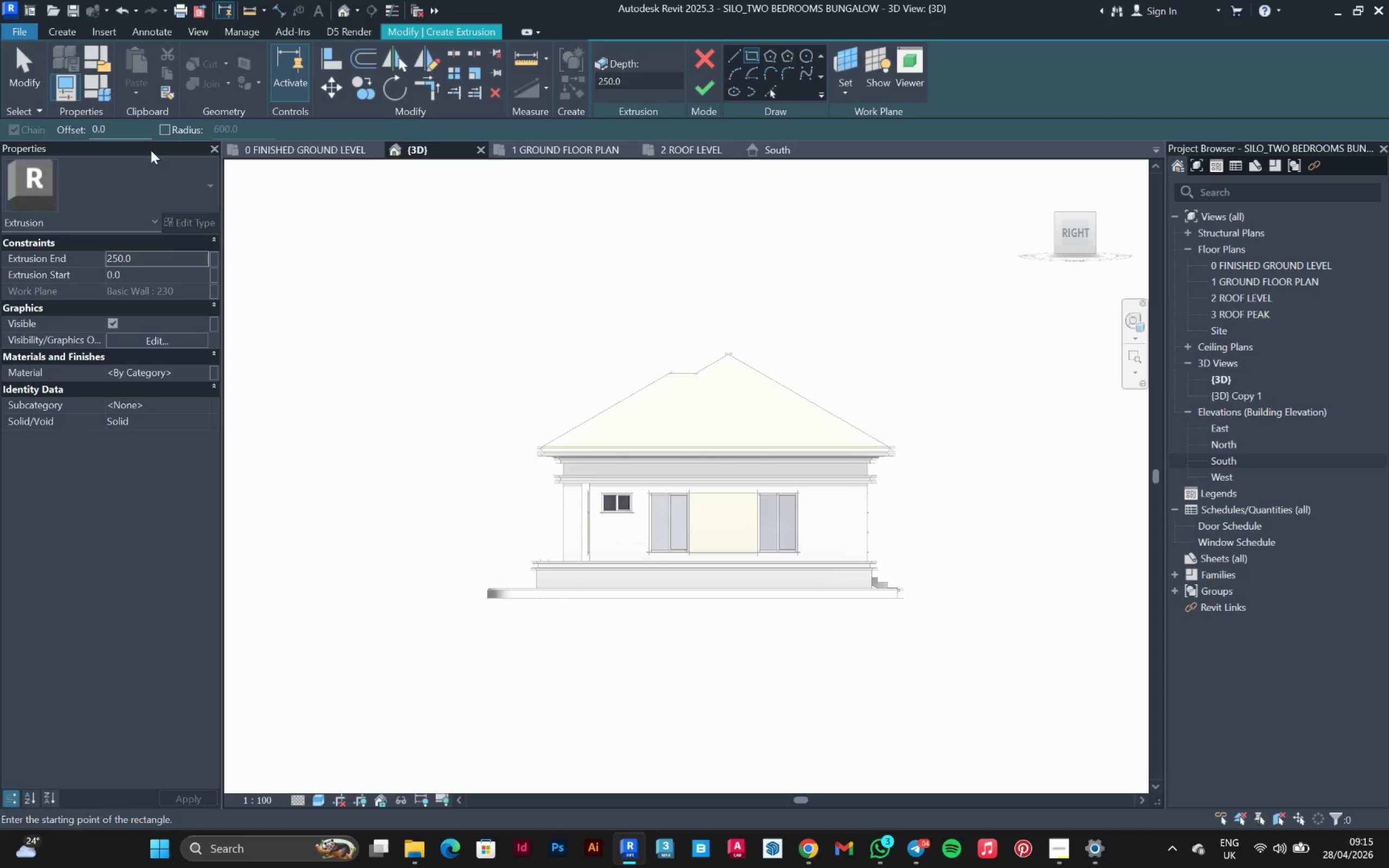 
scroll: coordinate [877, 511], scroll_direction: up, amount: 6.0
 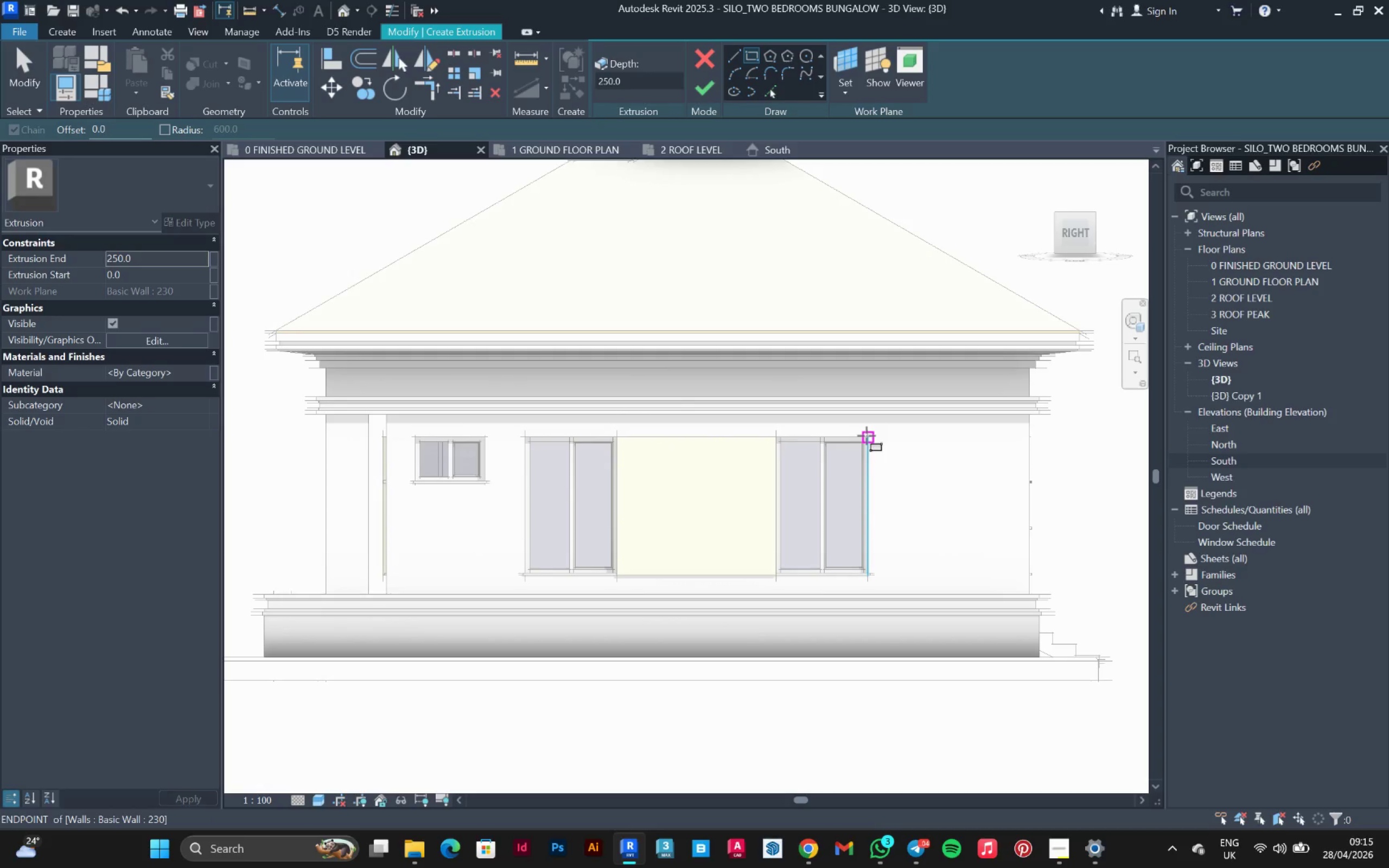 
left_click([866, 436])
 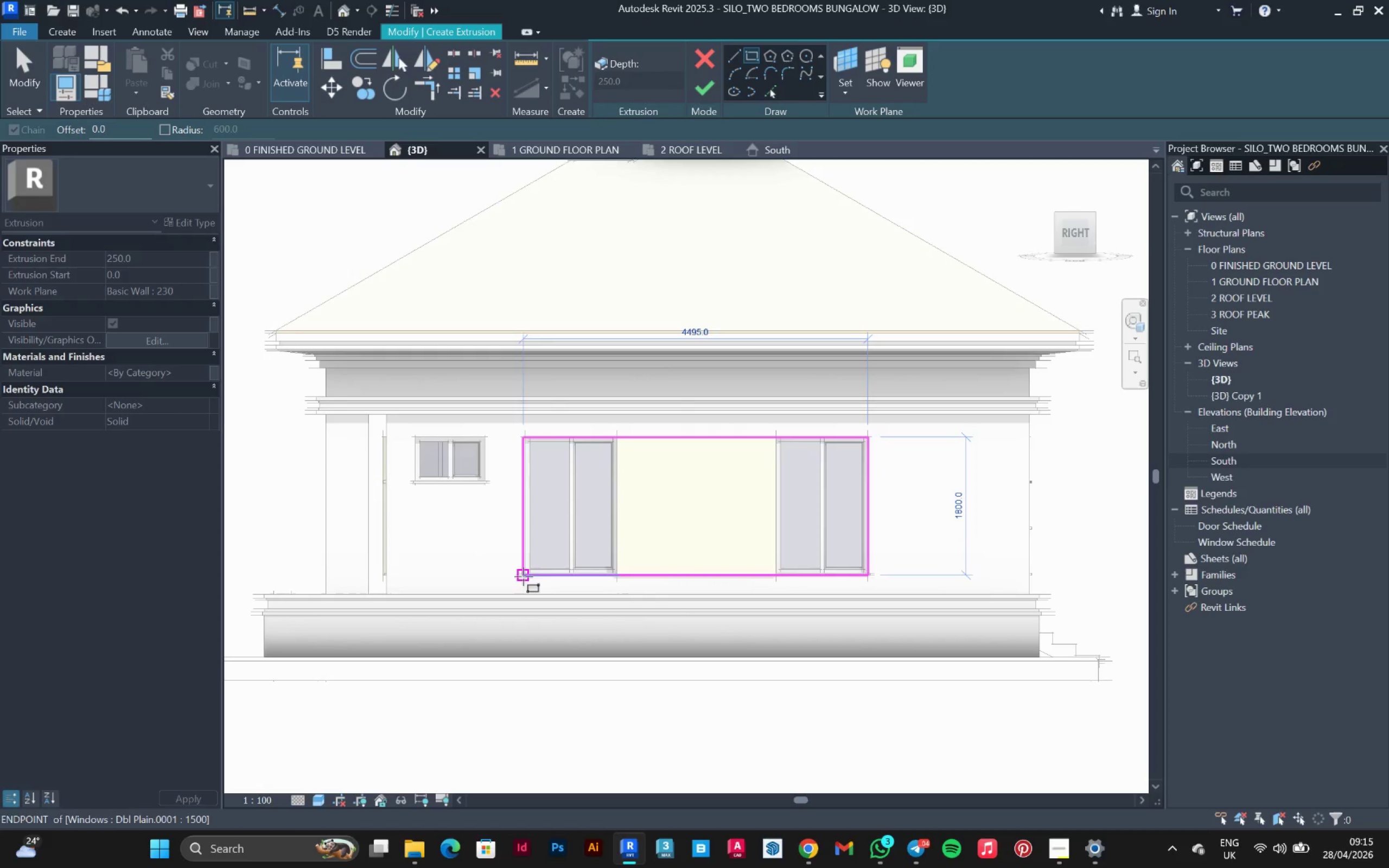 
scroll: coordinate [518, 577], scroll_direction: up, amount: 8.0
 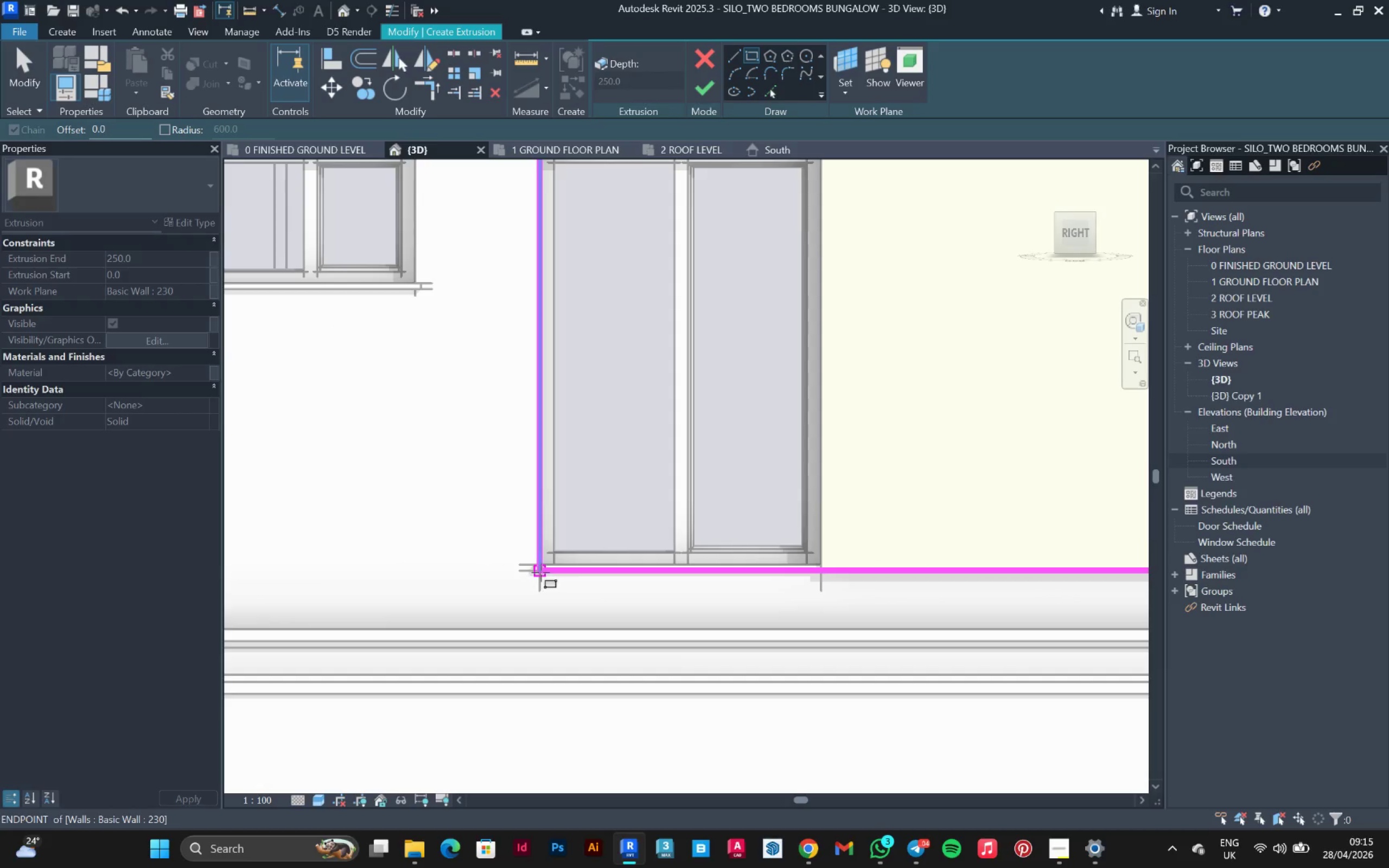 
left_click([541, 571])
 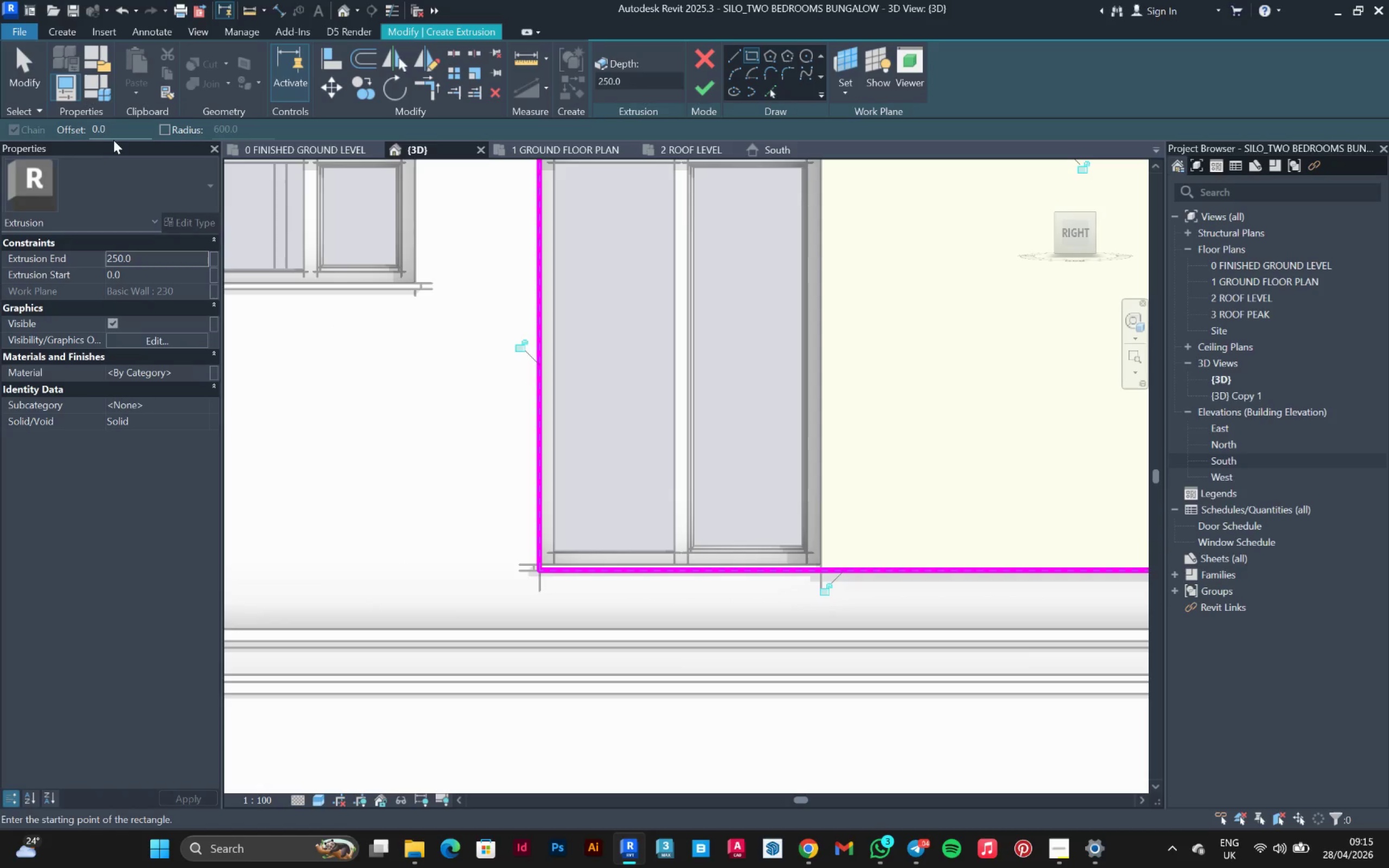 
double_click([117, 135])
 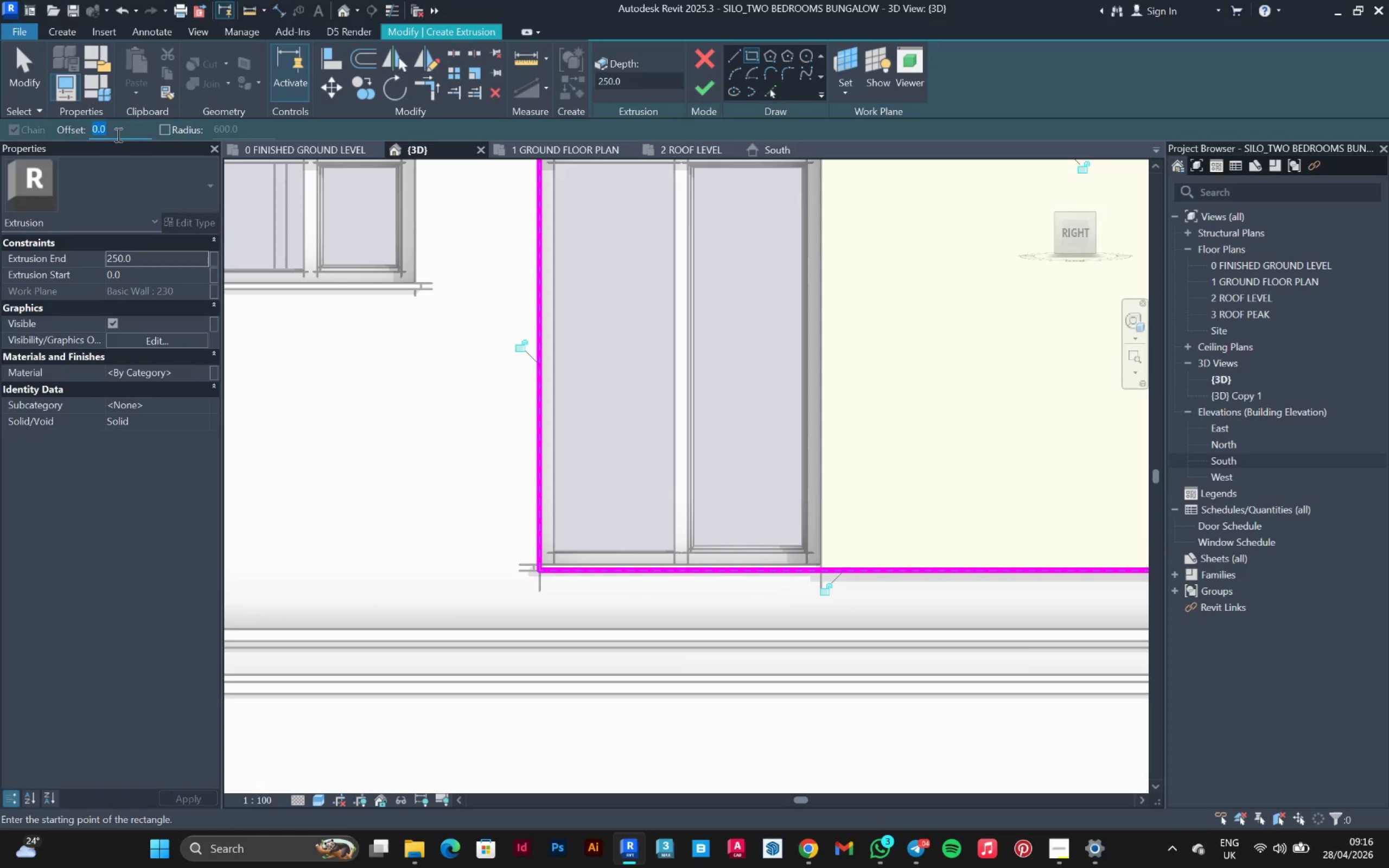 
type(150)
 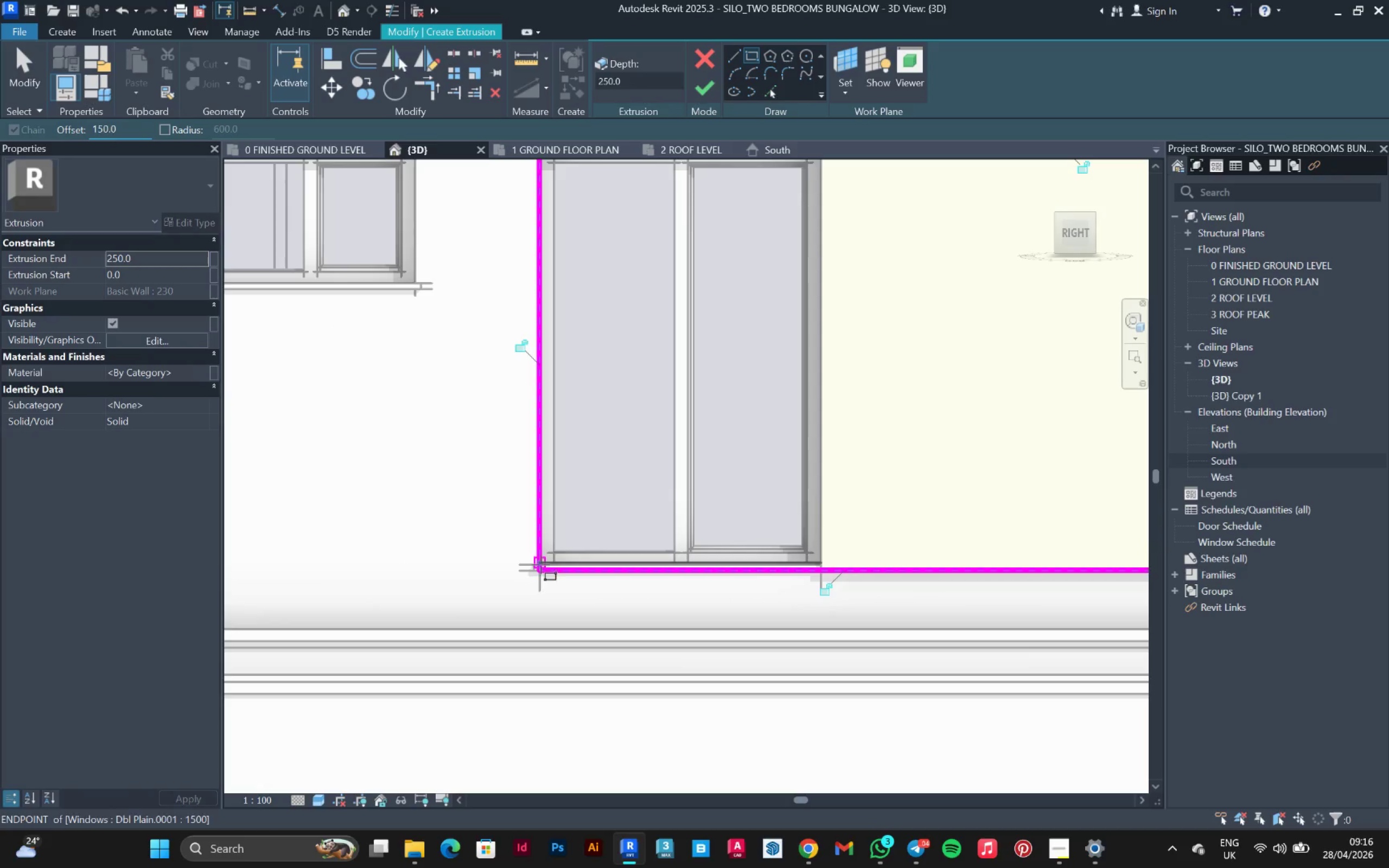 
left_click([540, 569])
 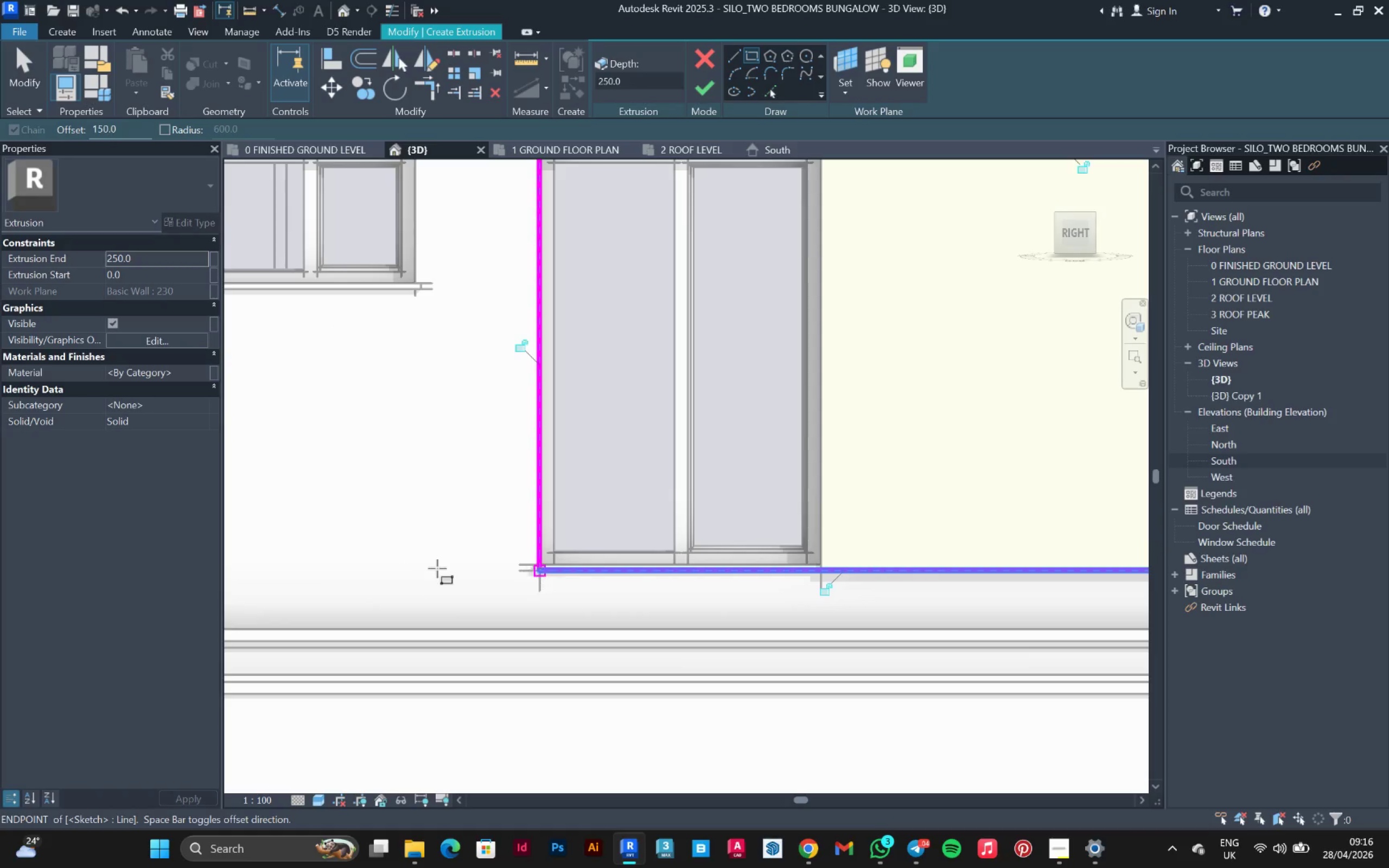 
scroll: coordinate [533, 512], scroll_direction: down, amount: 7.0
 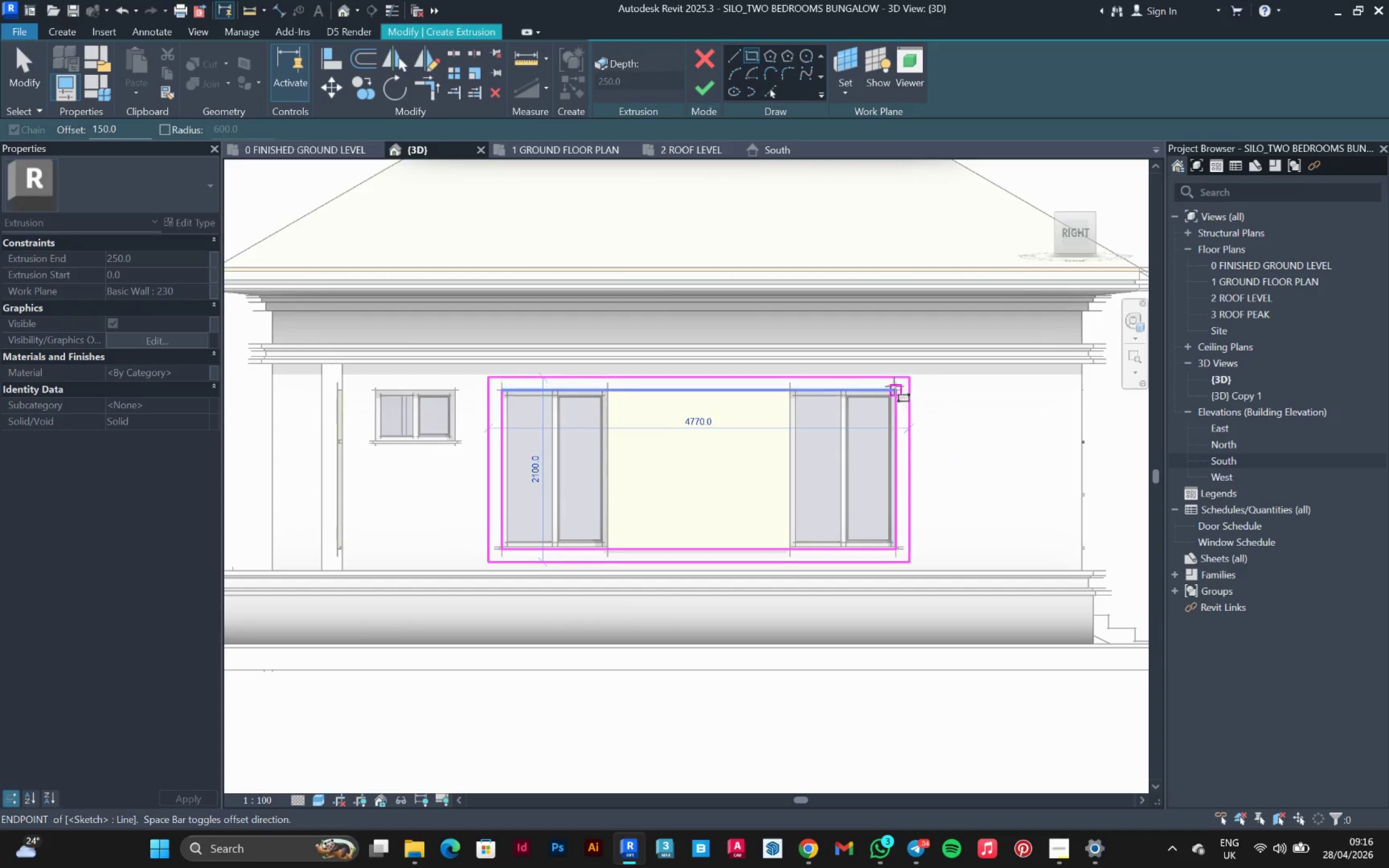 
left_click([898, 388])
 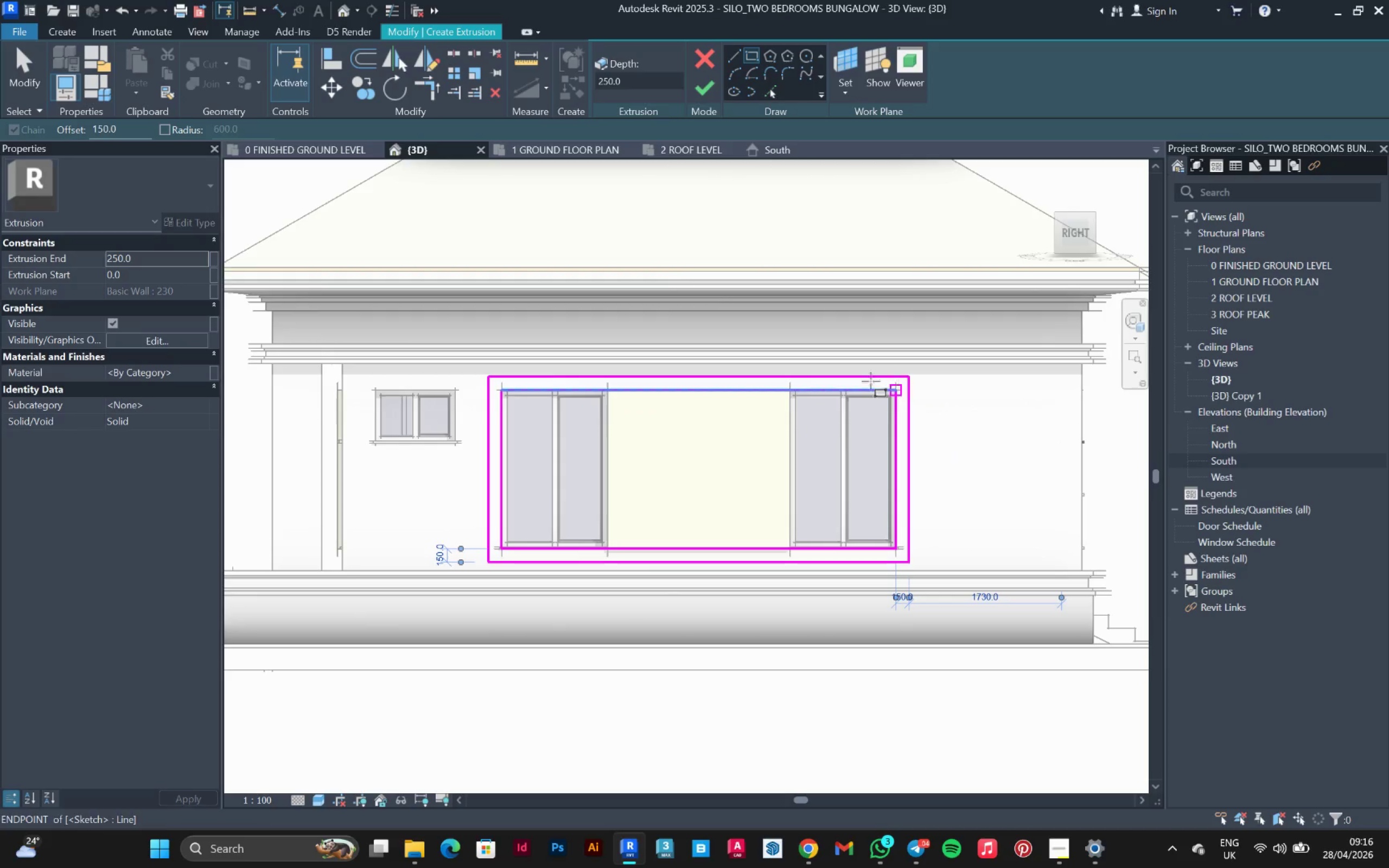 
key(Escape)
 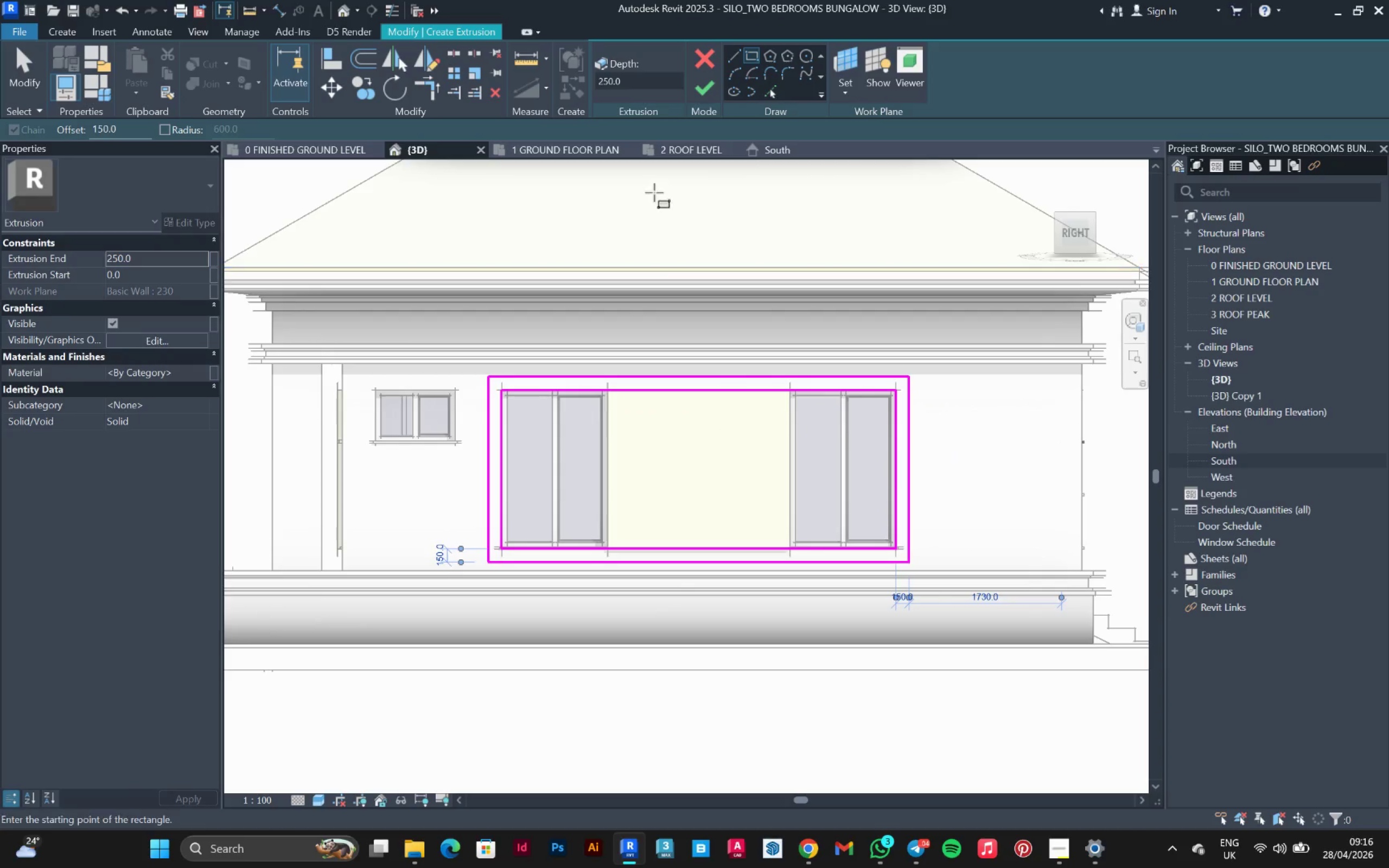 
key(Escape)
 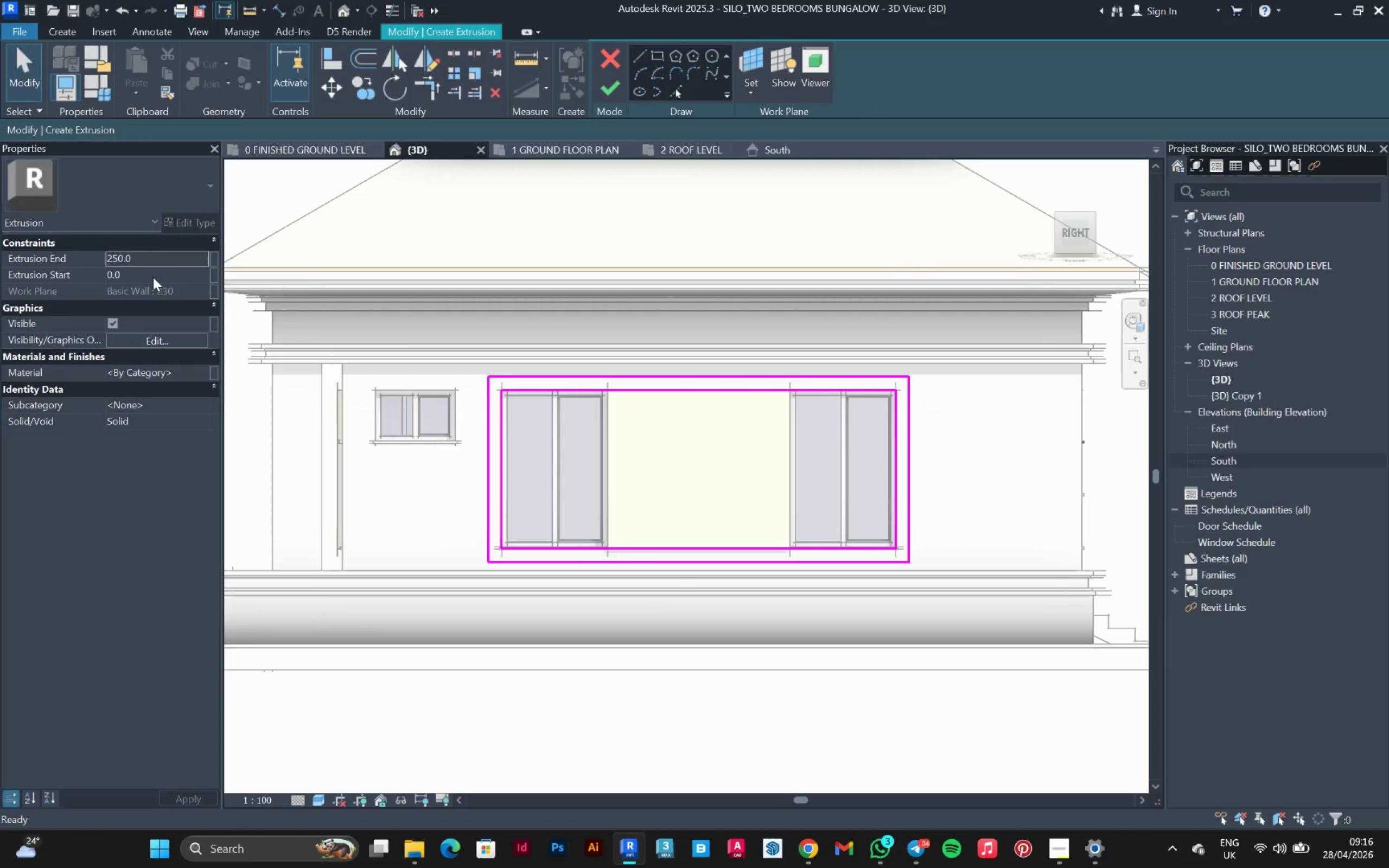 
left_click([164, 258])
 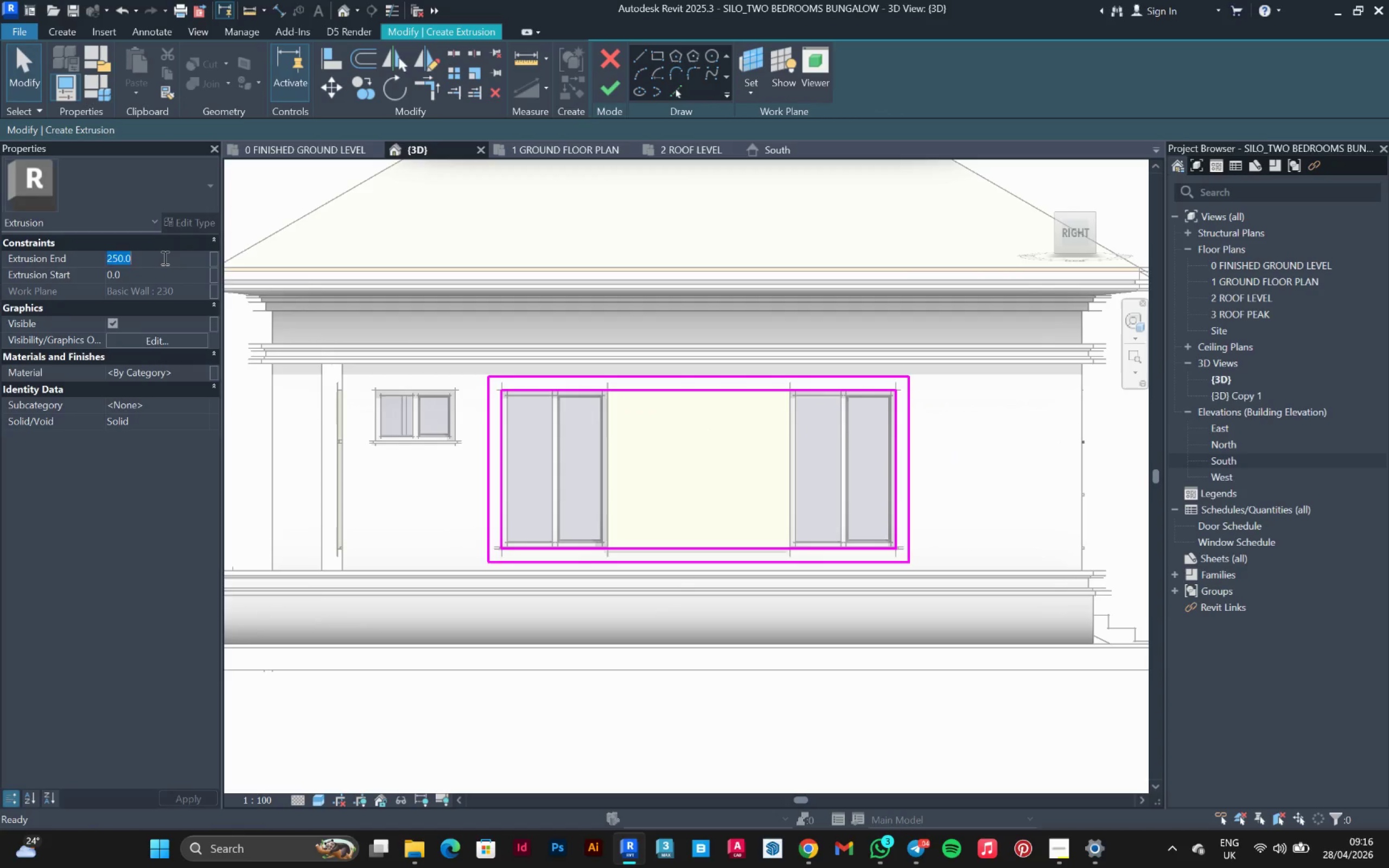 
type(150)
 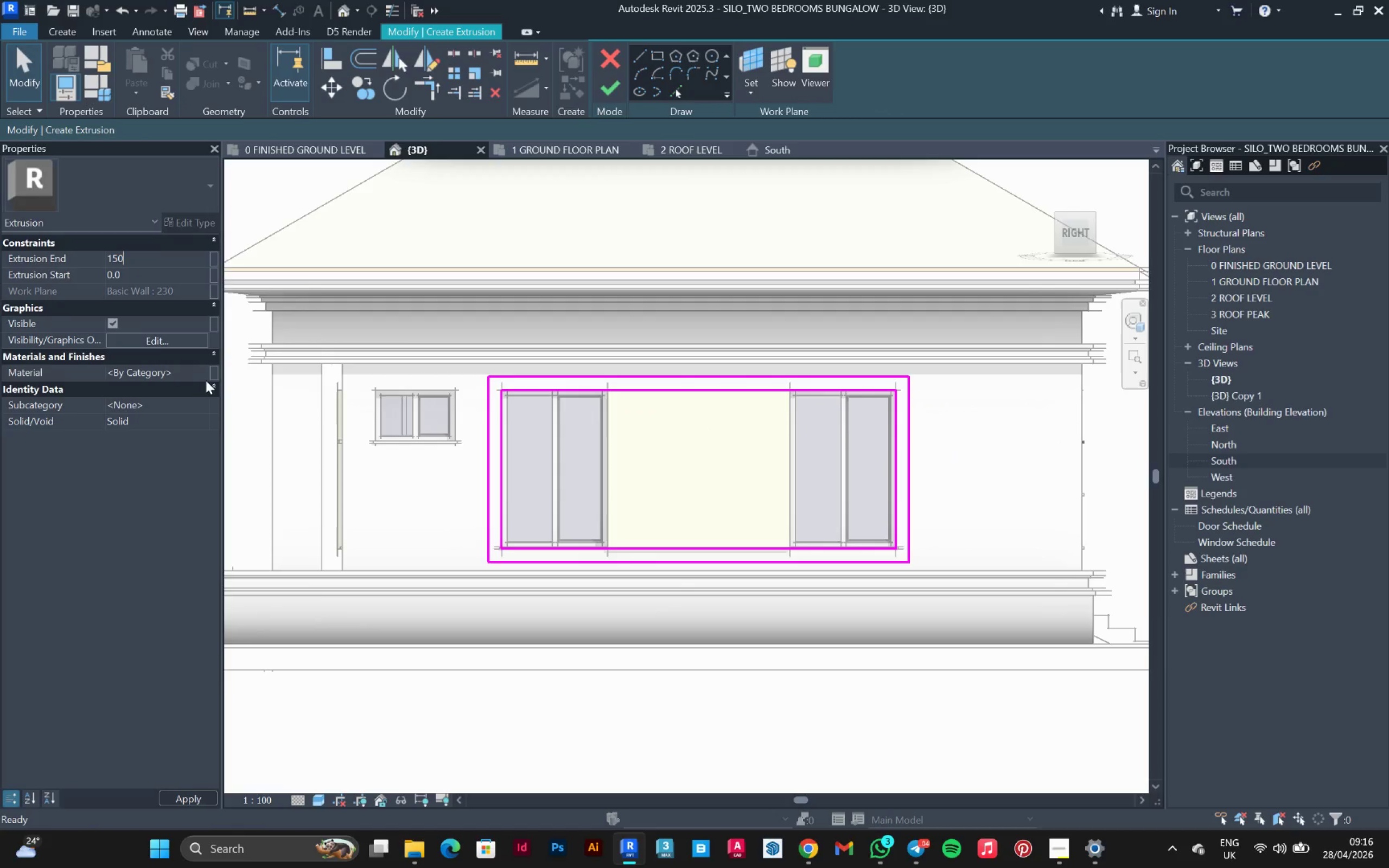 
left_click([206, 374])
 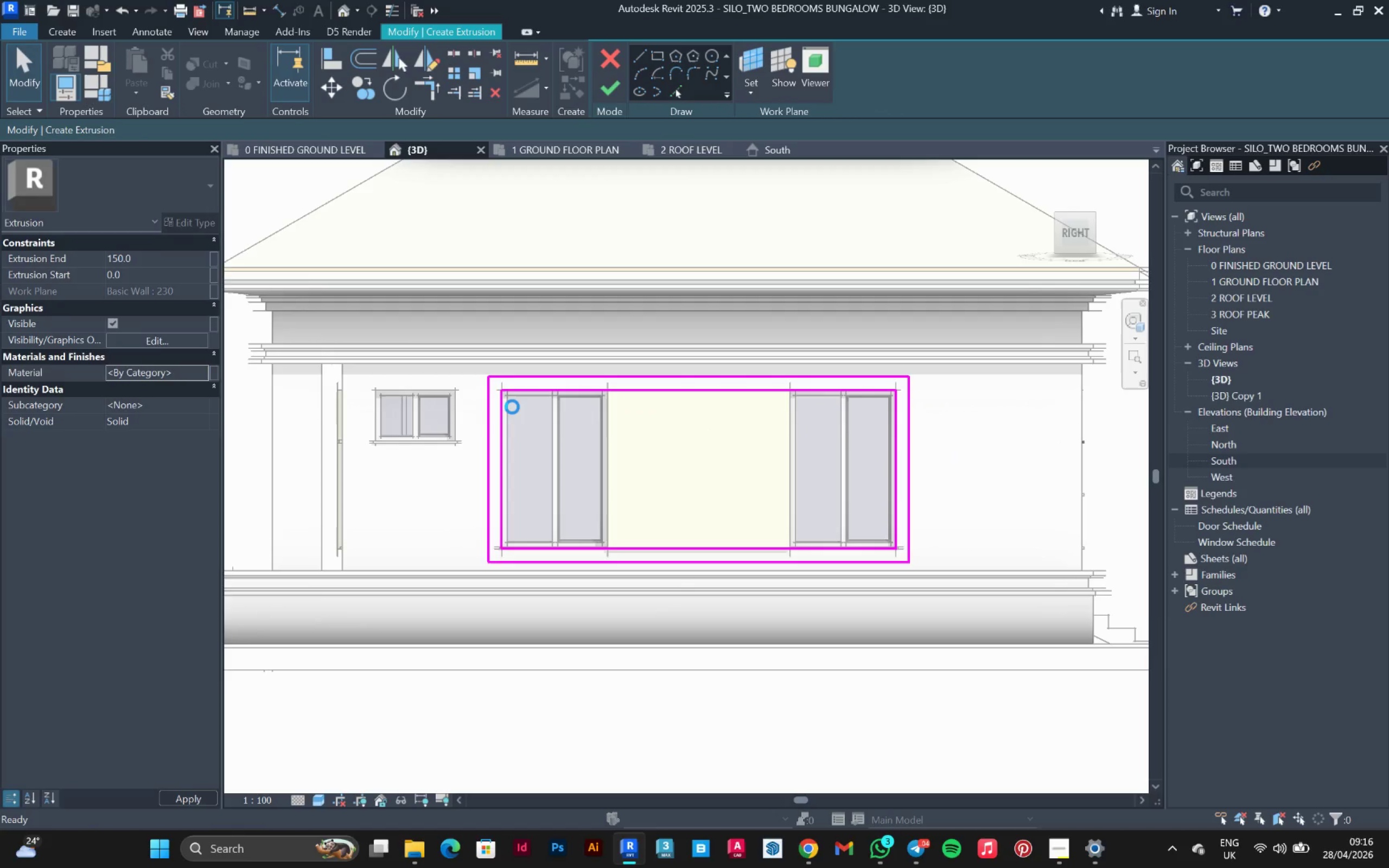 
wait(10.8)
 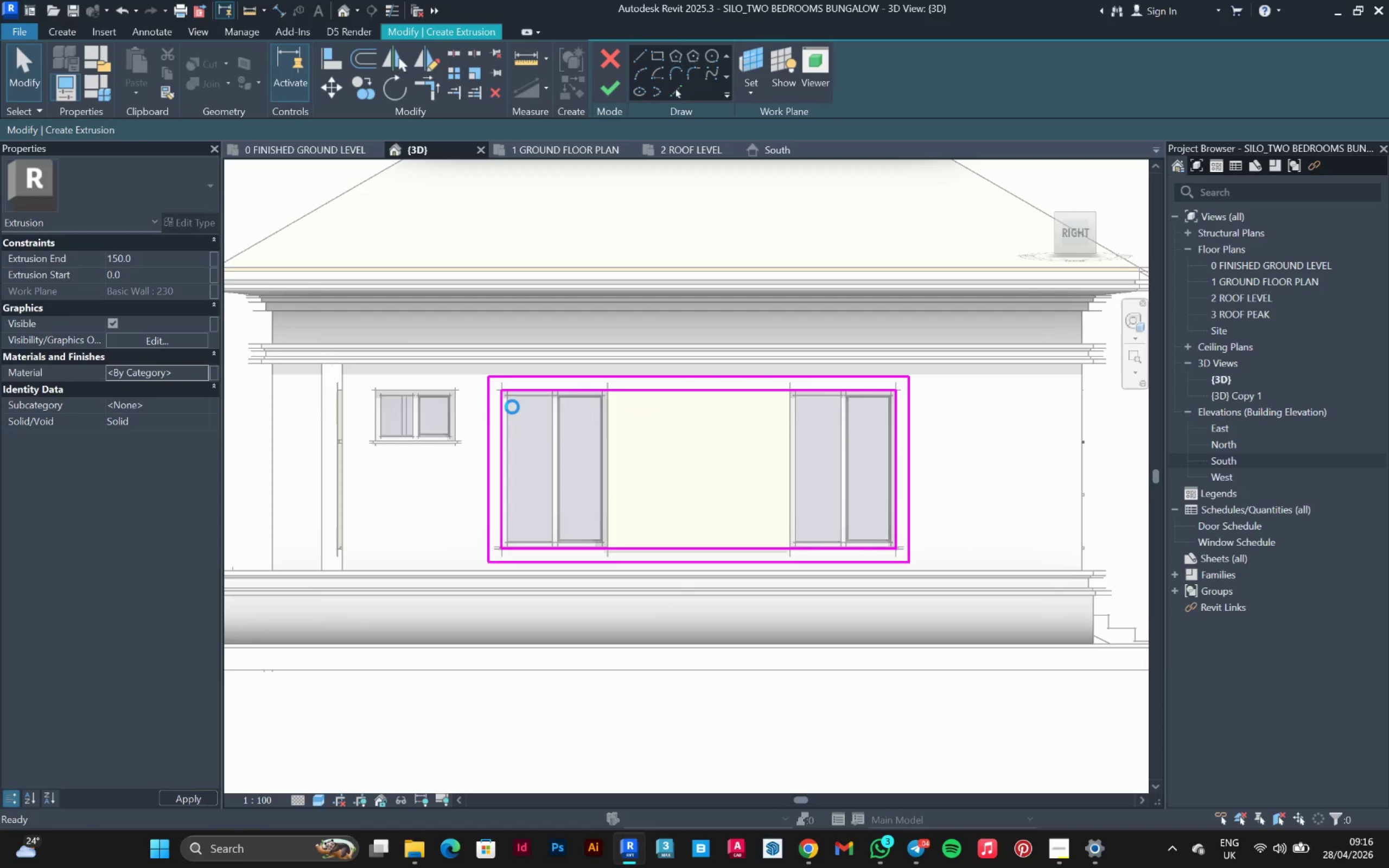 
left_click([247, 247])
 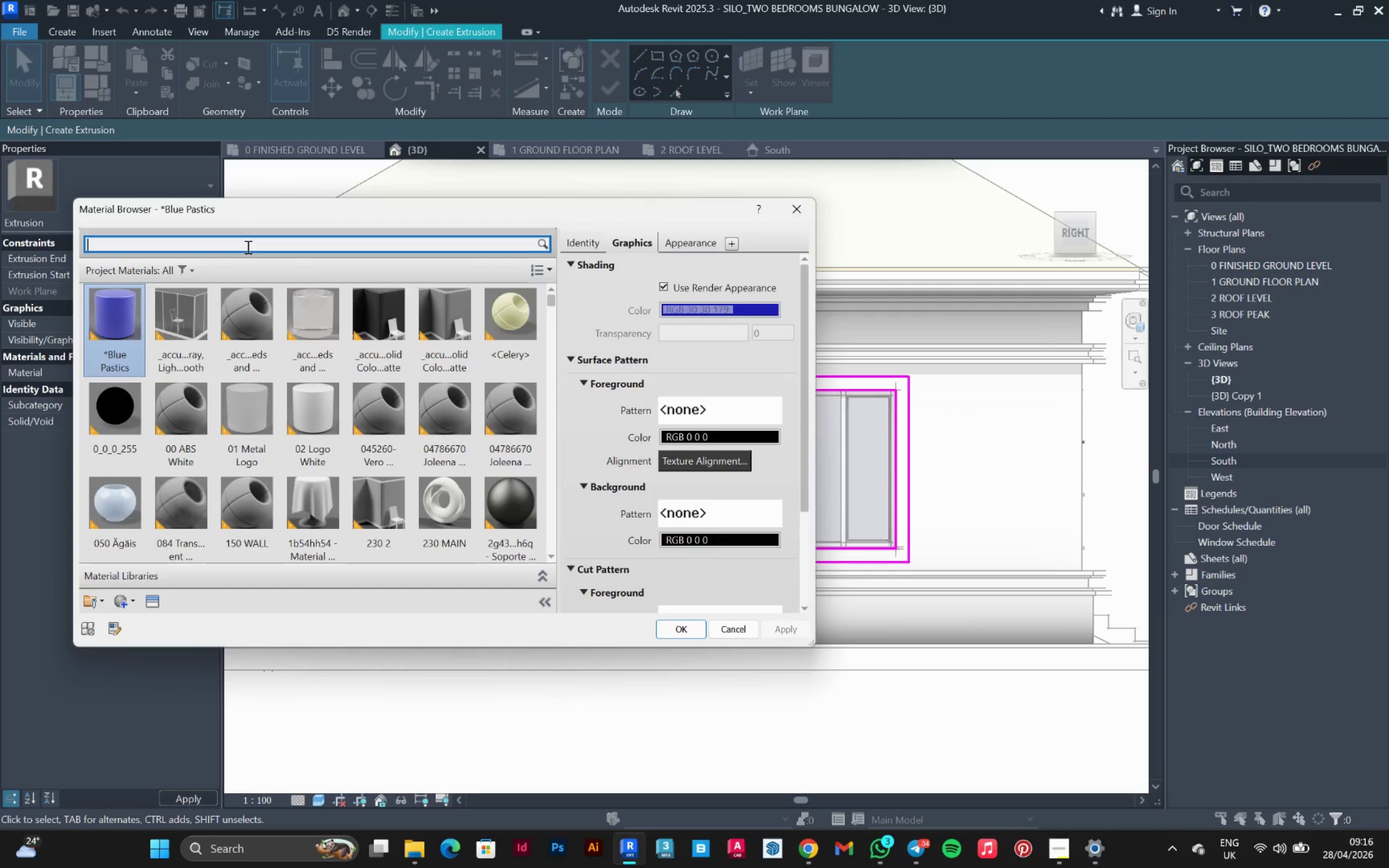 
type(230)
 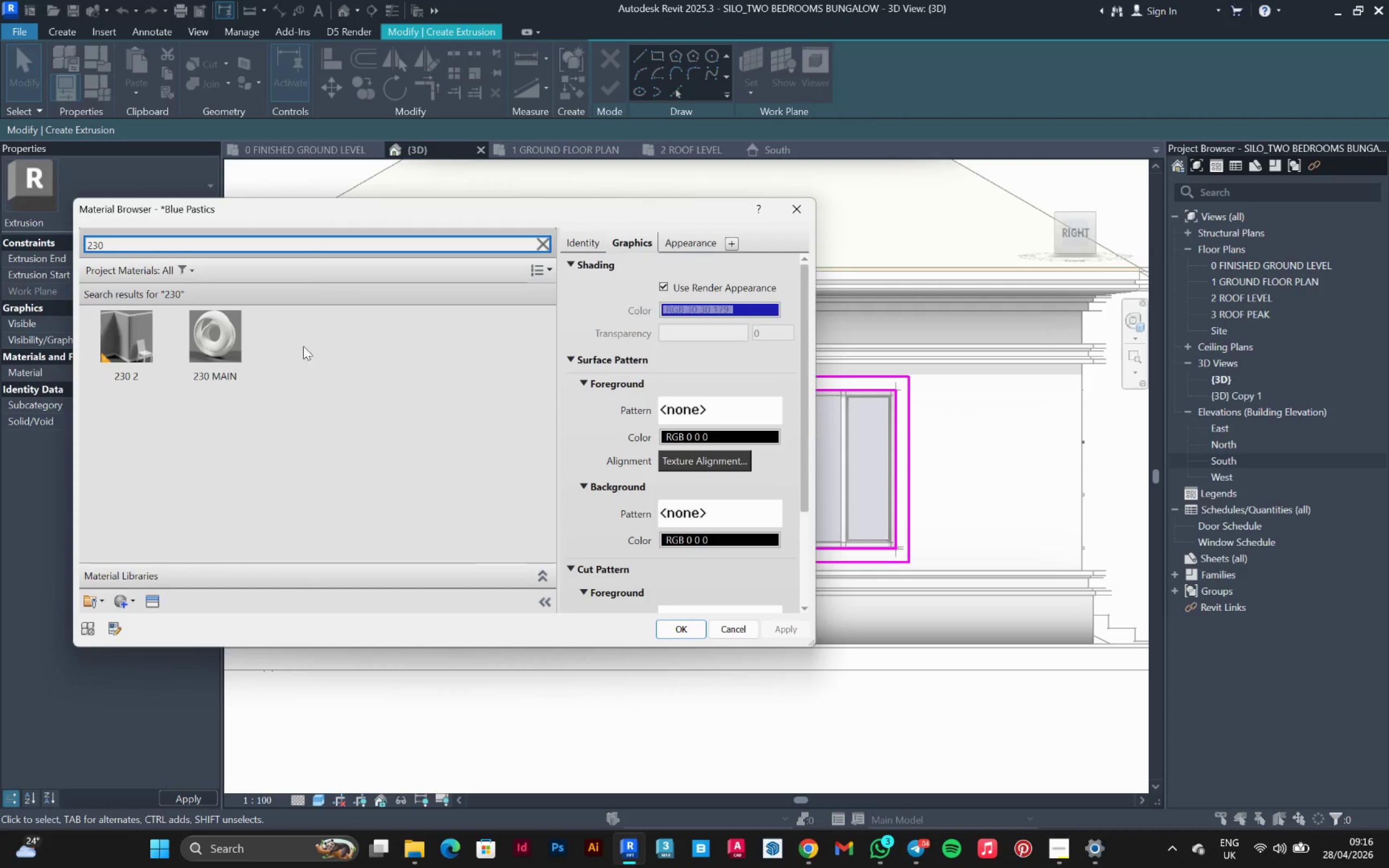 
left_click([125, 341])
 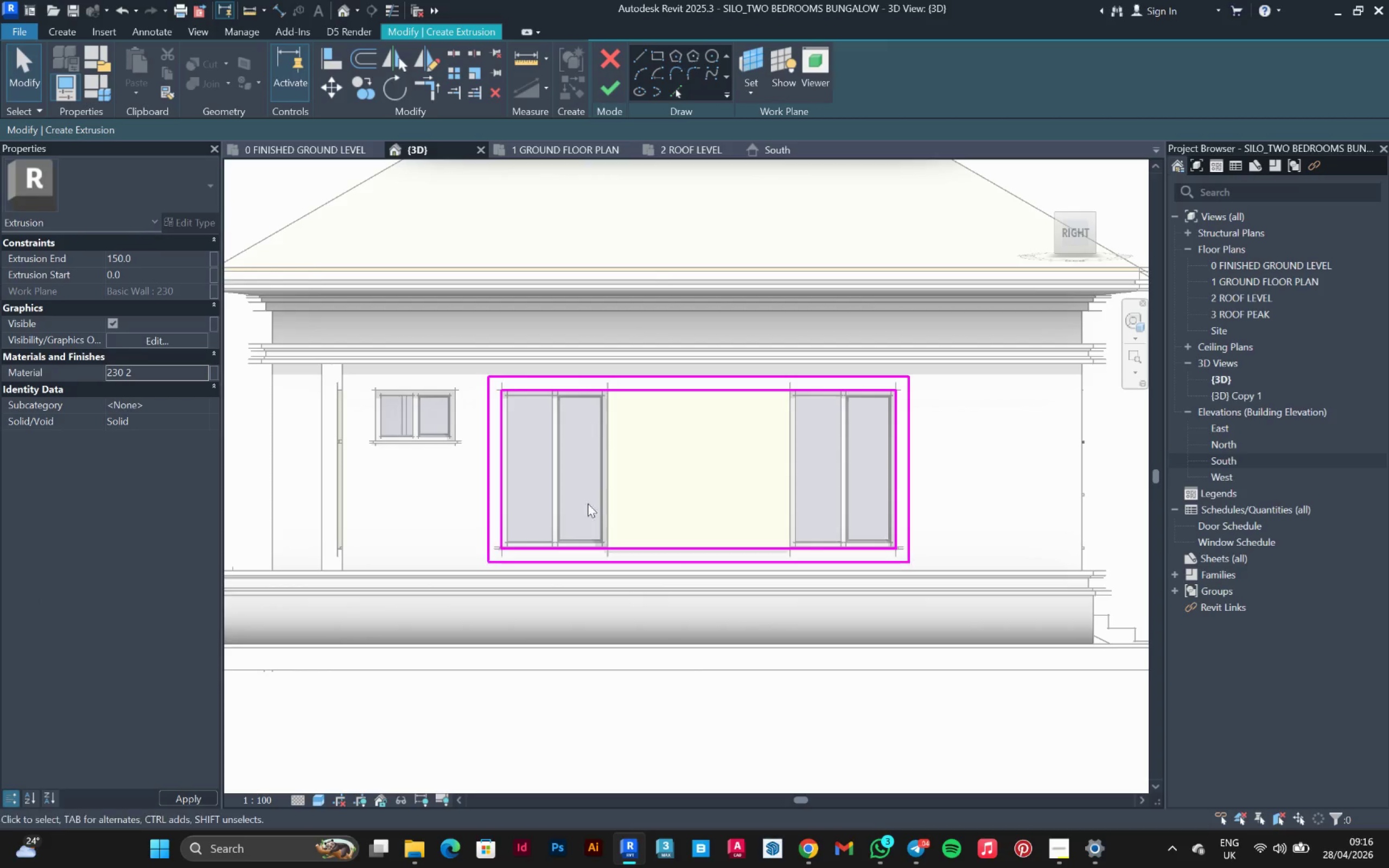 
left_click([201, 368])
 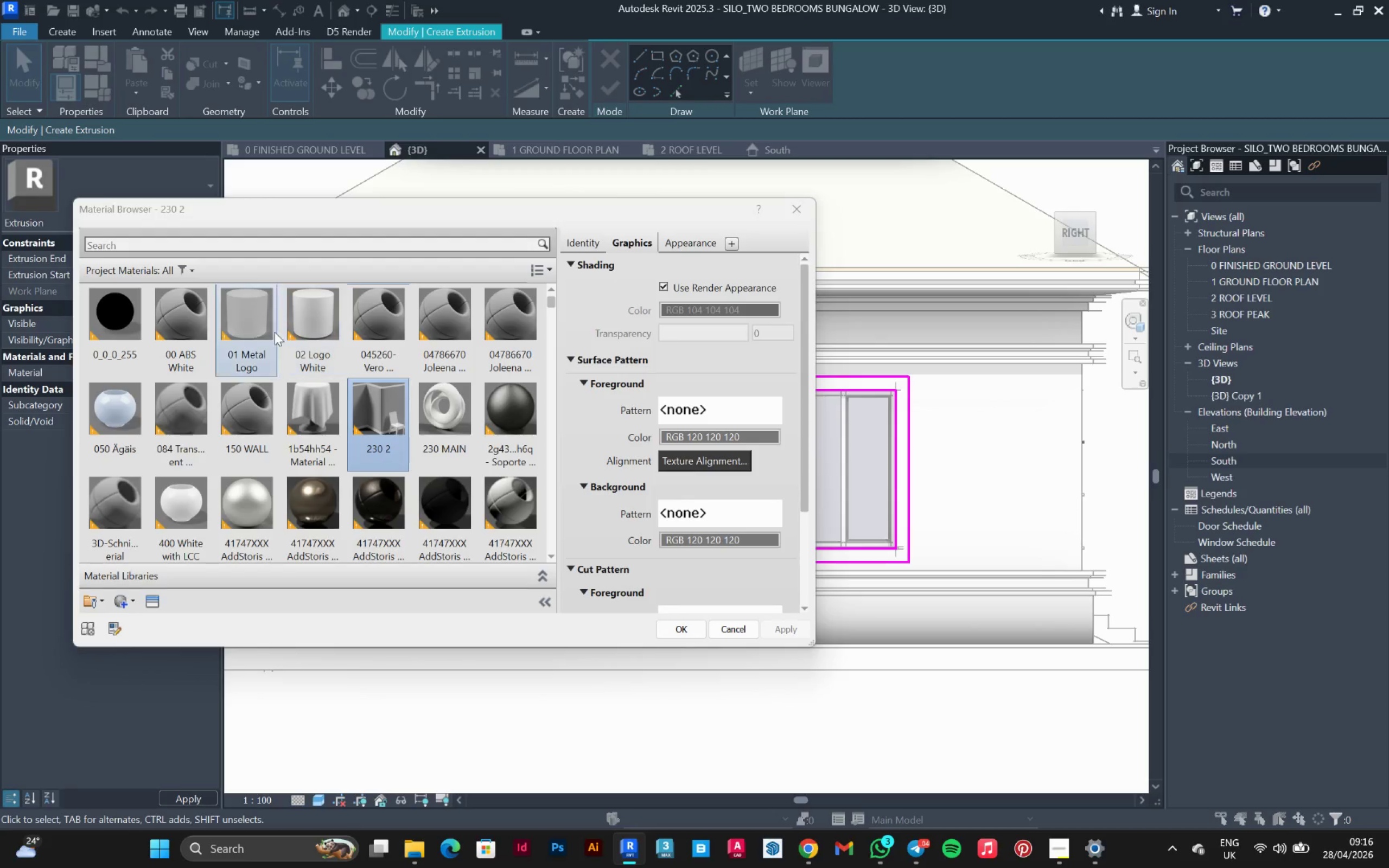 
left_click([233, 241])
 